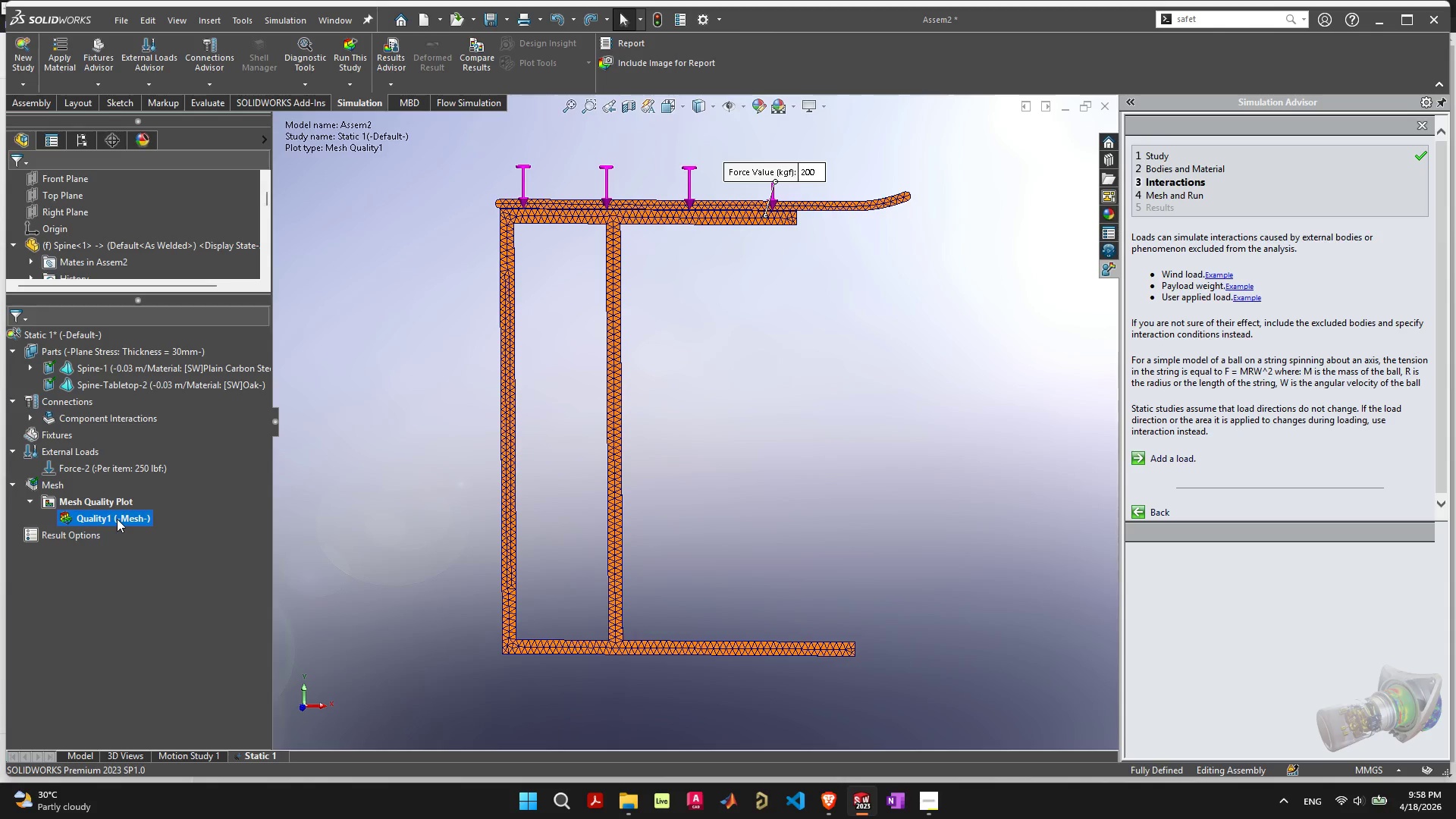 
right_click([117, 519])
 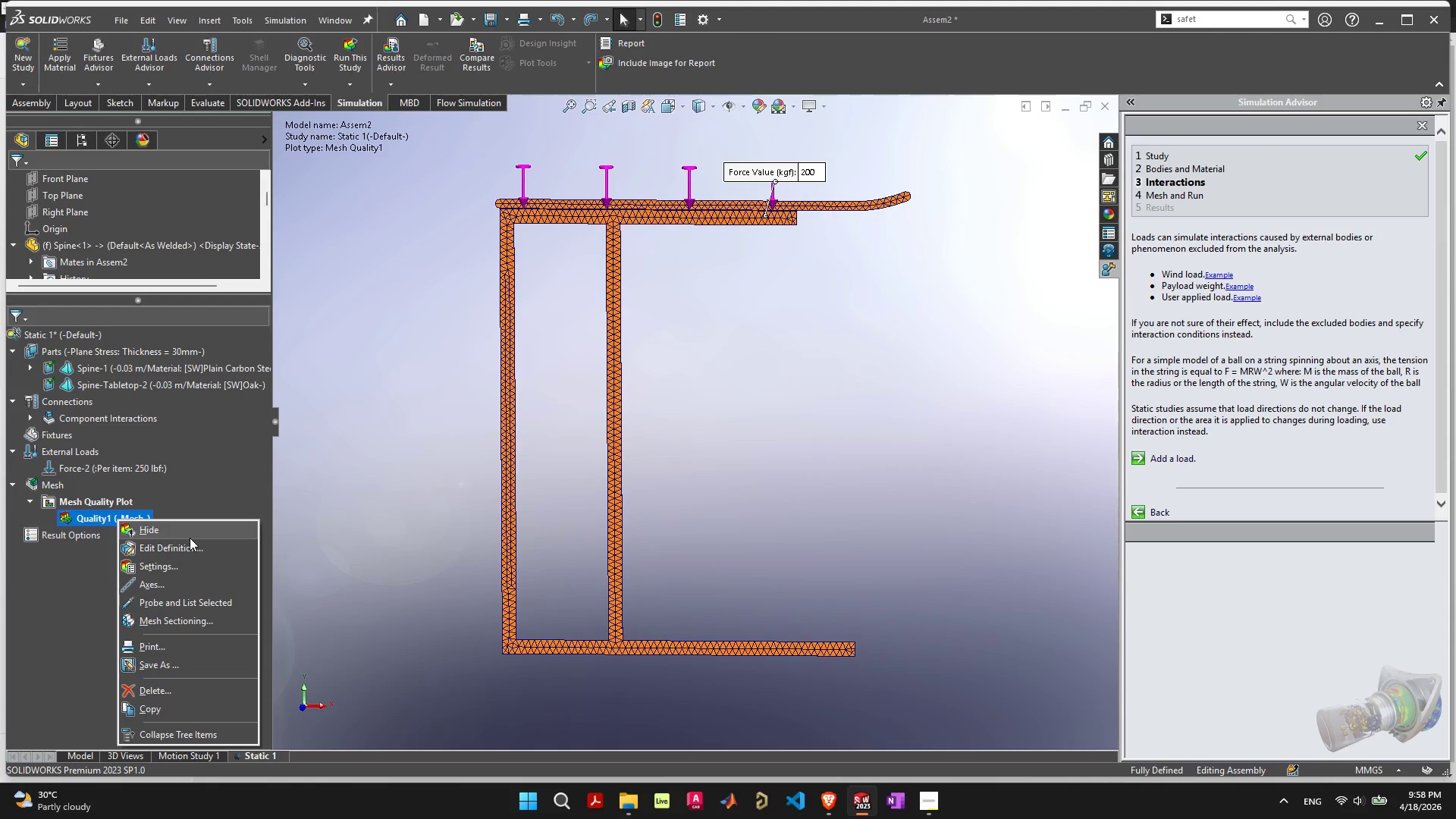 
left_click([78, 603])
 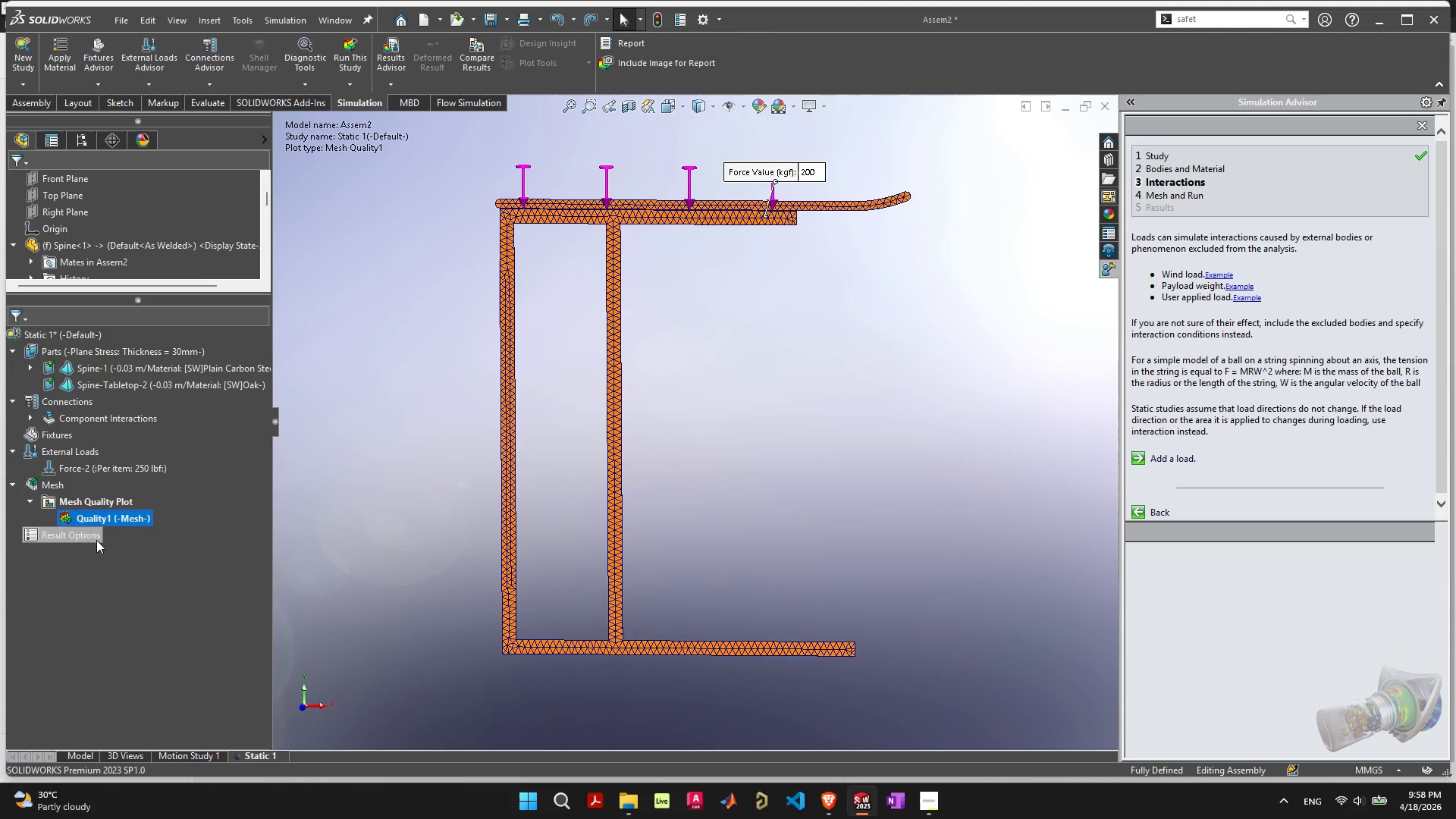 
left_click([80, 538])
 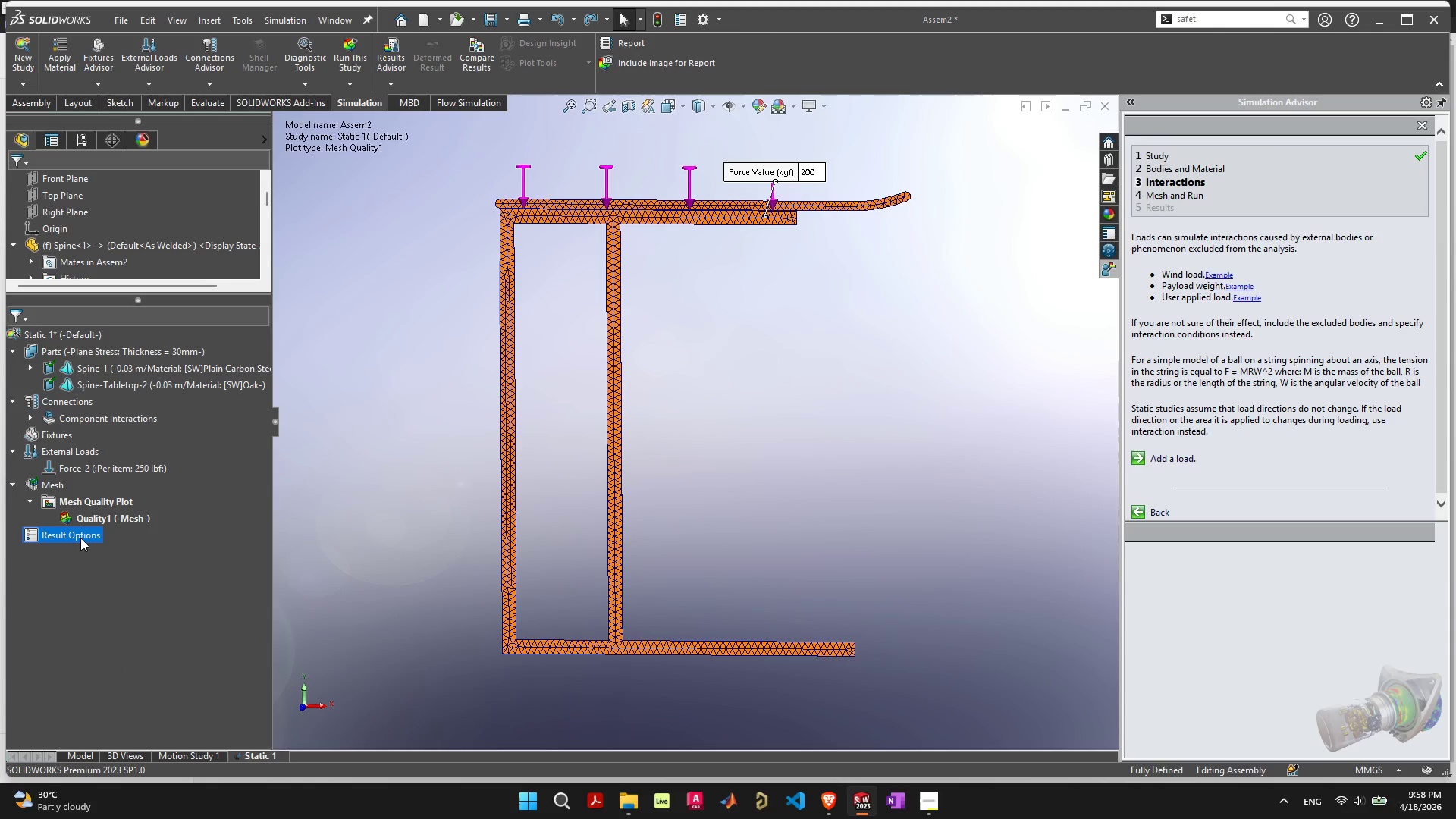 
right_click([80, 538])
 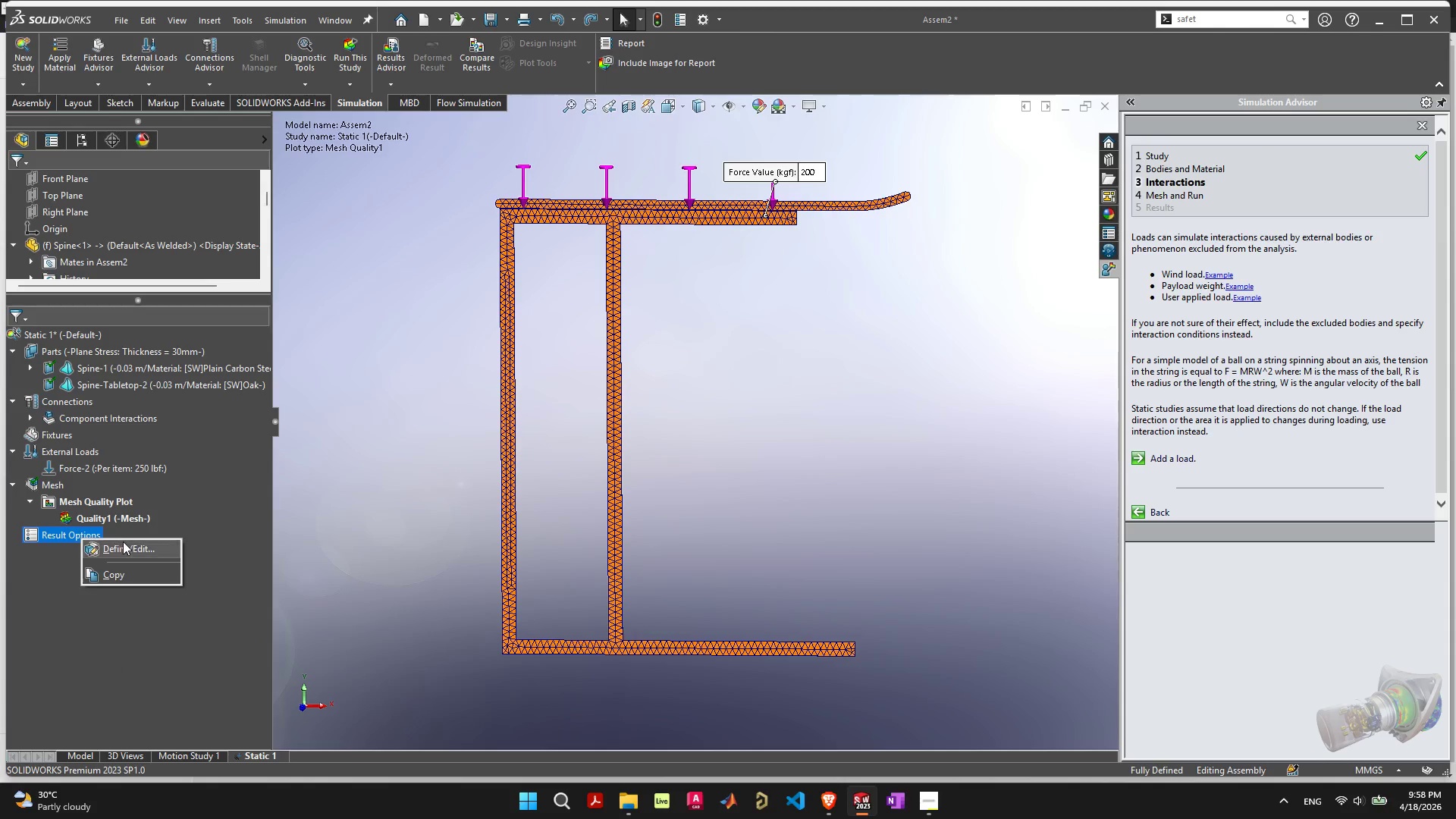 
left_click([123, 541])
 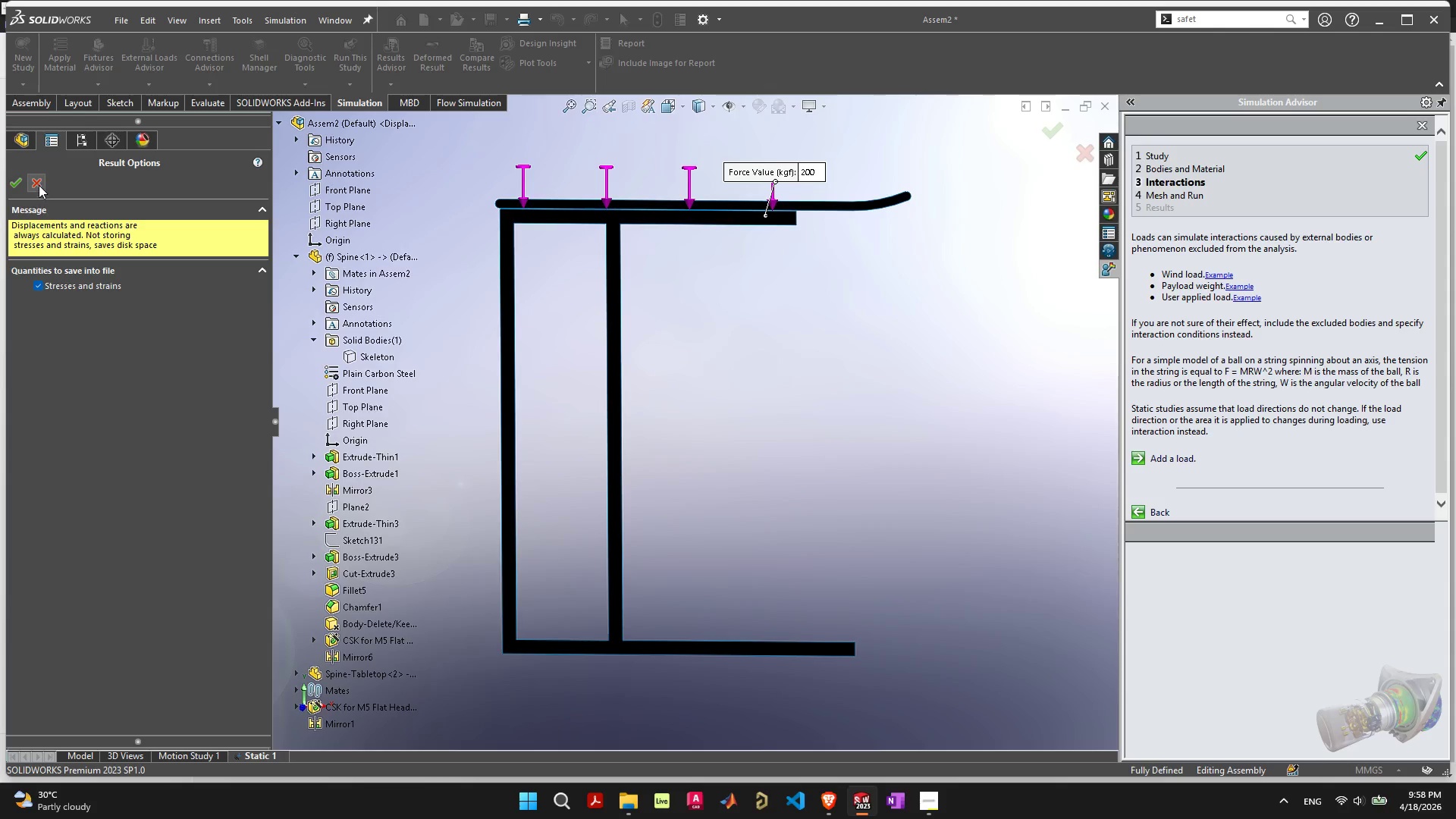 
left_click([38, 184])
 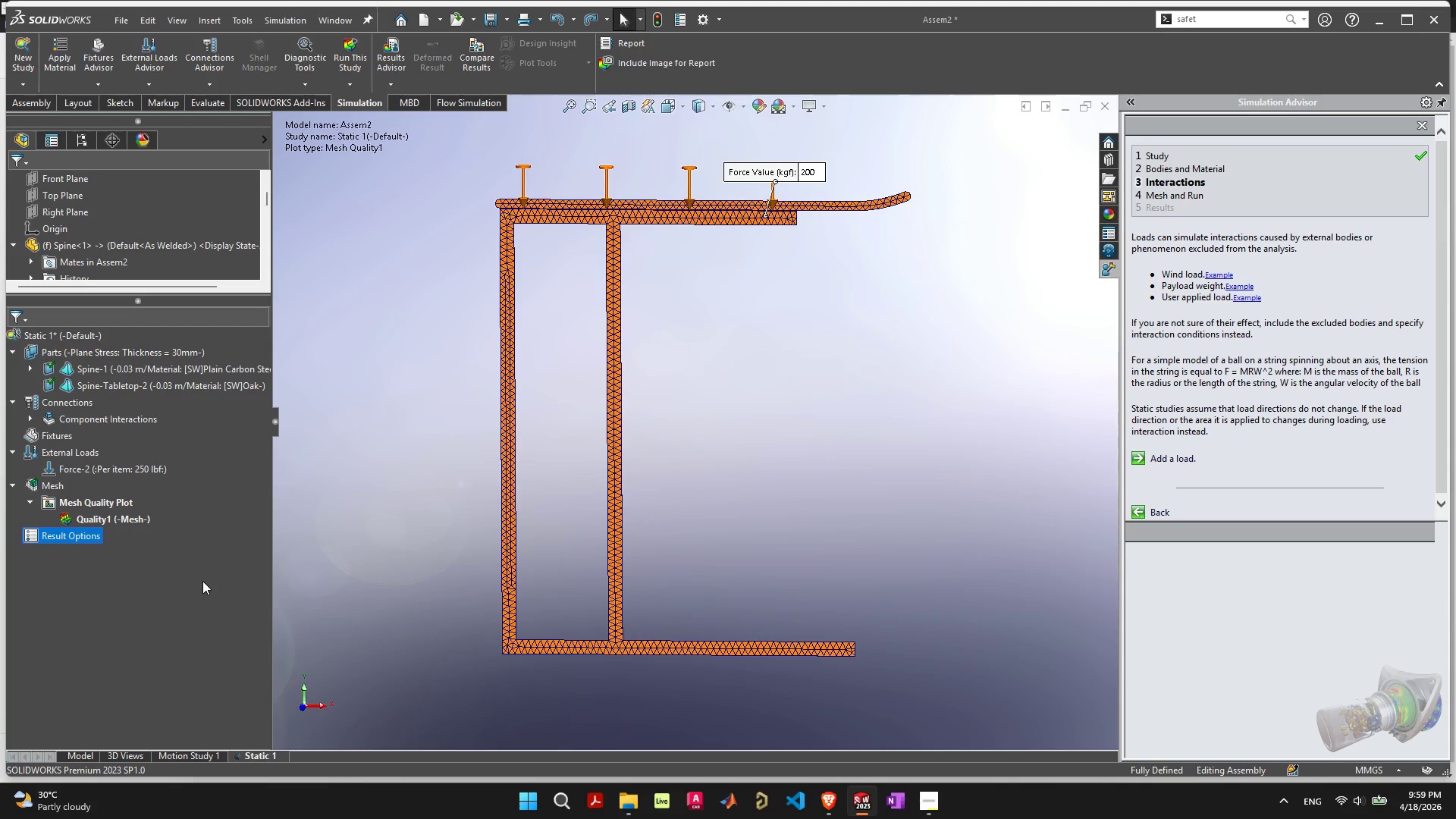 
wait(11.12)
 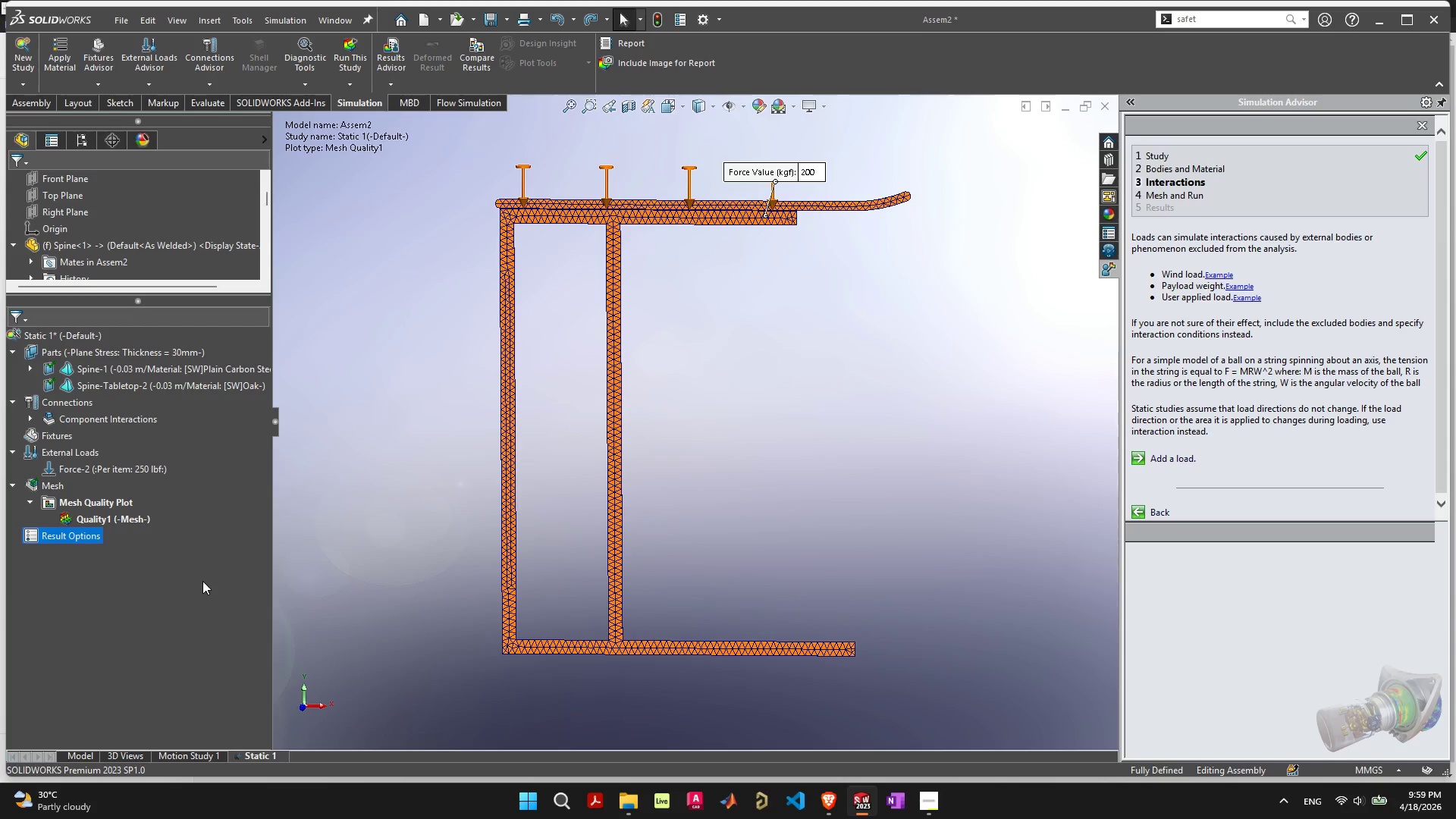 
left_click([342, 64])
 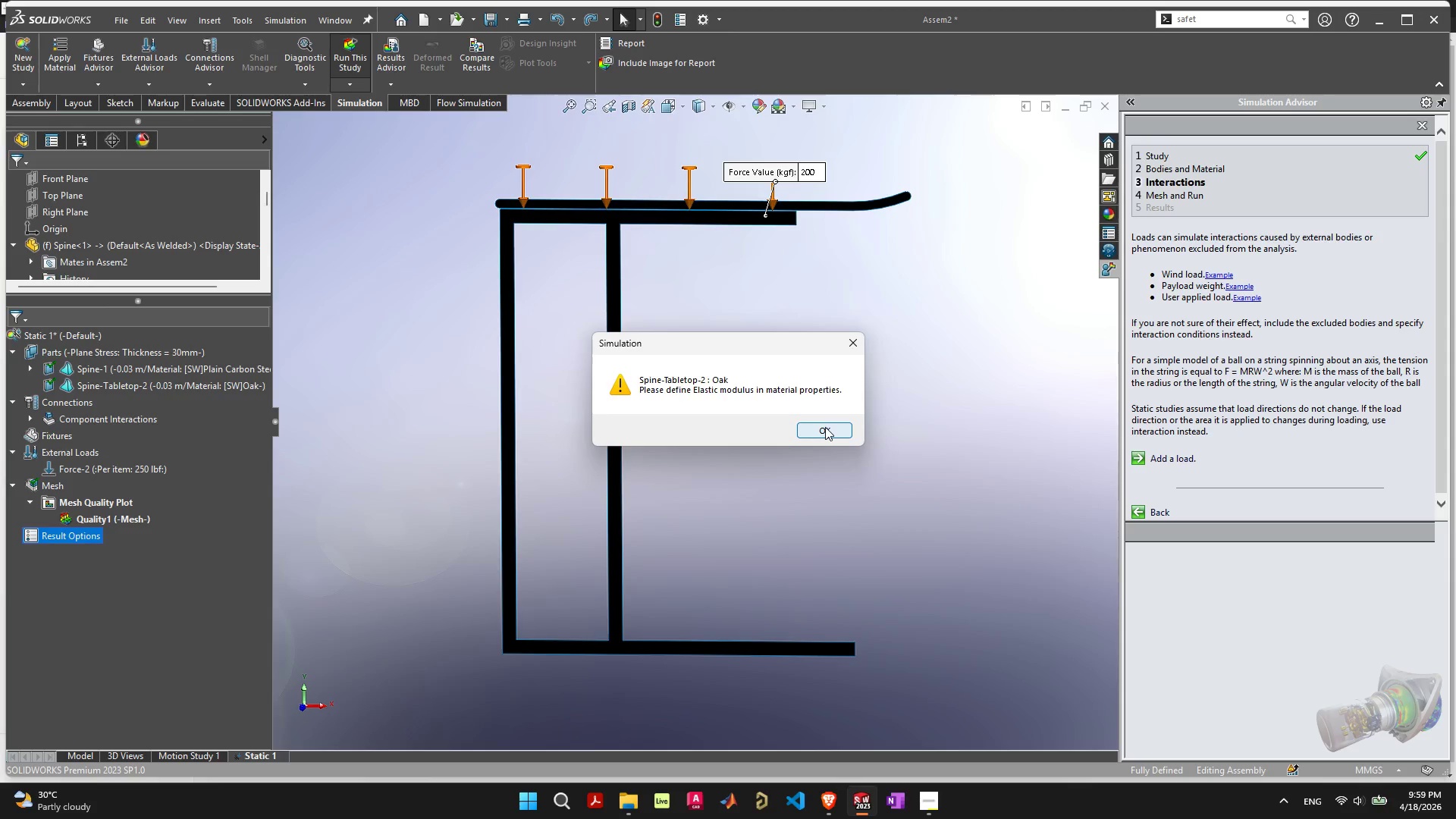 
left_click([825, 427])
 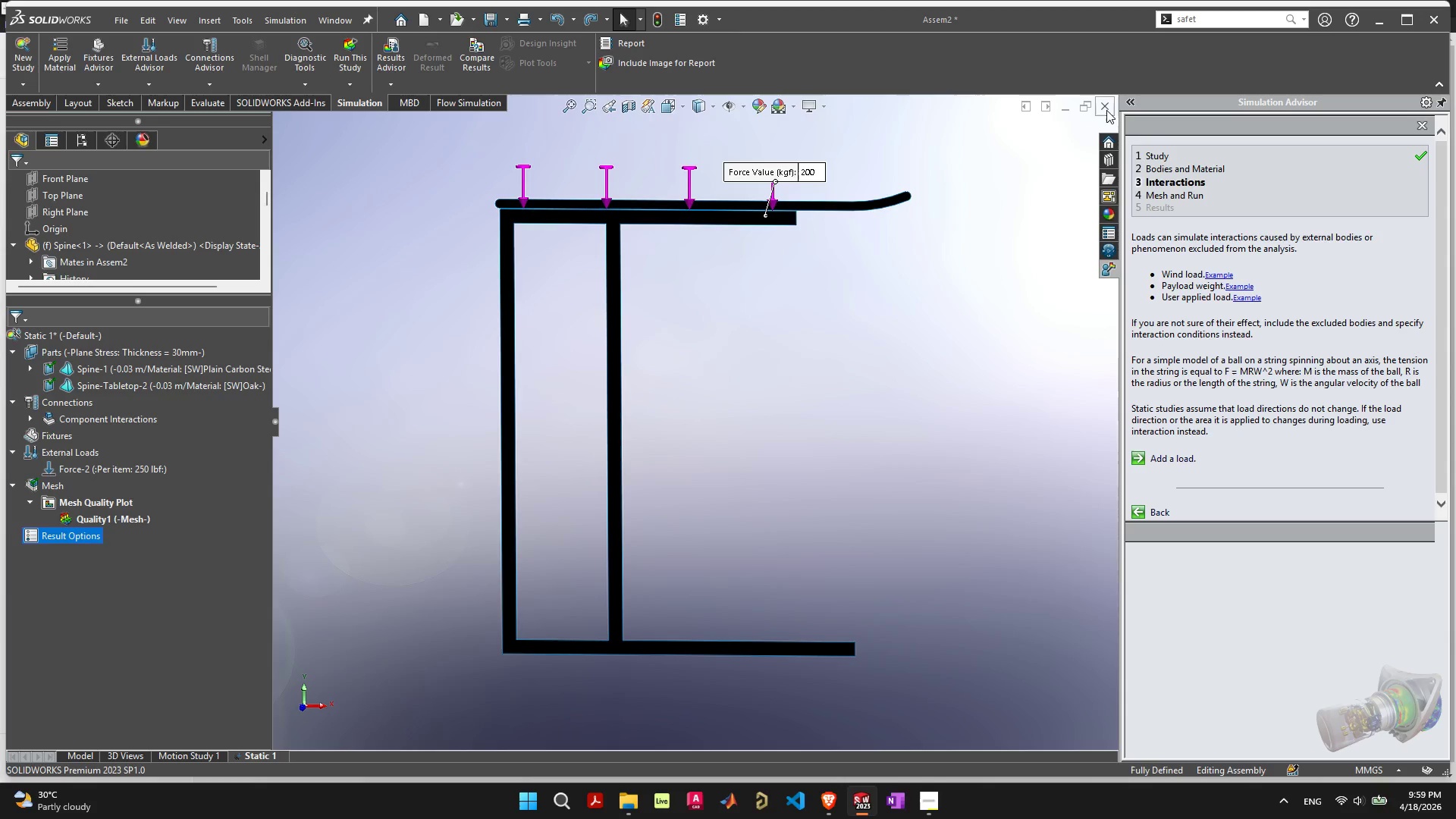 
left_click([1106, 109])
 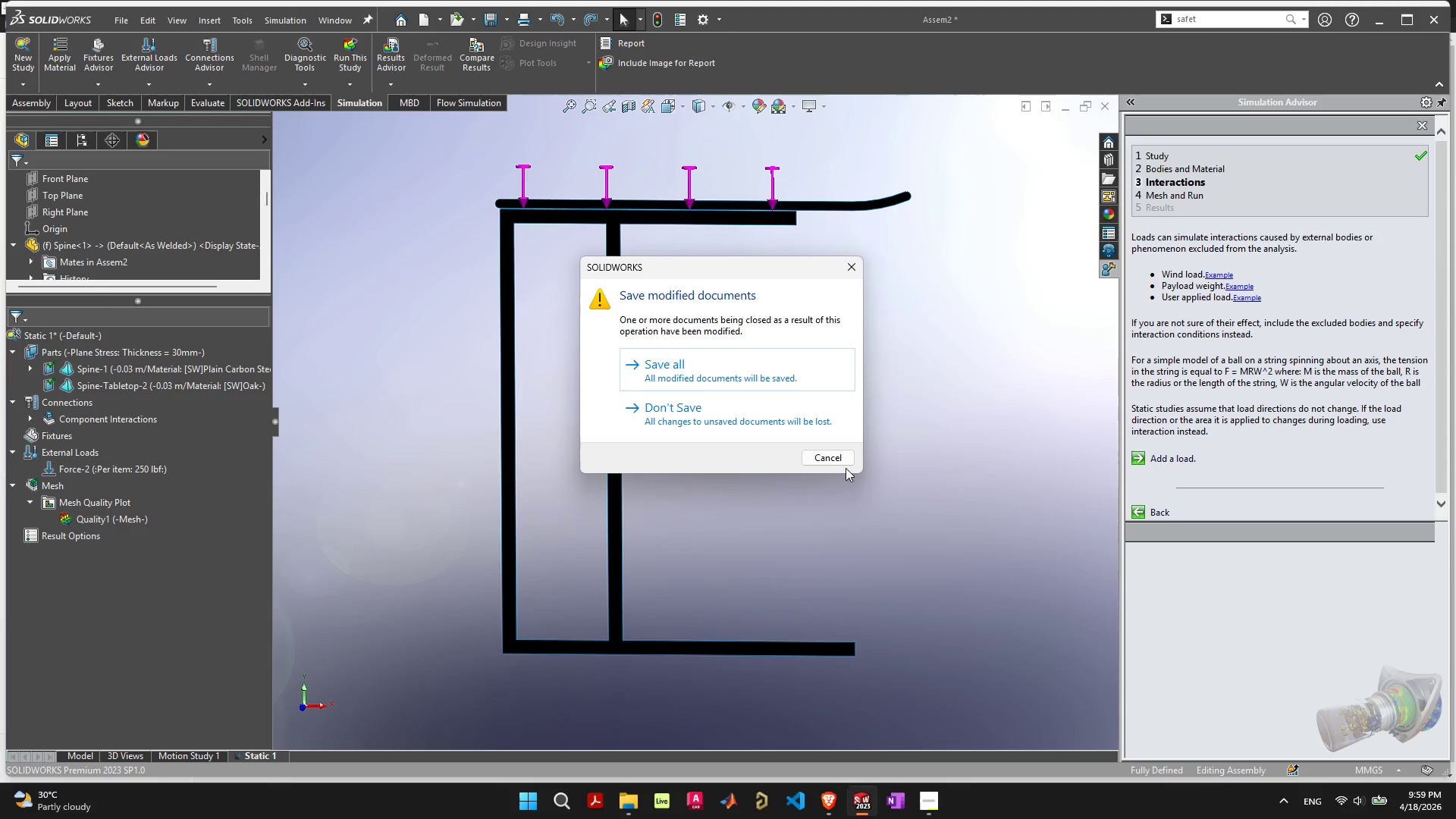 
left_click([830, 456])
 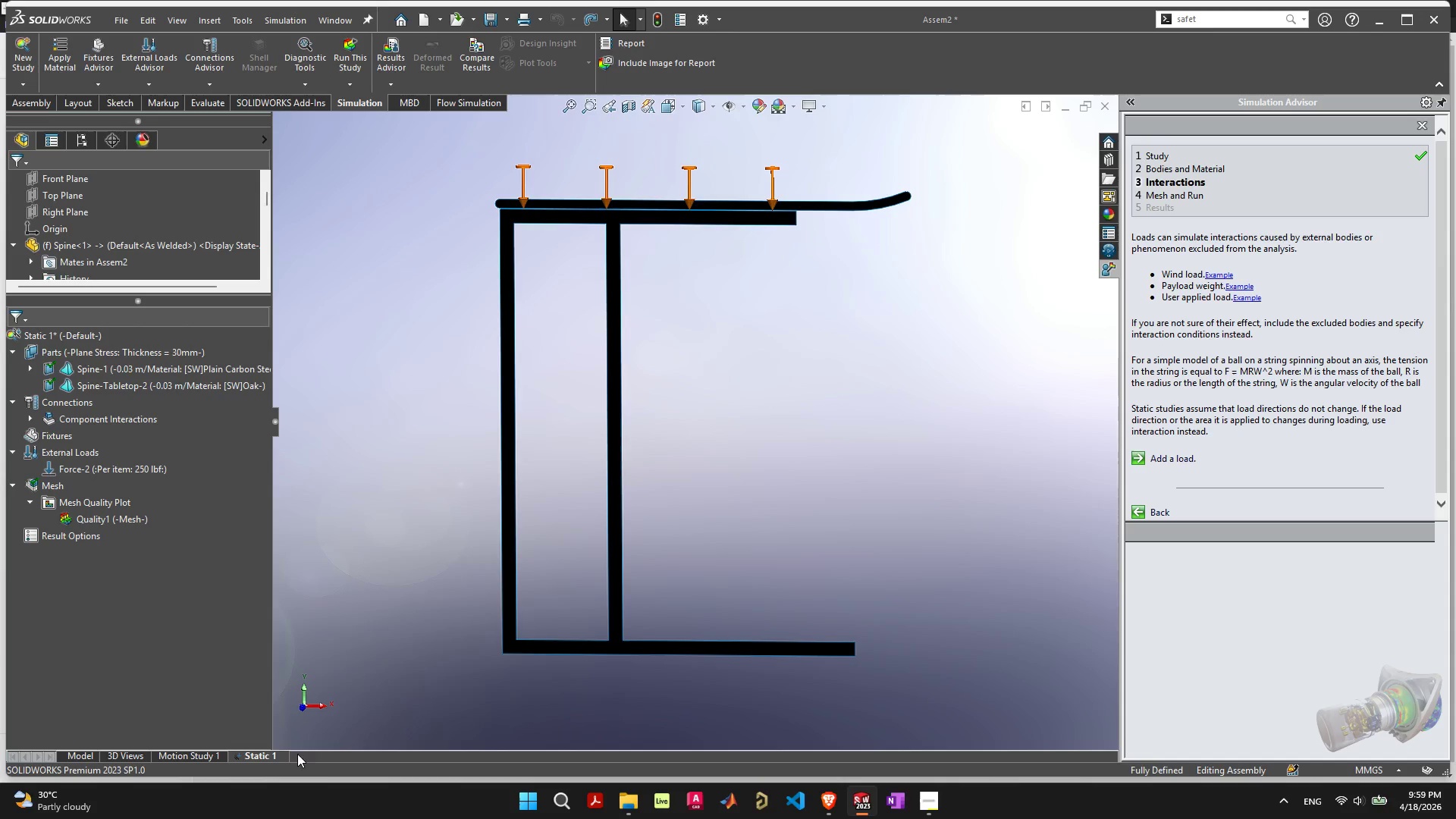 
right_click([259, 758])
 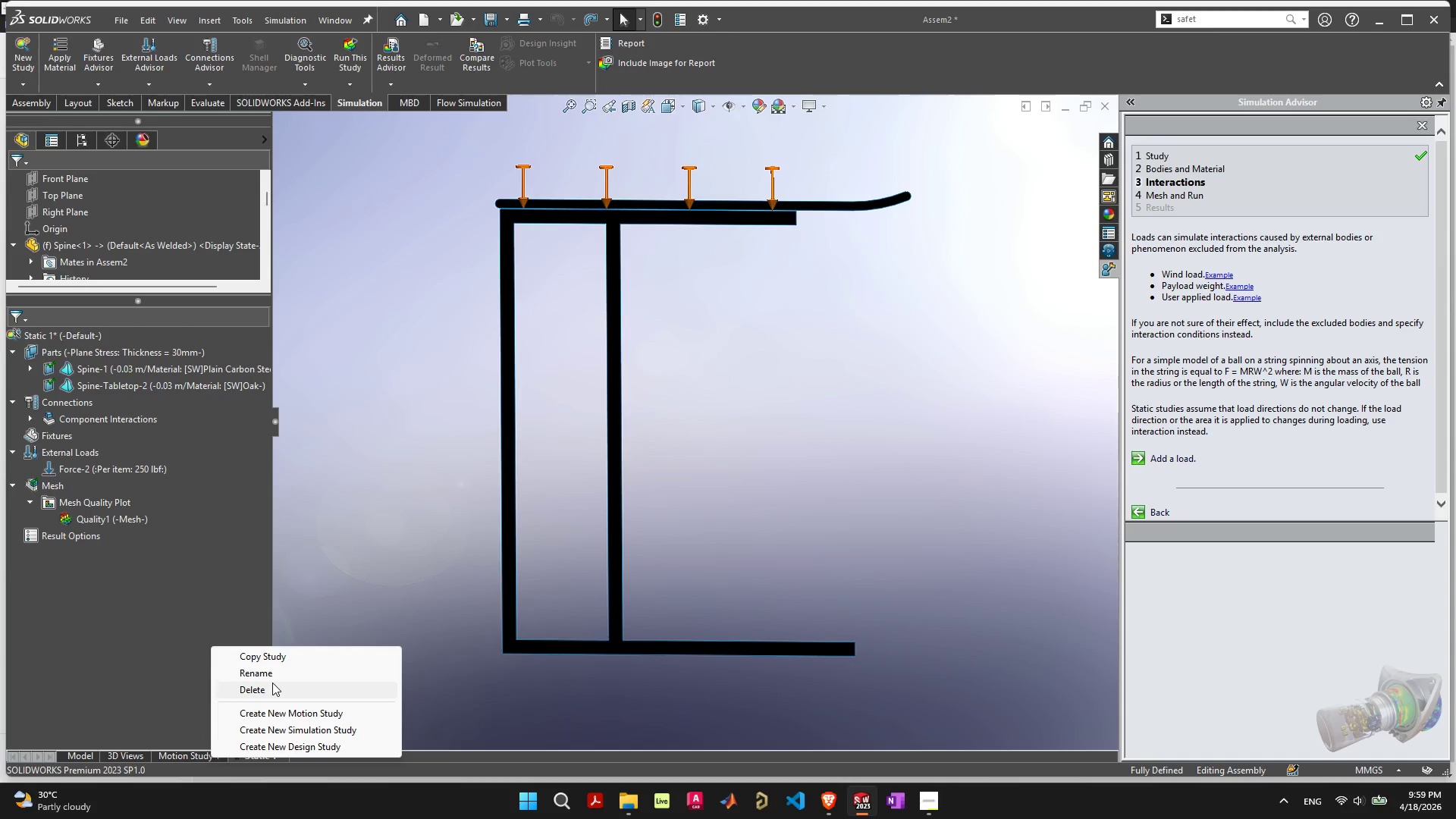 
left_click([272, 682])
 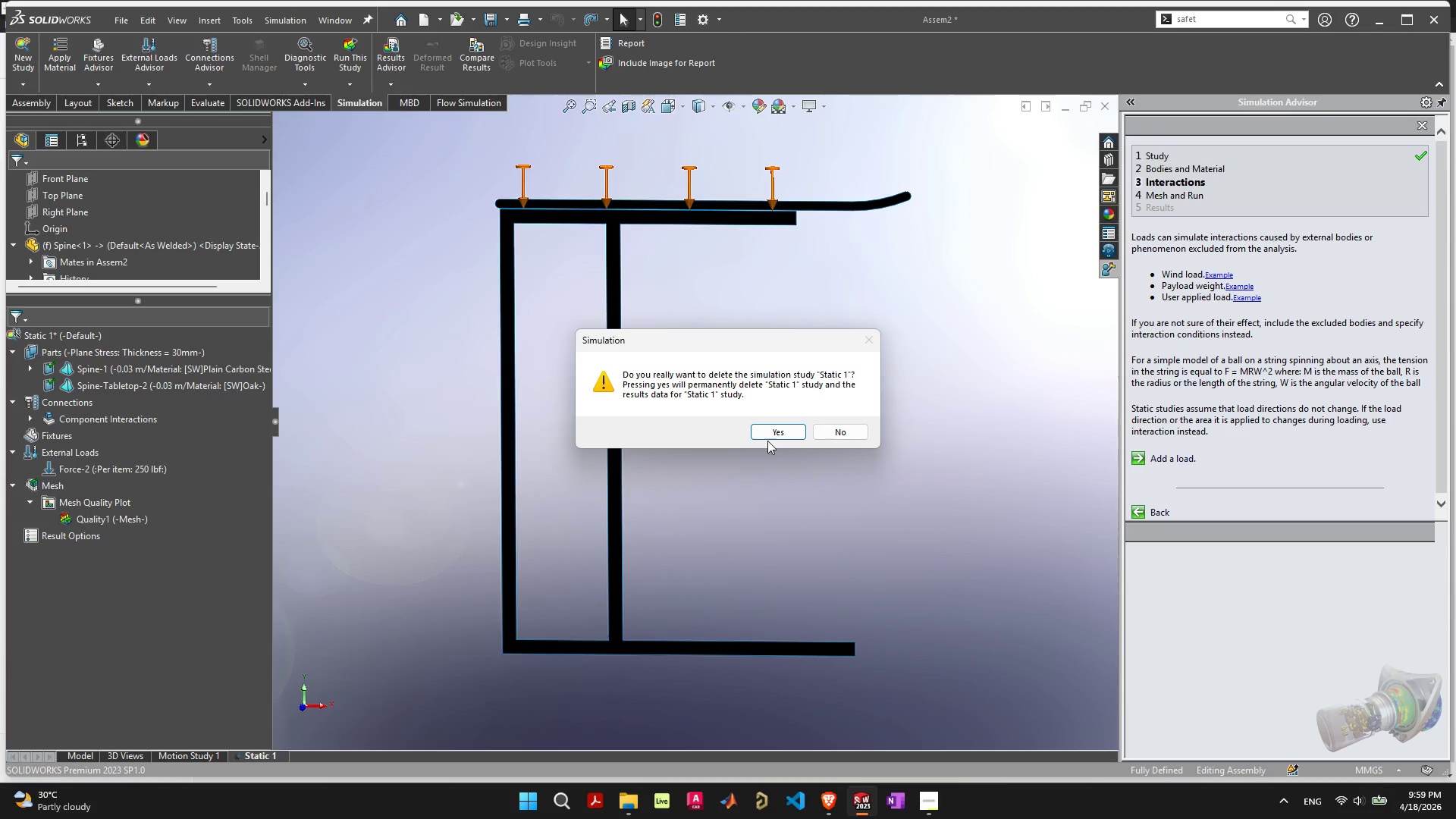 
left_click([772, 432])
 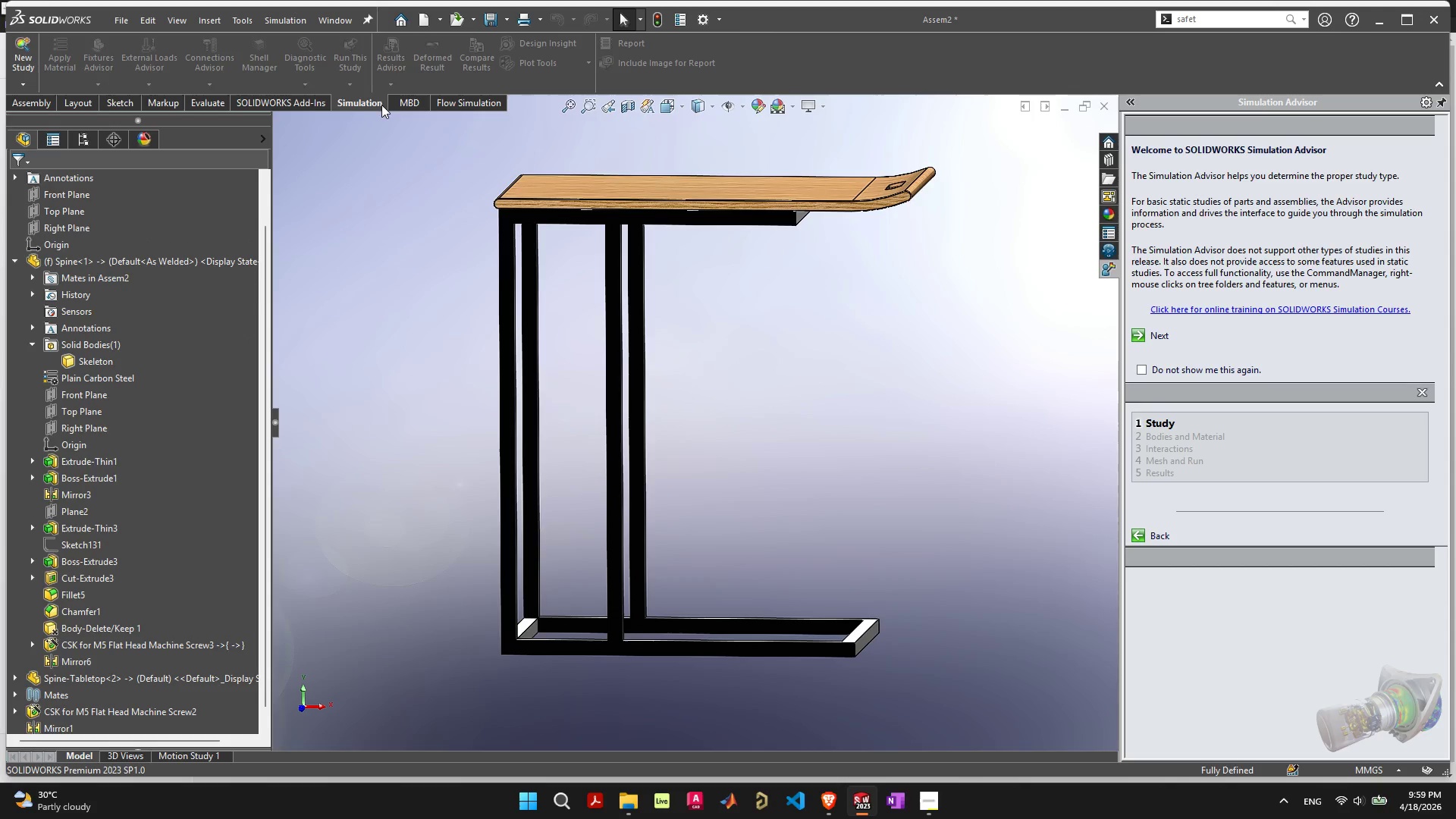 
left_click([18, 53])
 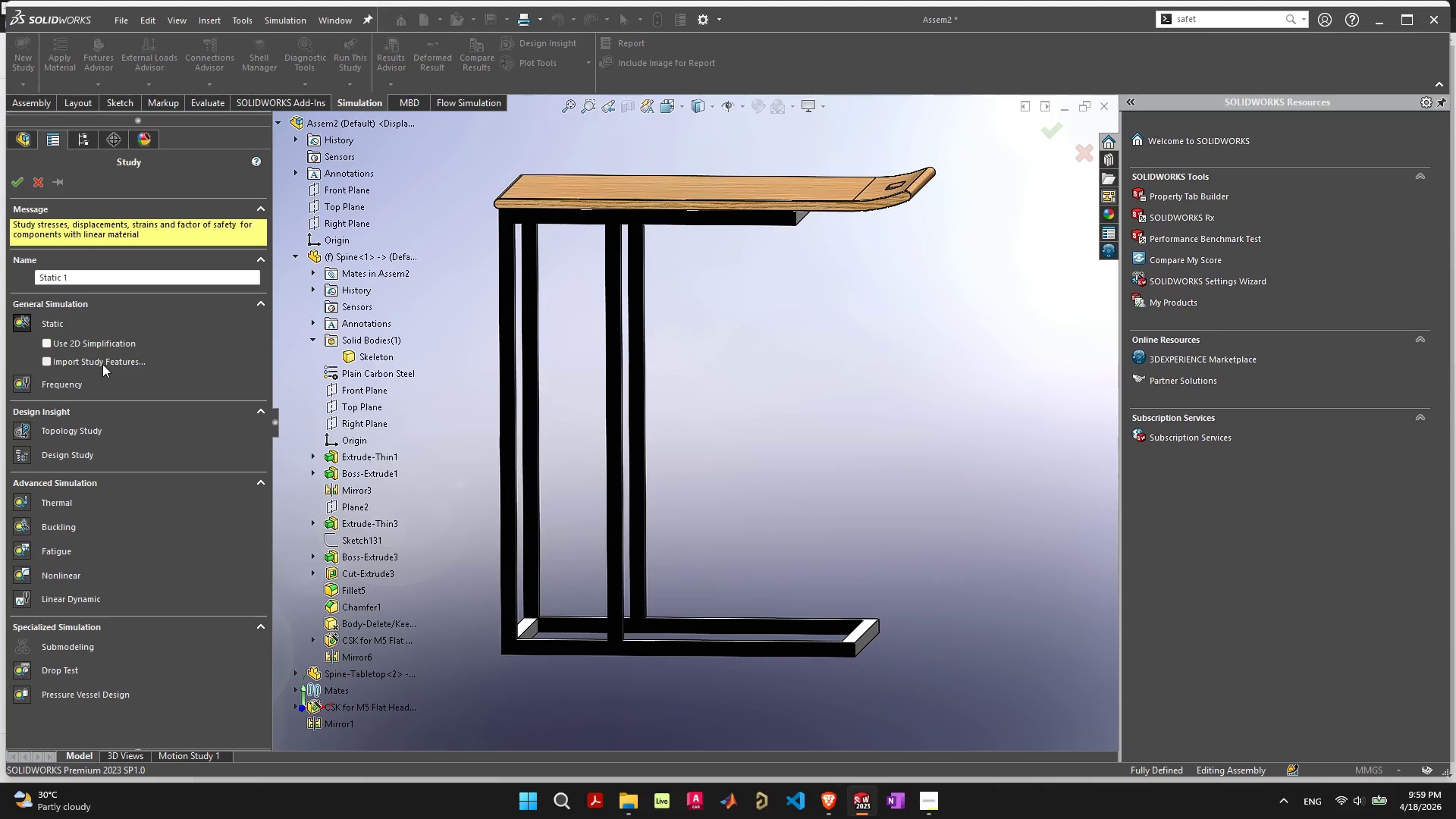 
wait(5.3)
 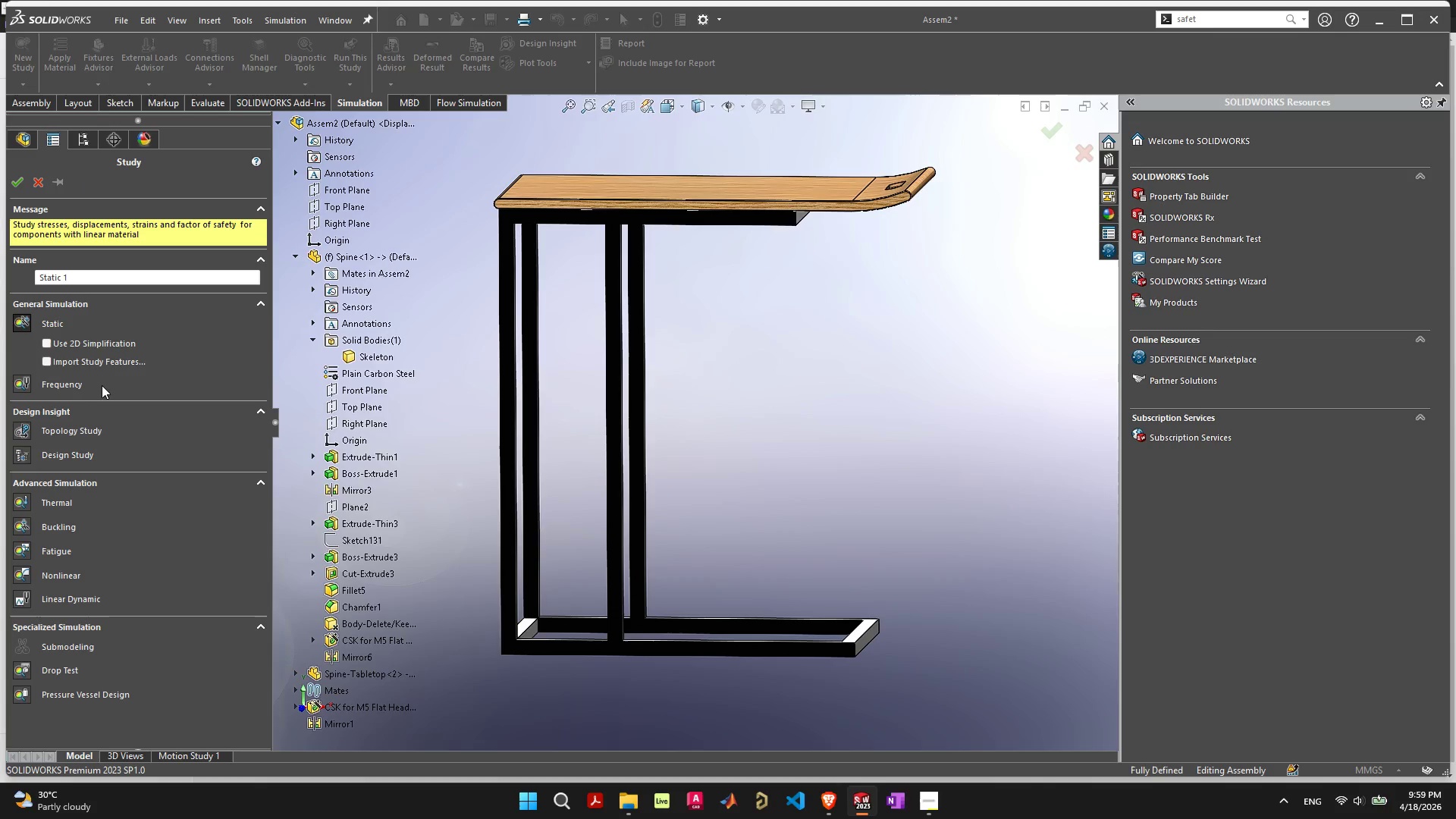 
left_click([101, 344])
 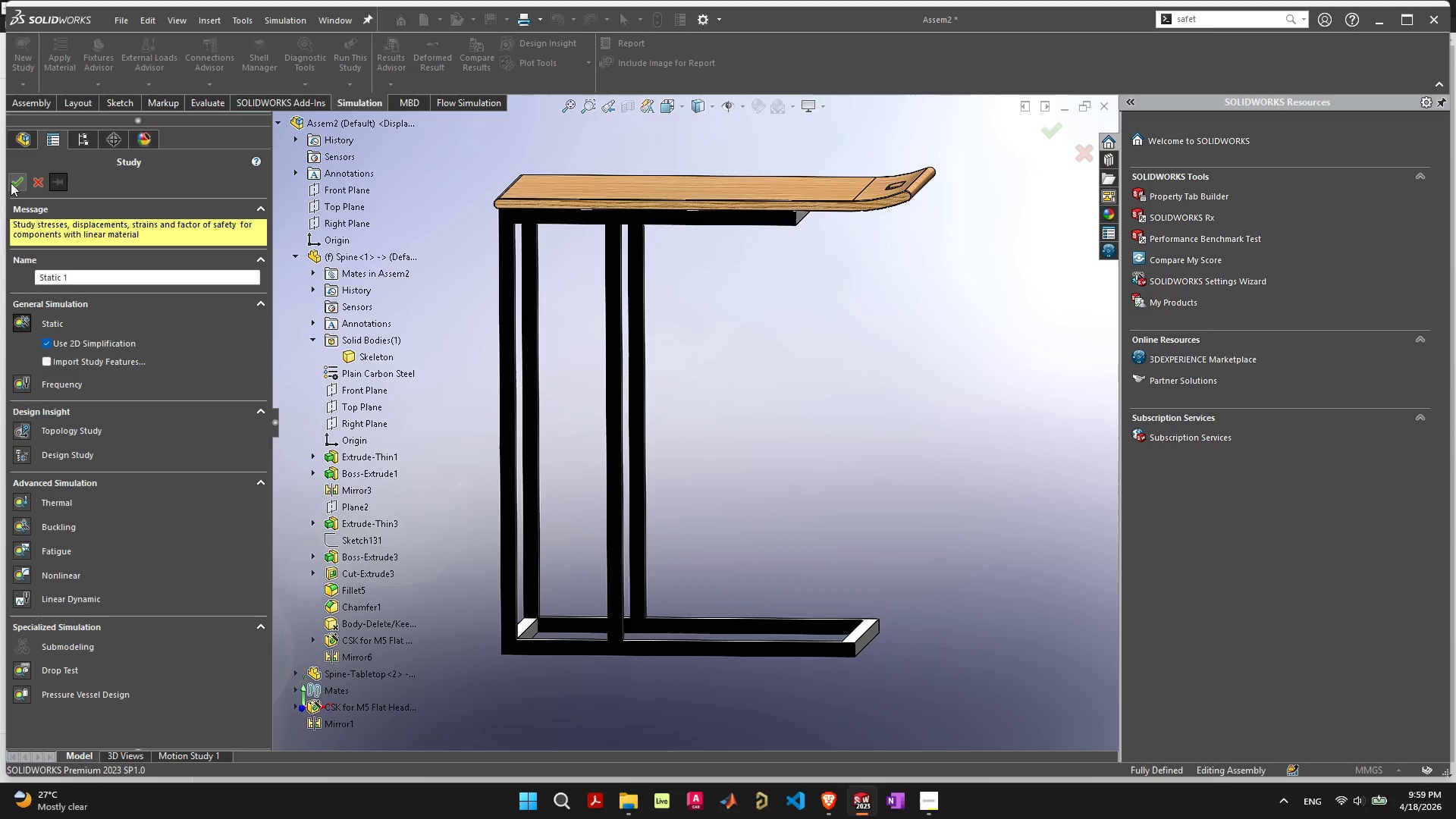 
left_click([14, 181])
 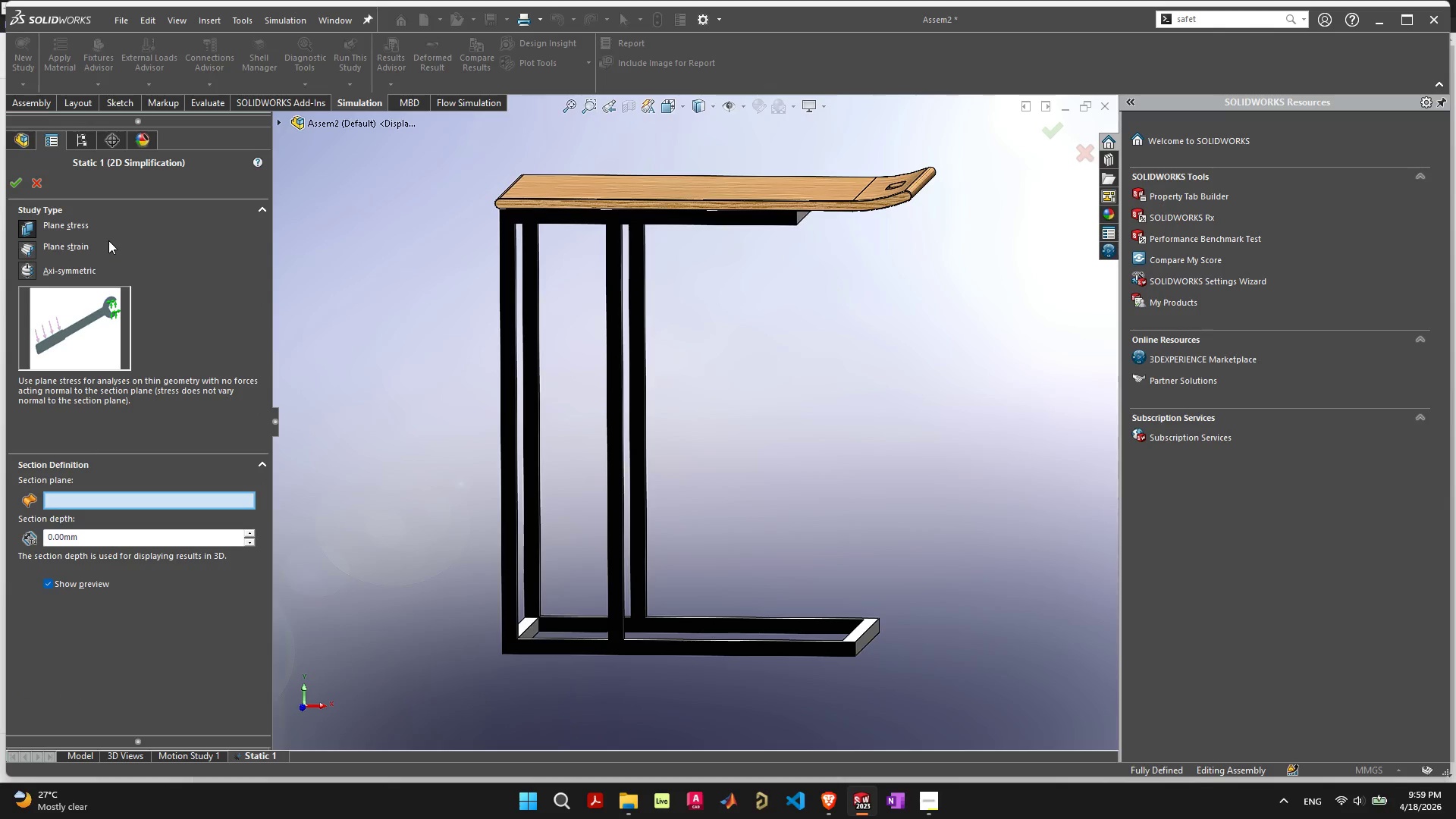 
wait(8.06)
 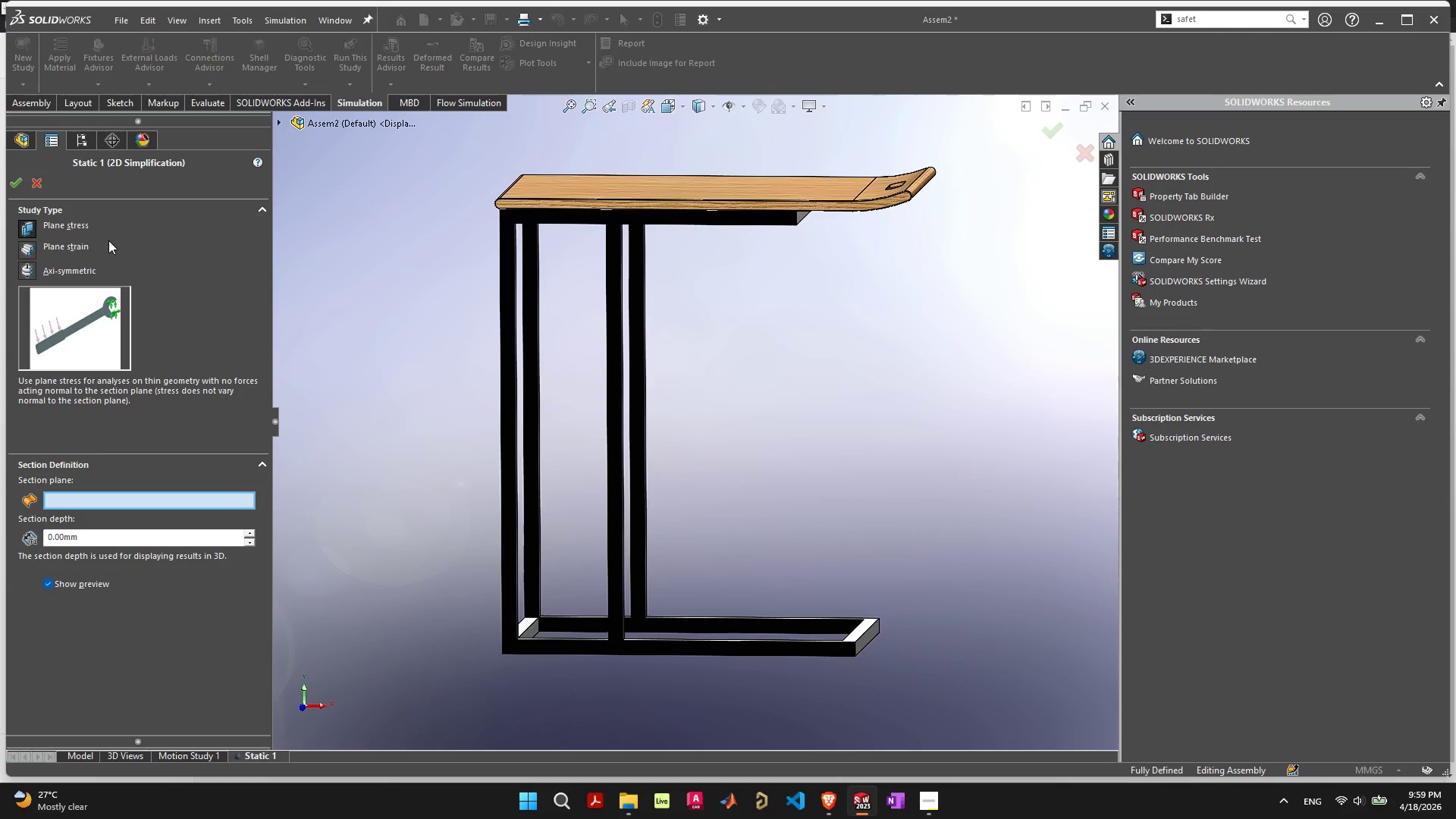 
left_click([70, 243])
 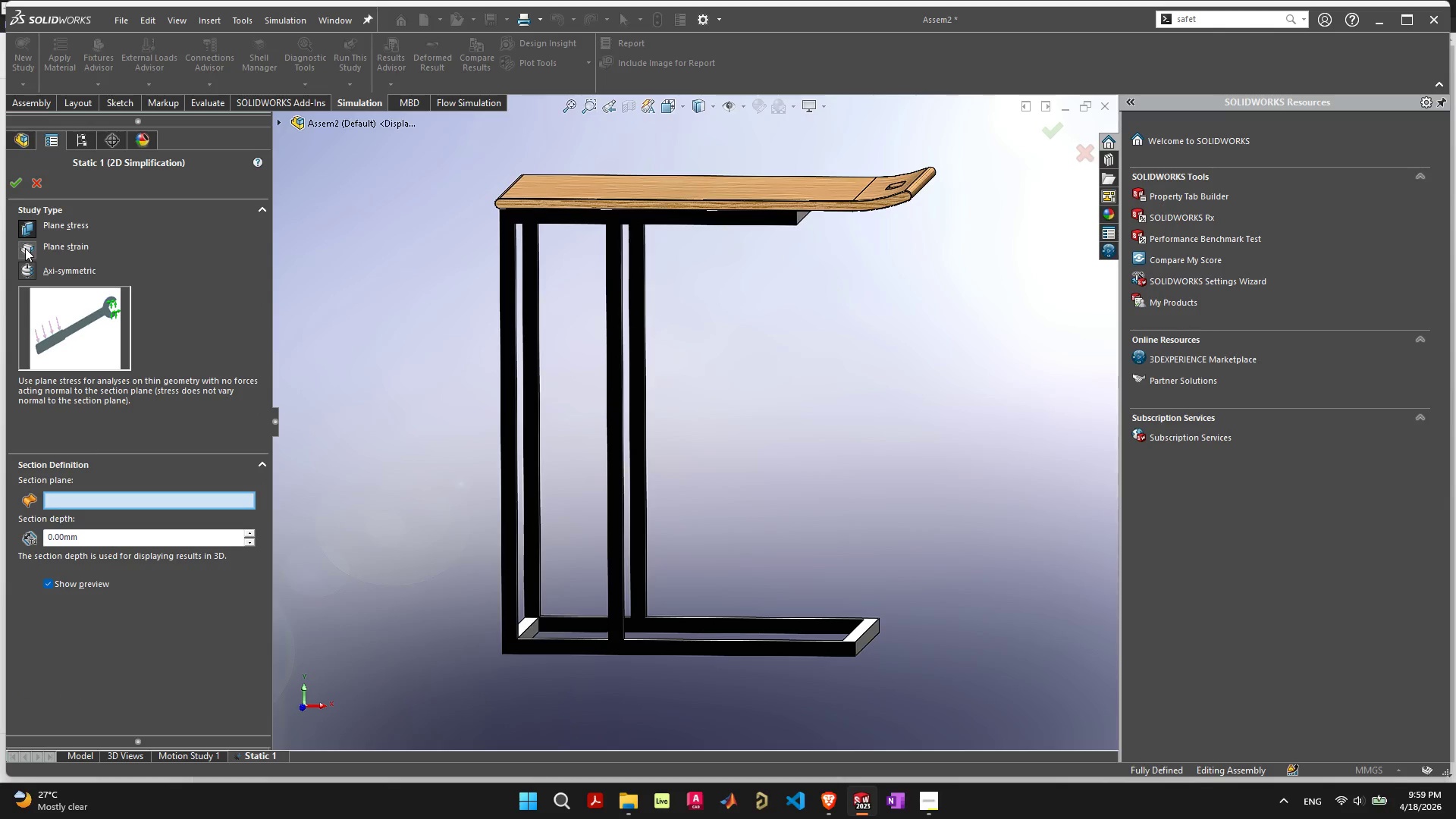 
left_click([25, 248])
 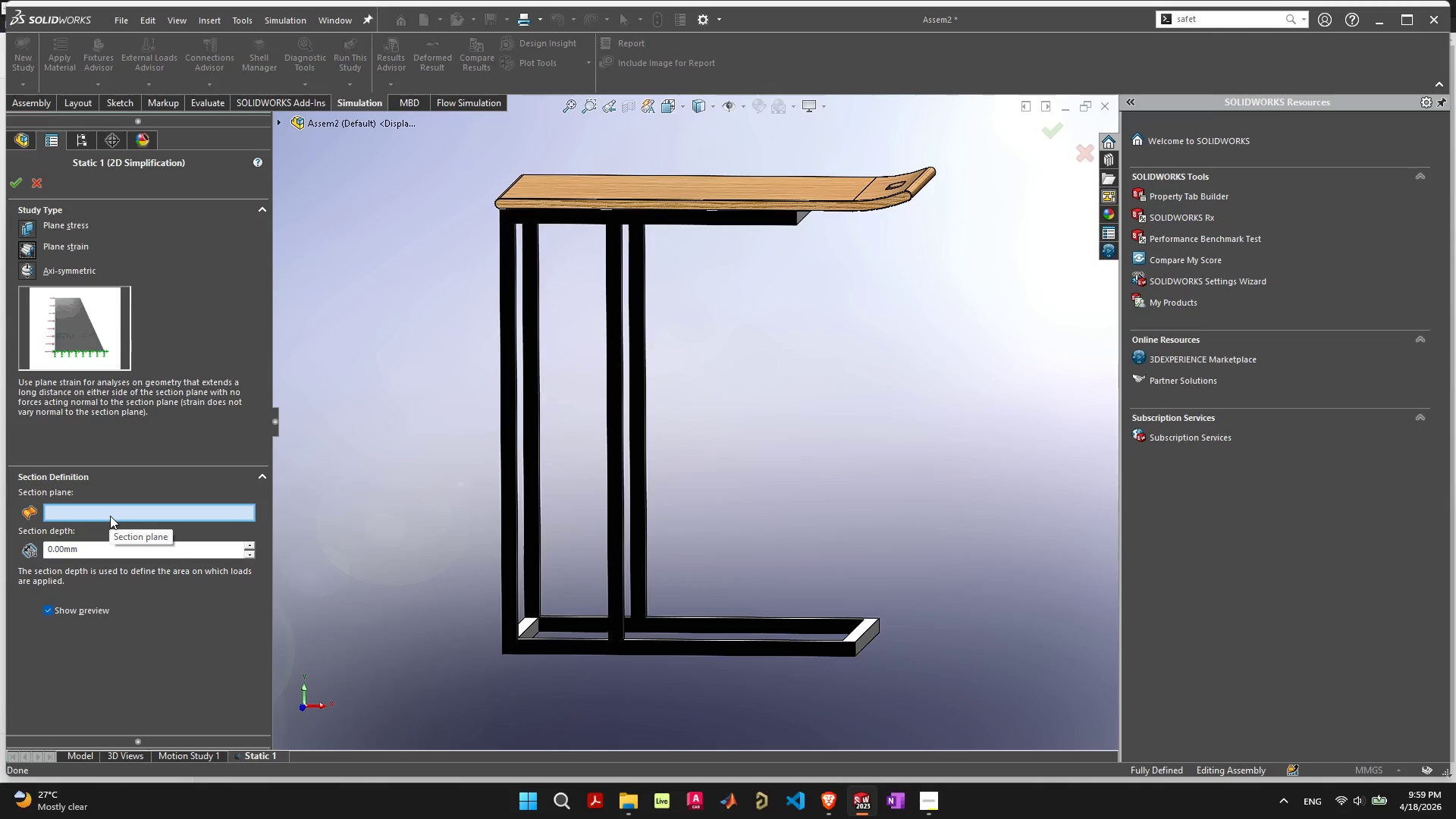 
wait(18.72)
 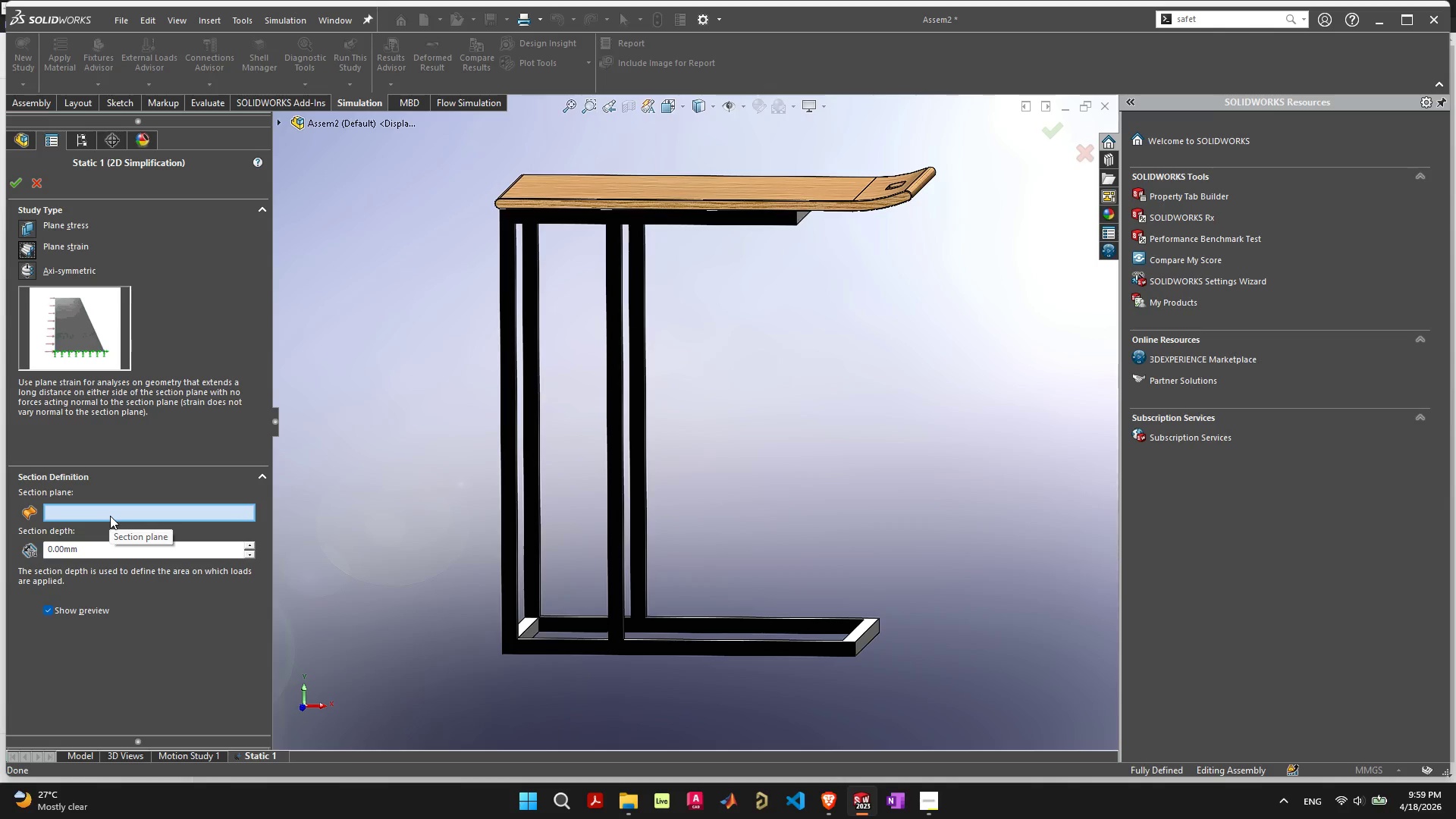 
left_click([18, 228])
 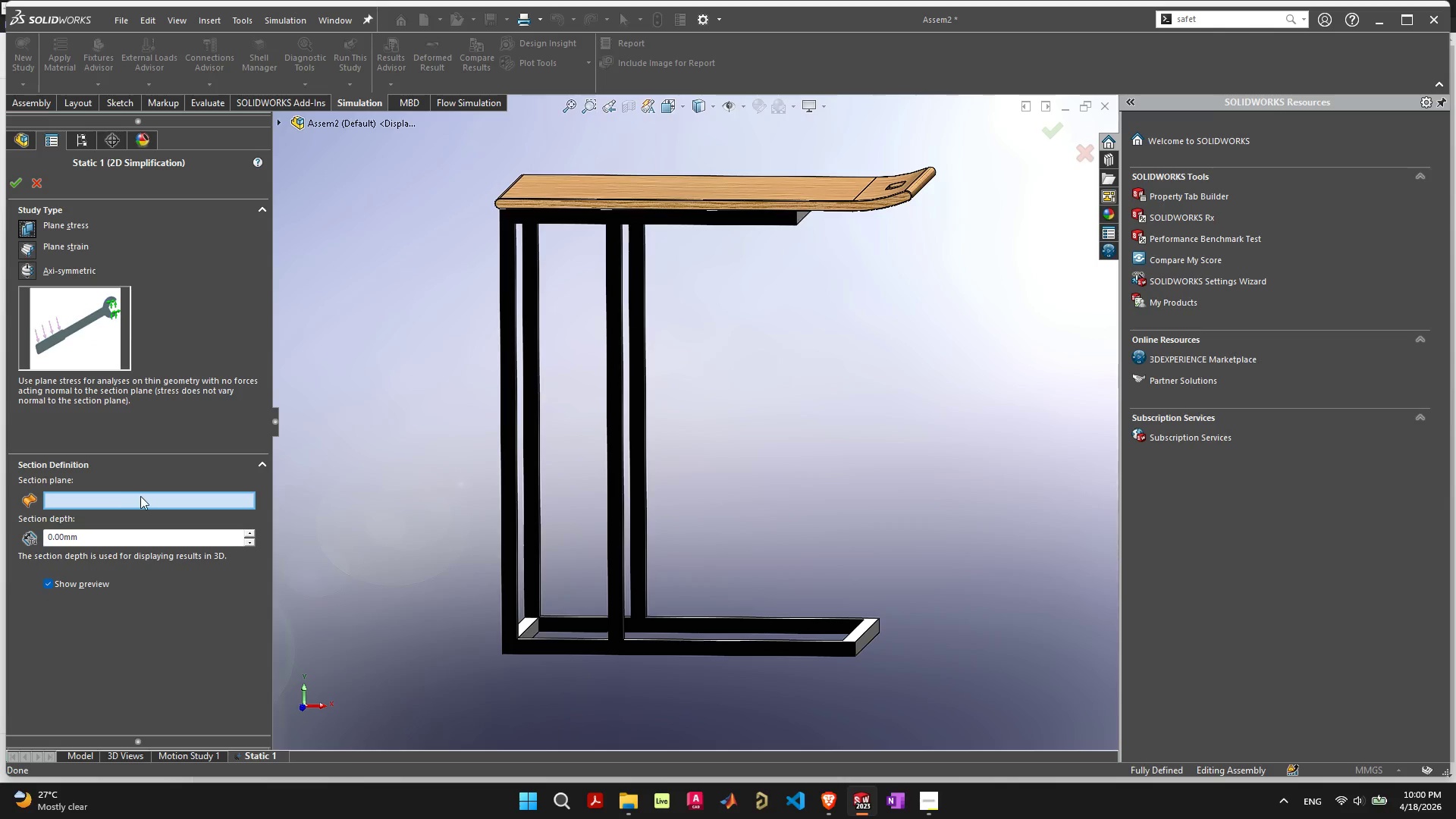 
wait(8.34)
 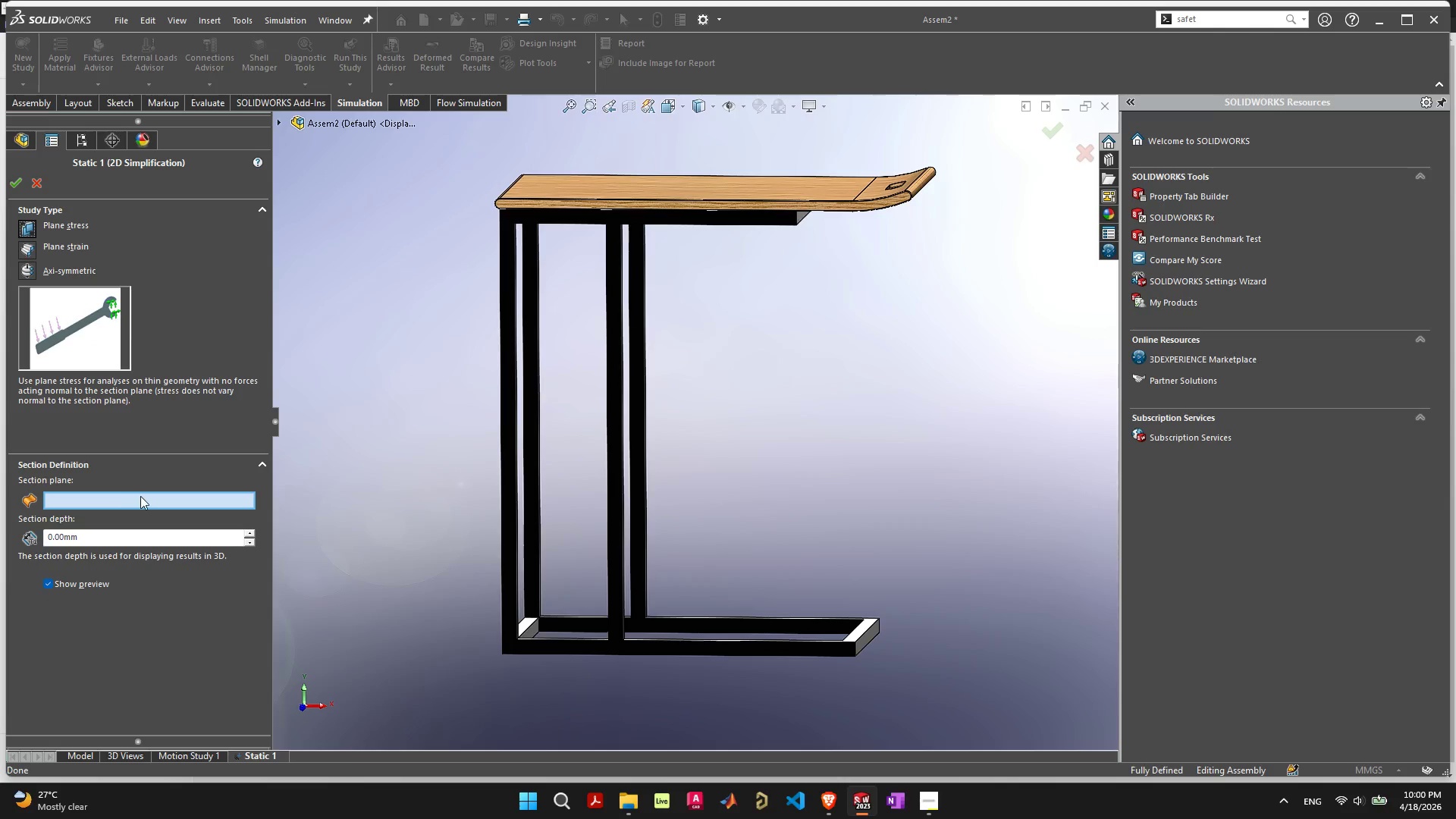 
left_click([665, 214])
 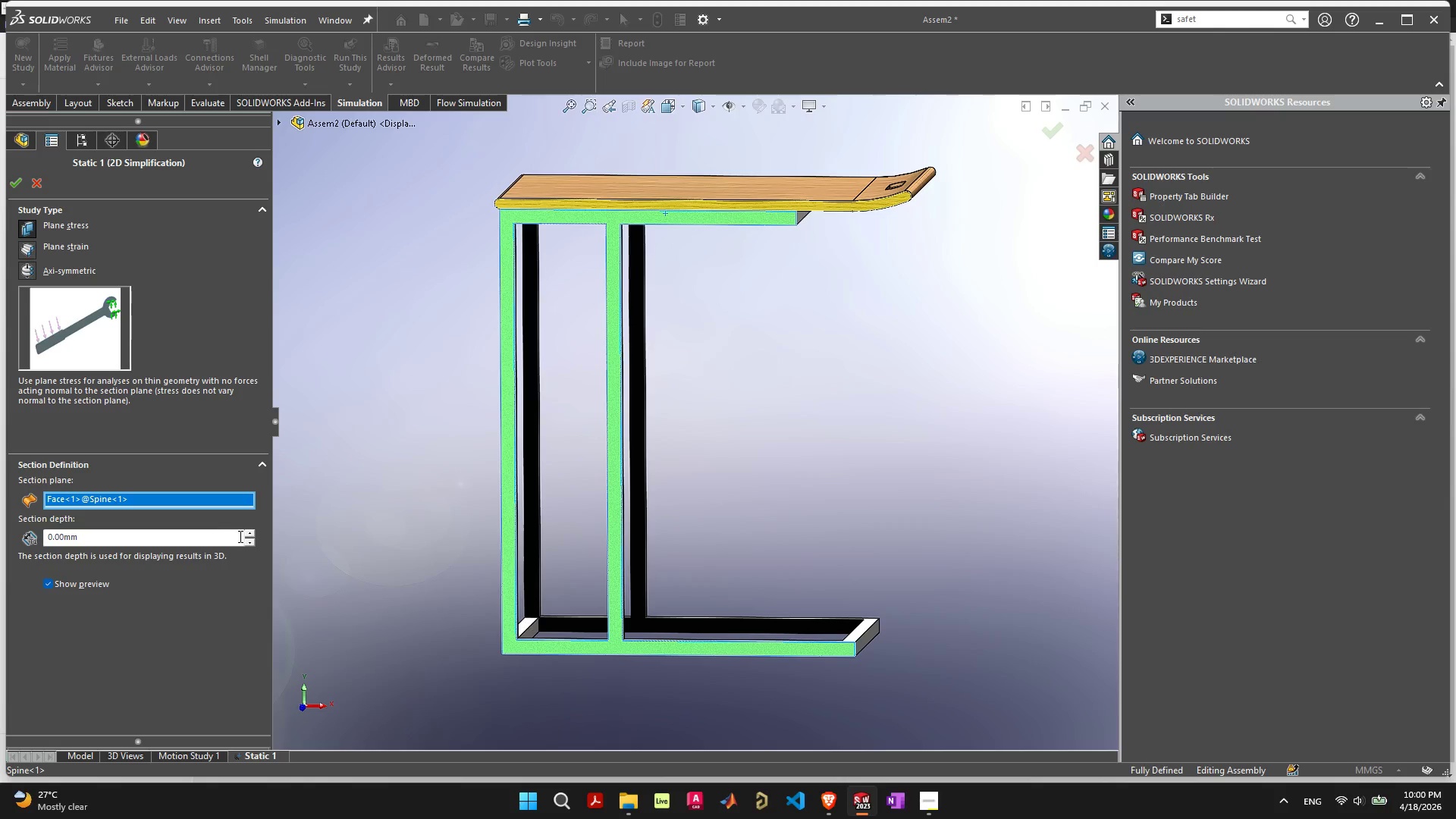 
double_click([250, 535])
 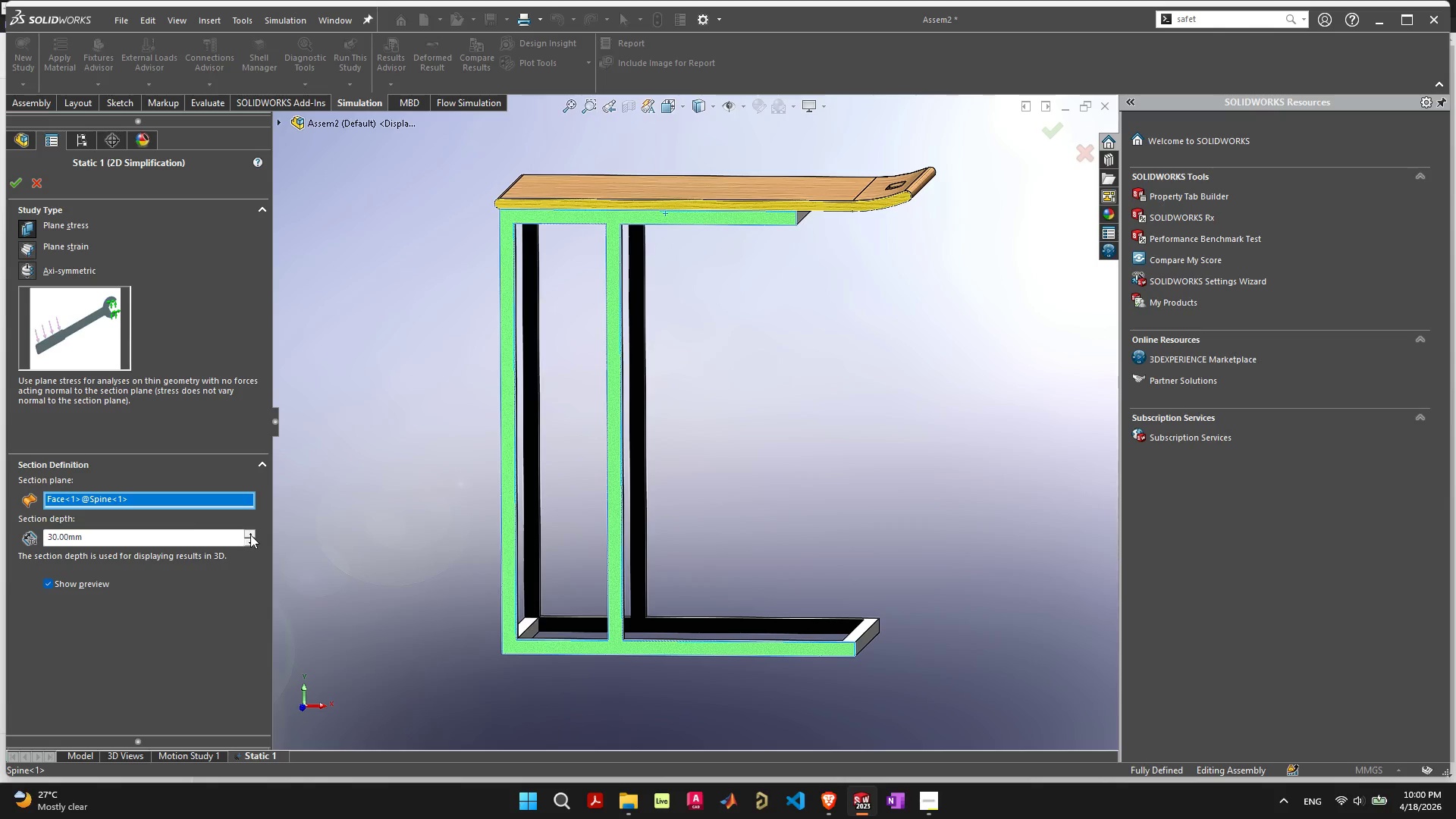 
triple_click([250, 535])
 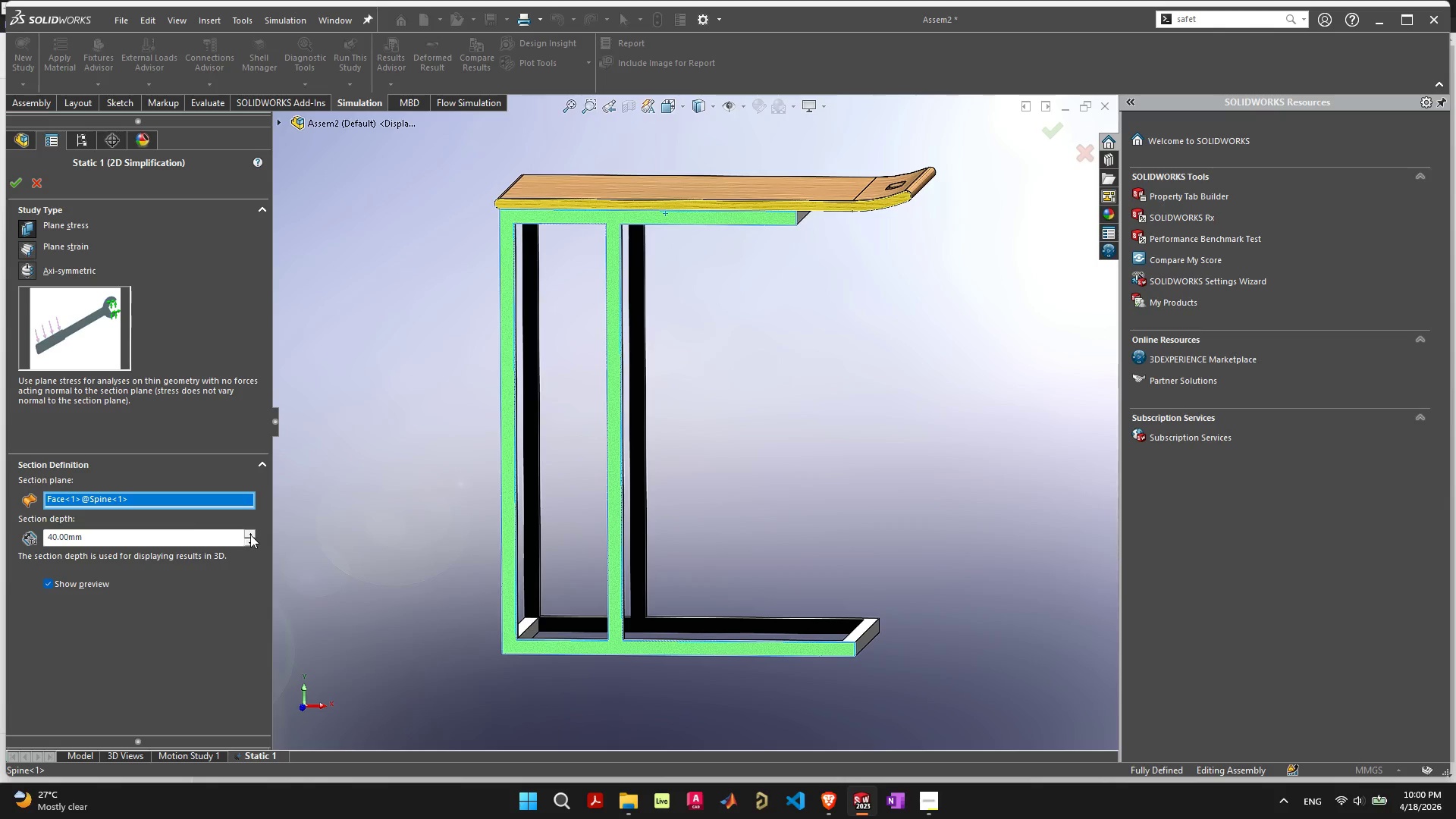 
triple_click([250, 535])
 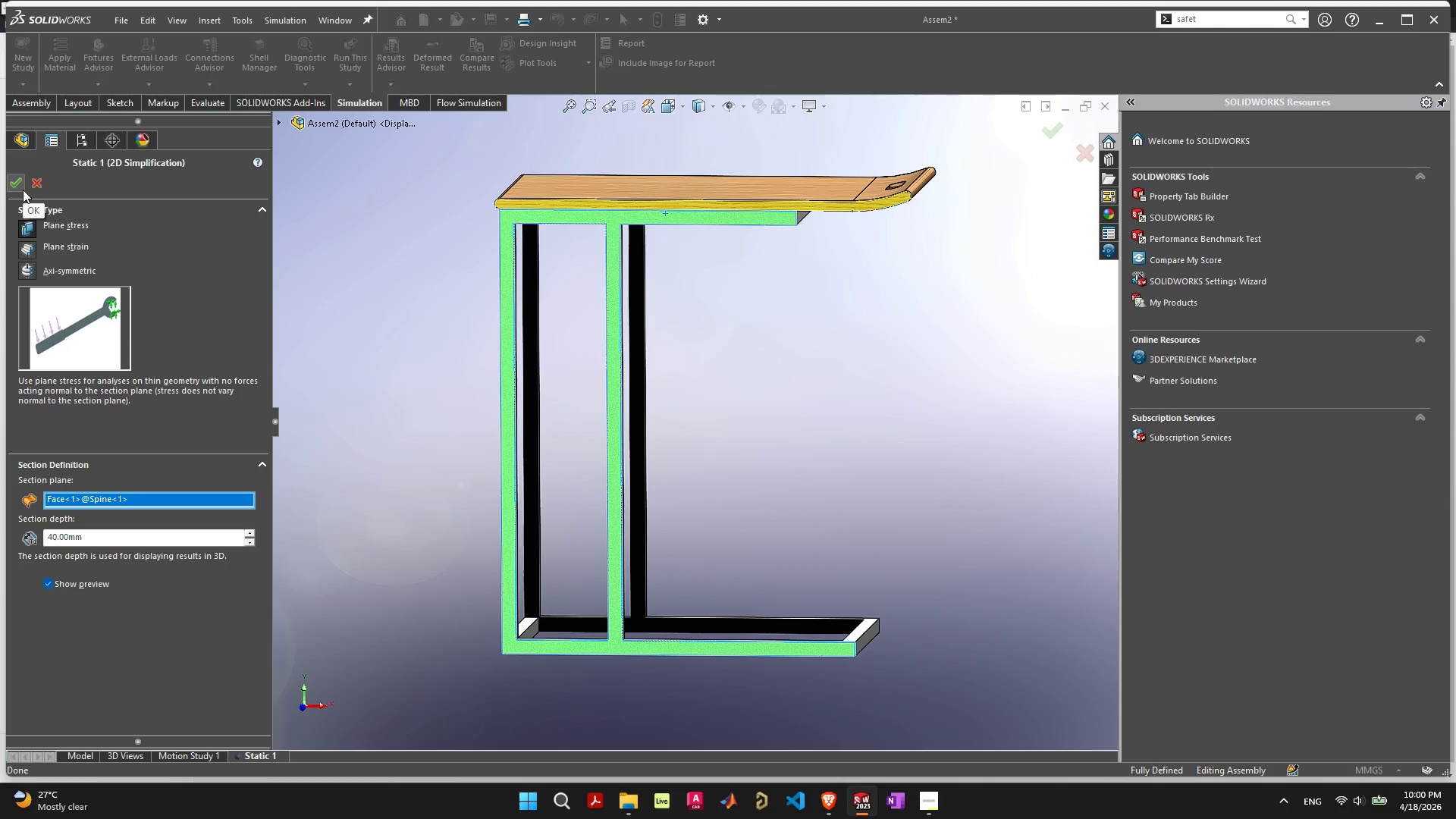 
left_click([23, 190])
 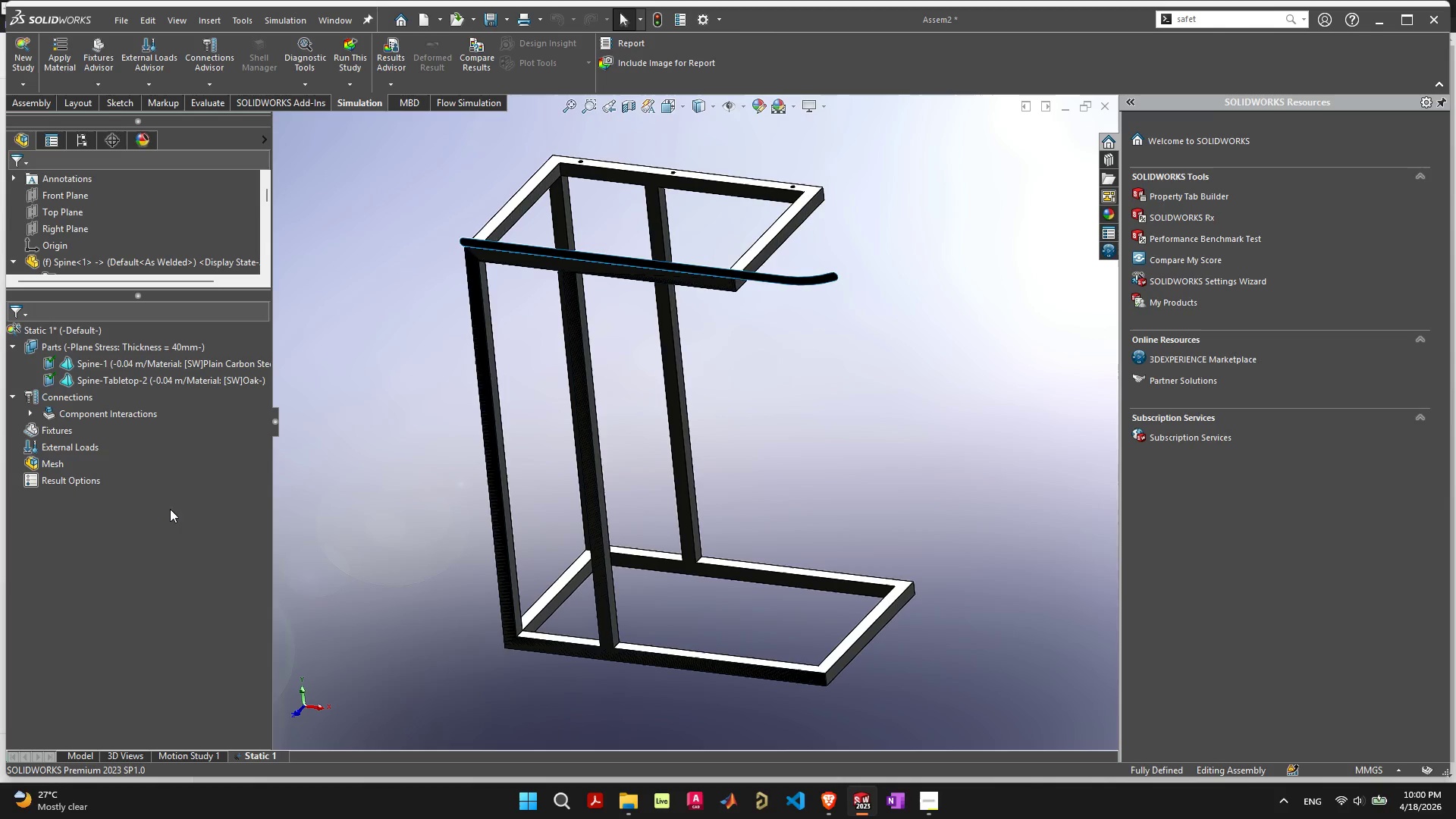 
wait(13.47)
 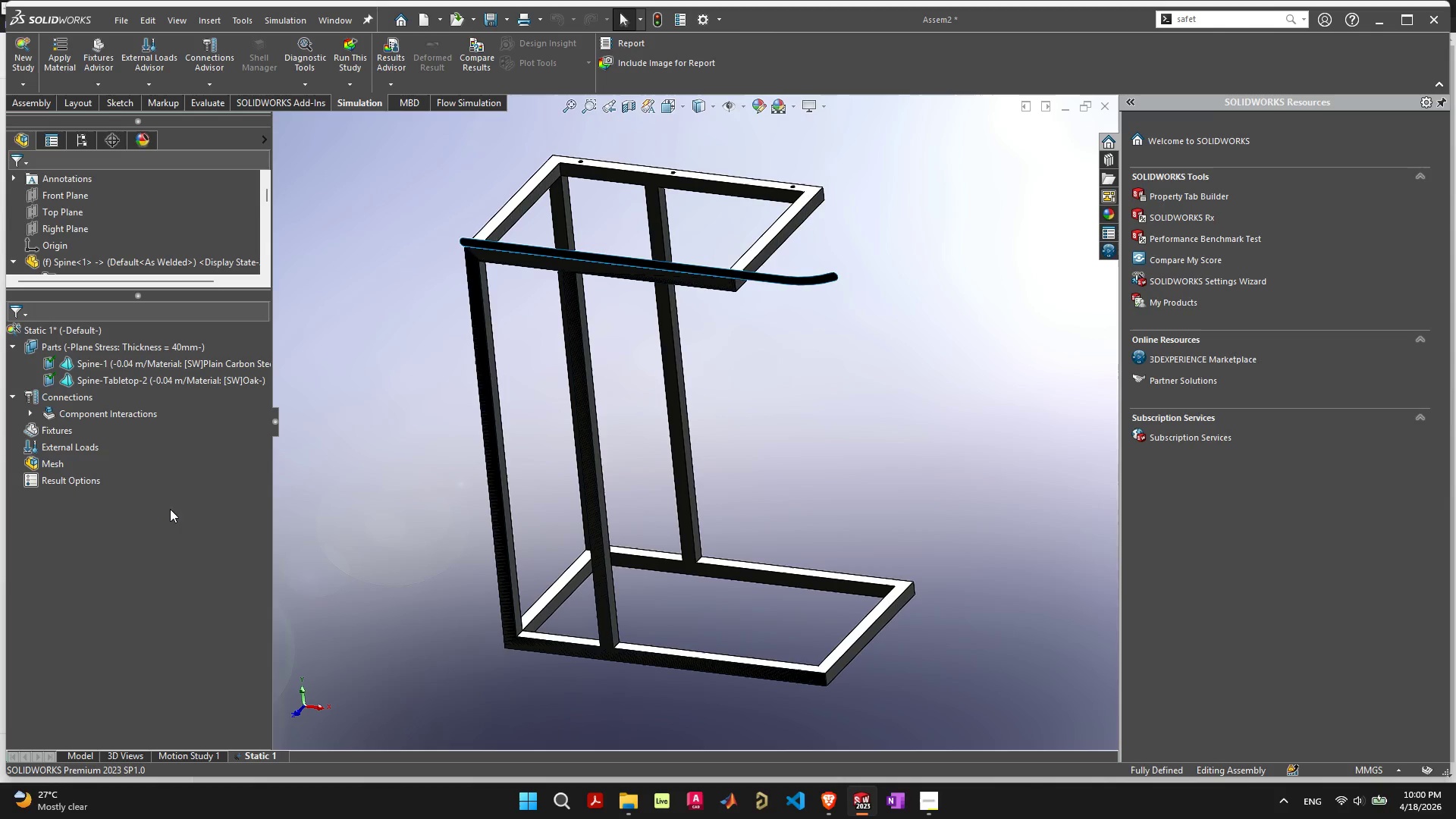 
left_click([133, 560])
 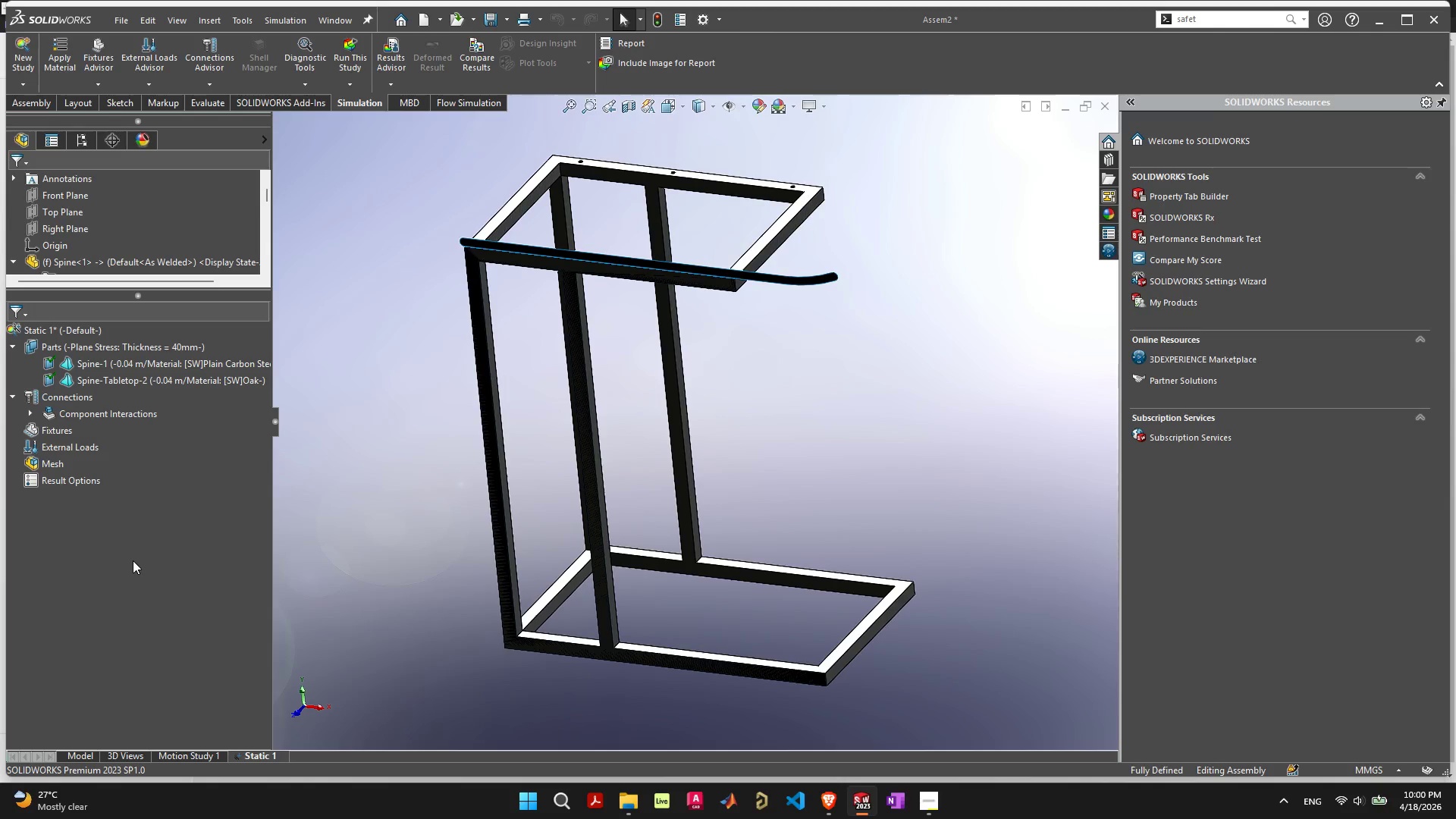 
key(Control+Z)
 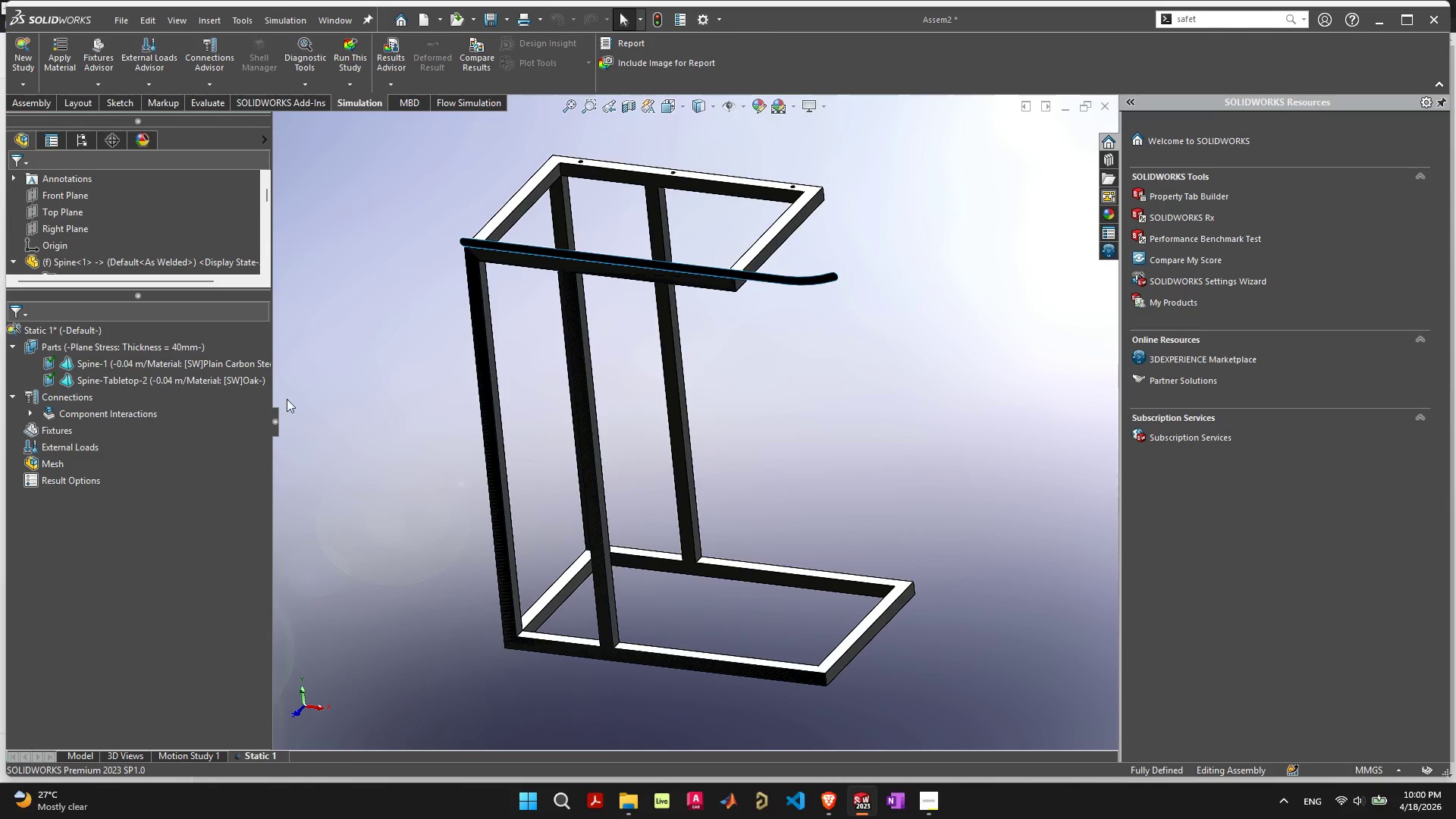 
left_click([358, 56])
 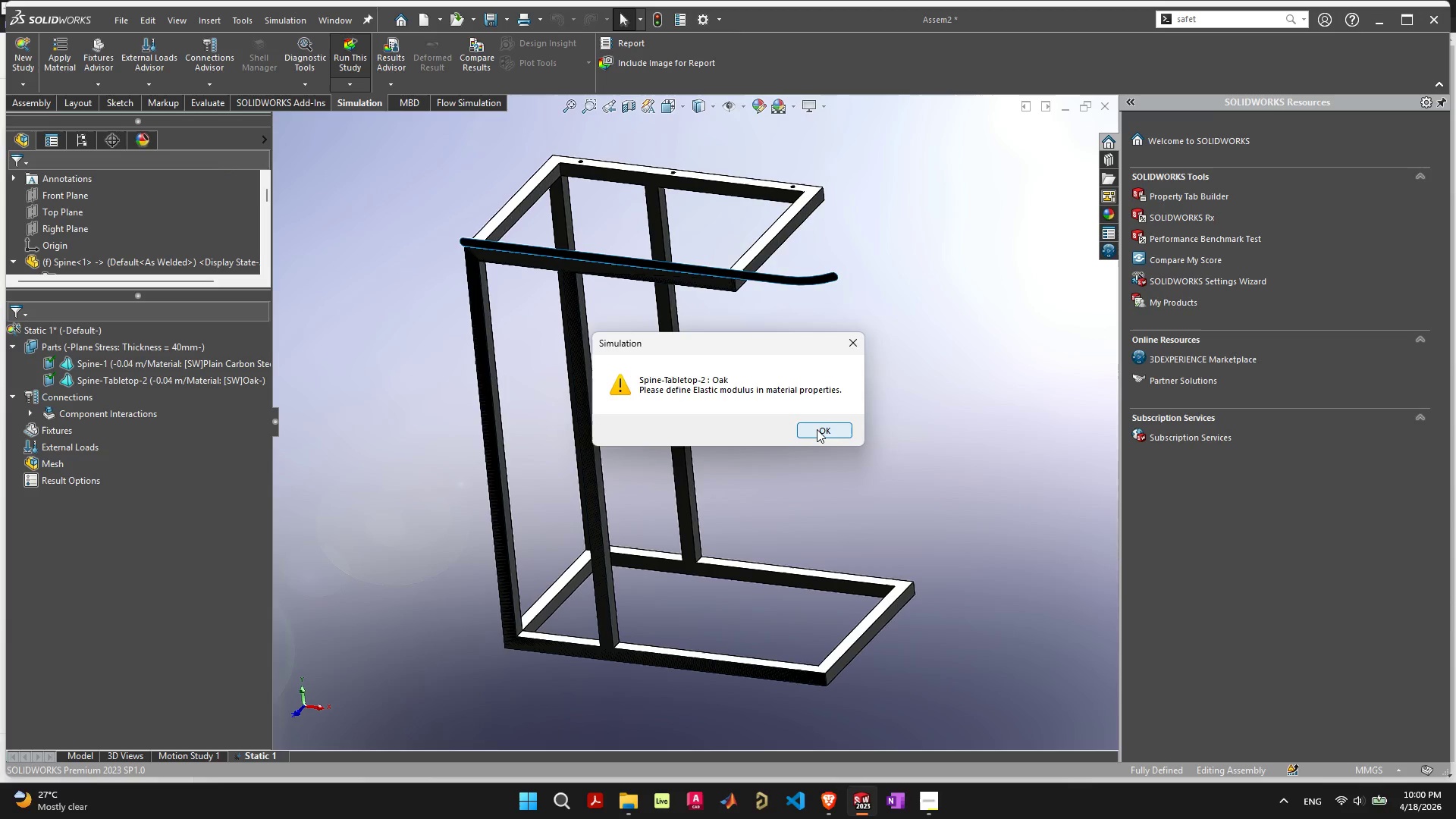 
left_click([817, 429])
 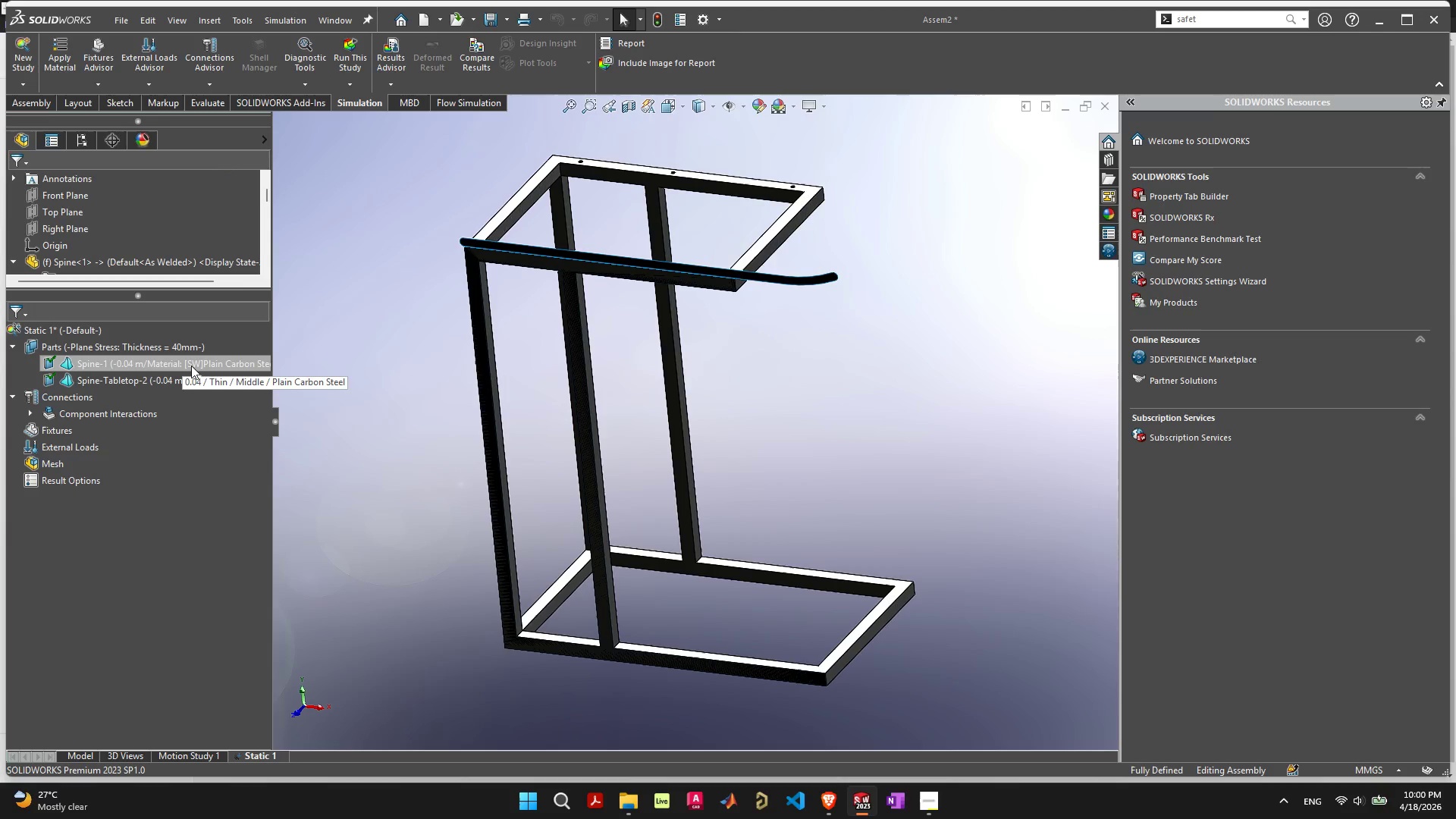 
right_click([191, 366])
 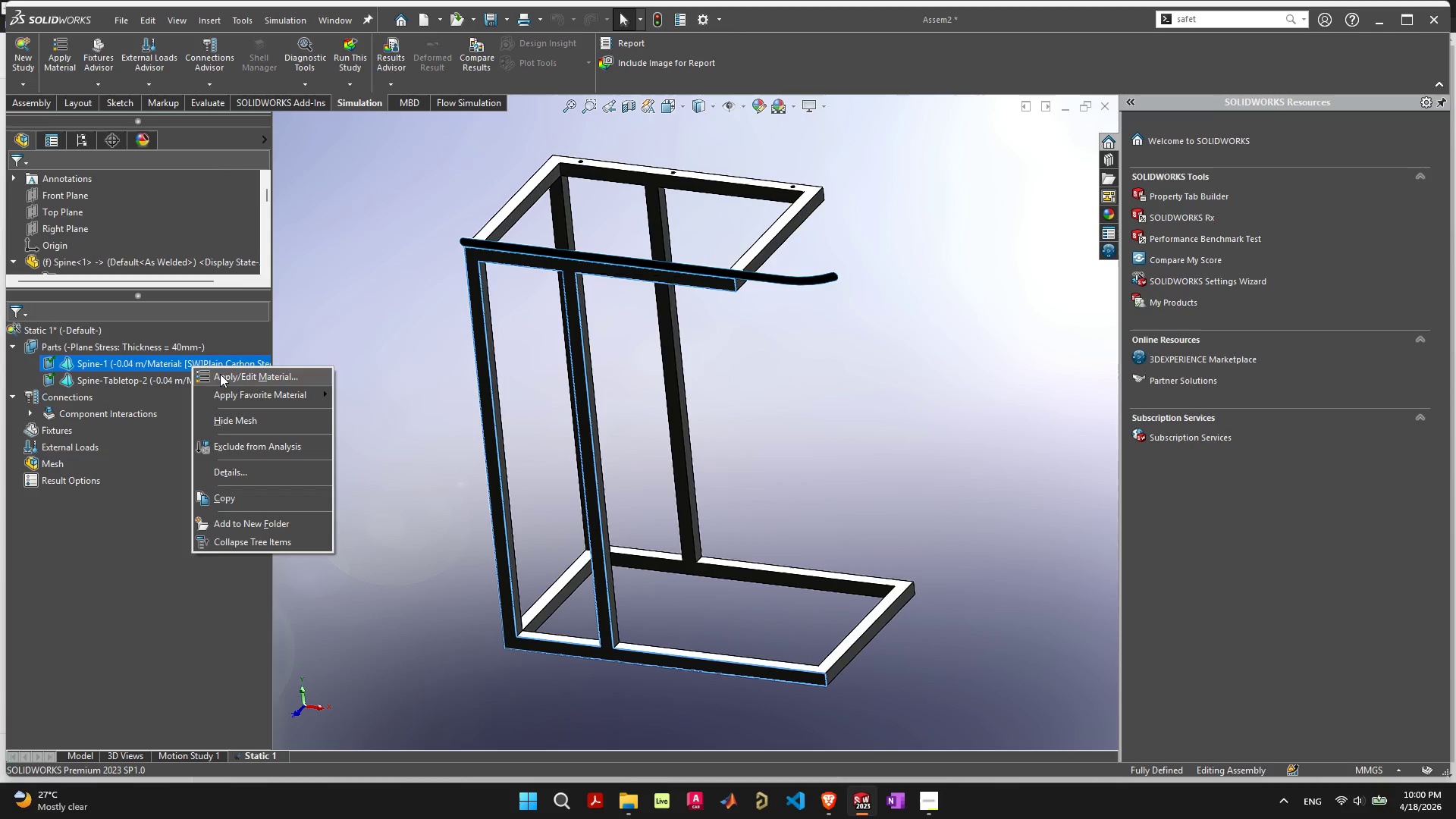 
left_click([220, 374])
 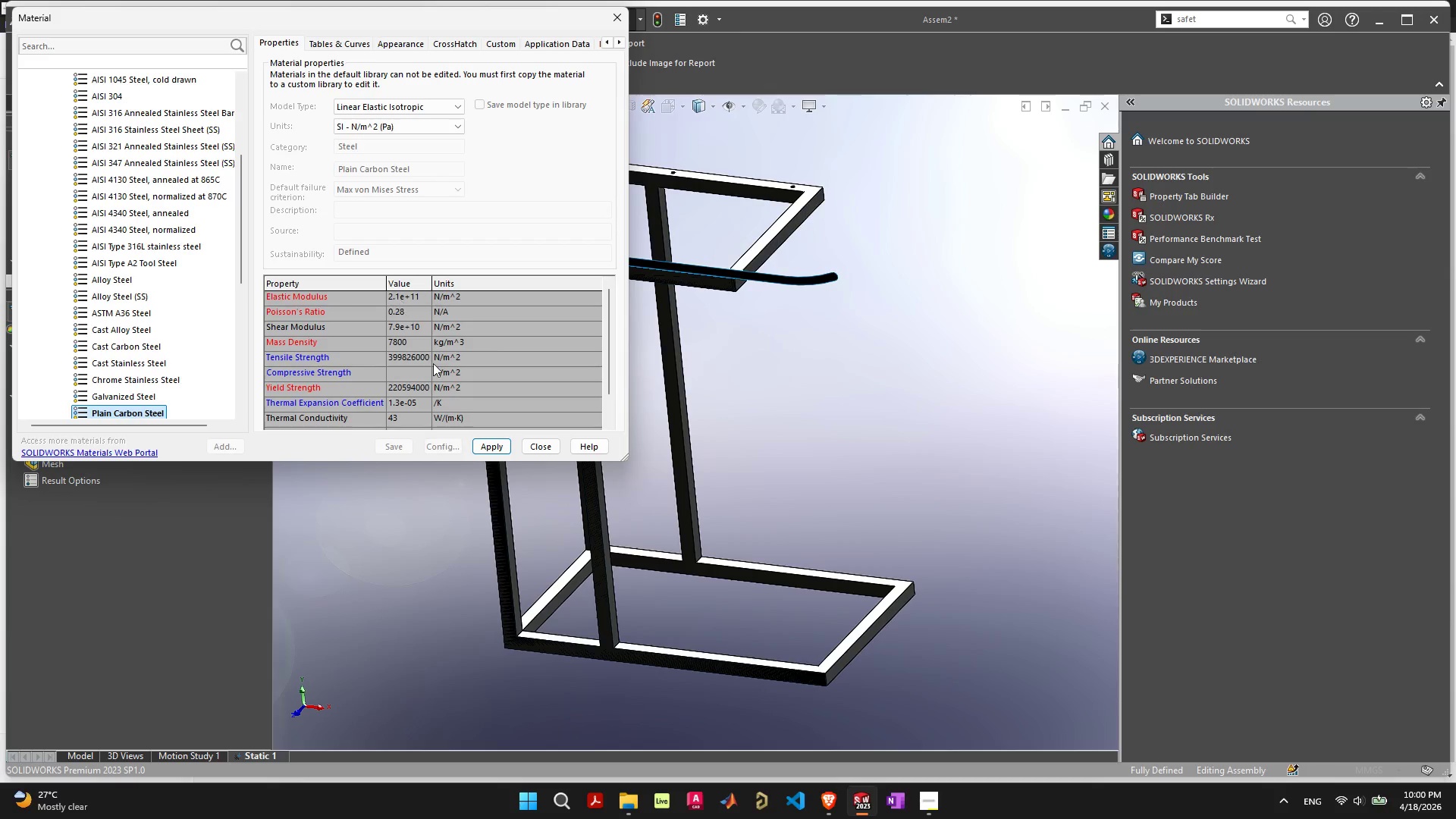 
left_click([535, 442])
 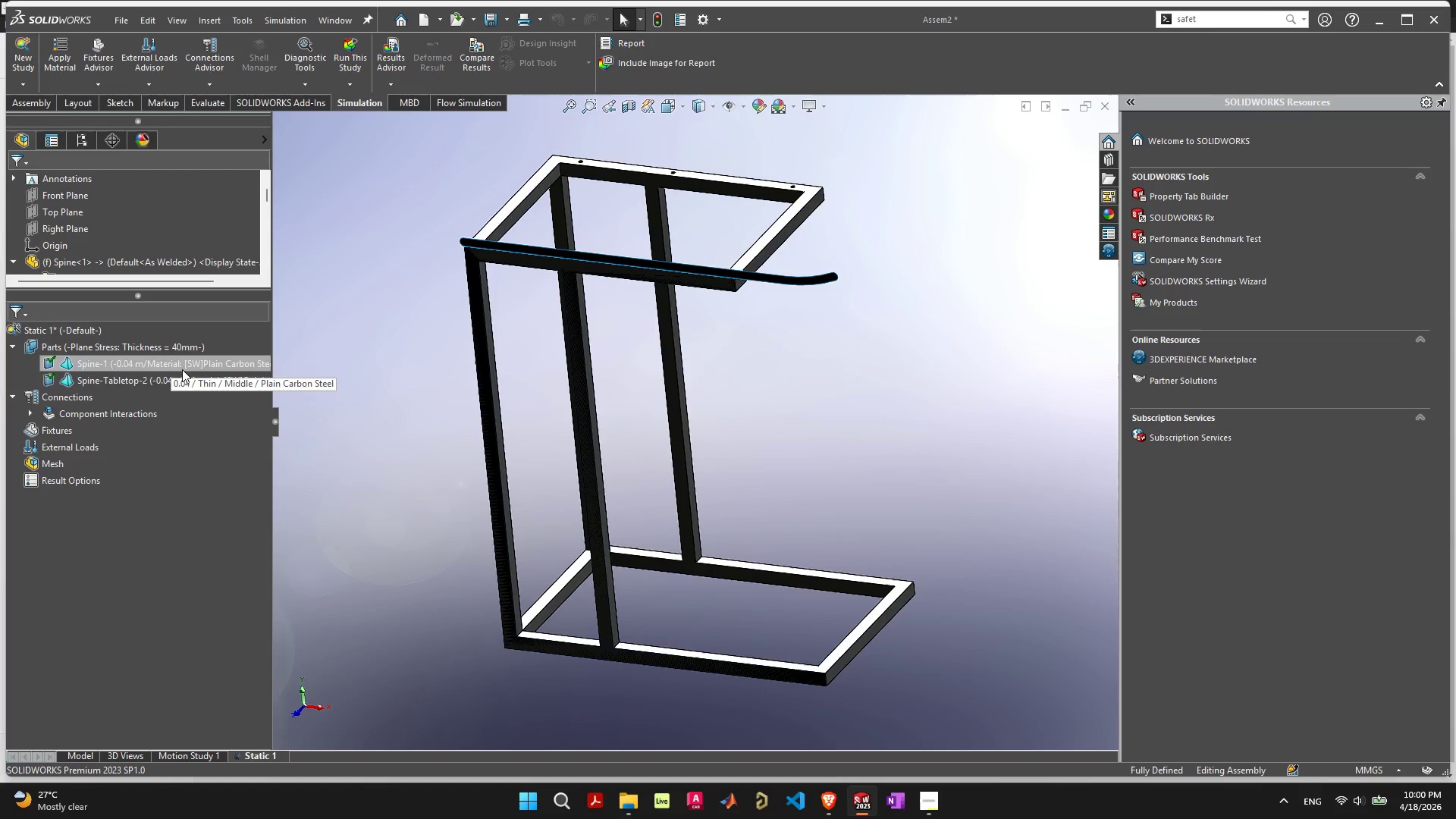 
left_click([180, 379])
 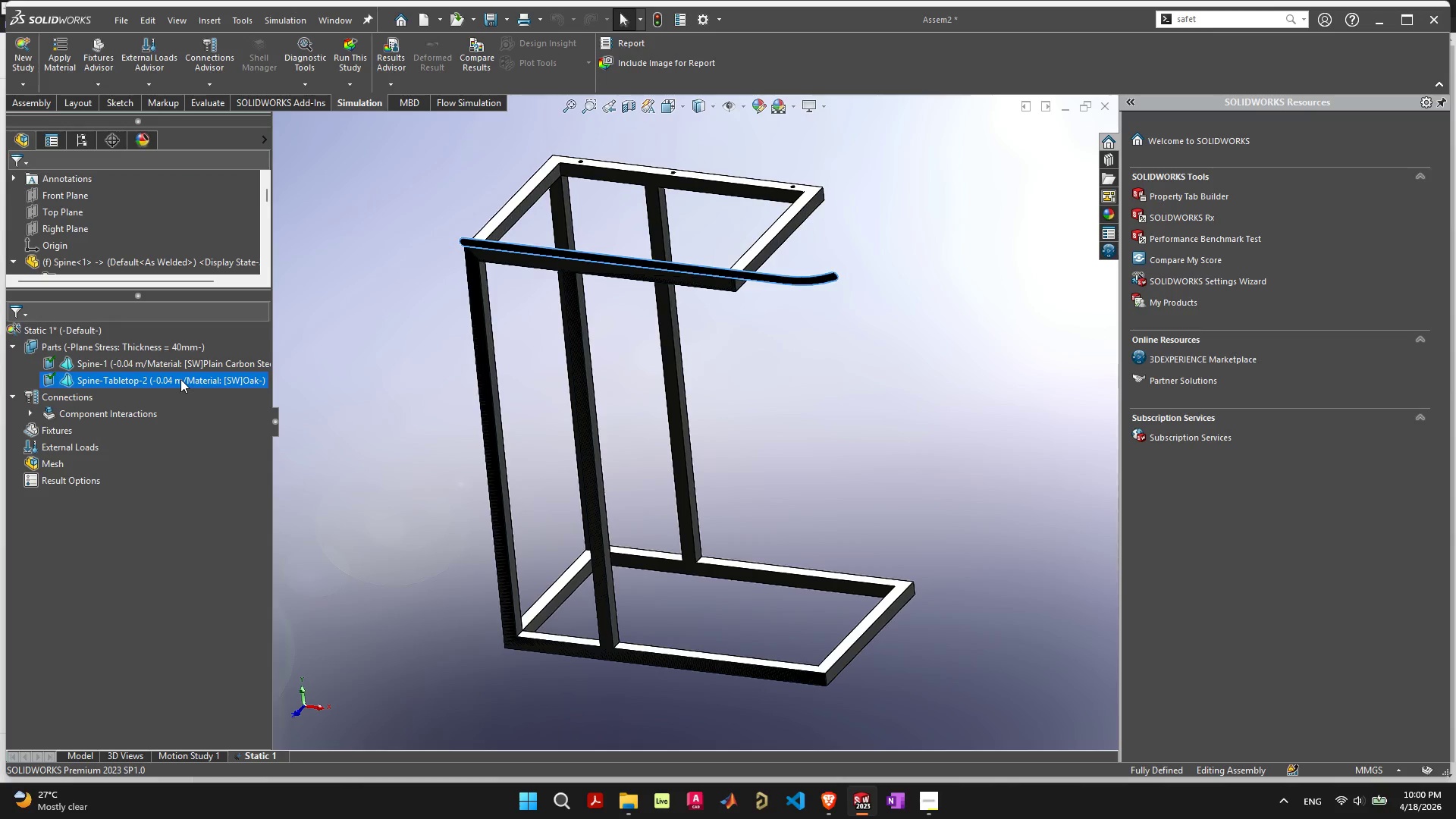 
right_click([180, 379])
 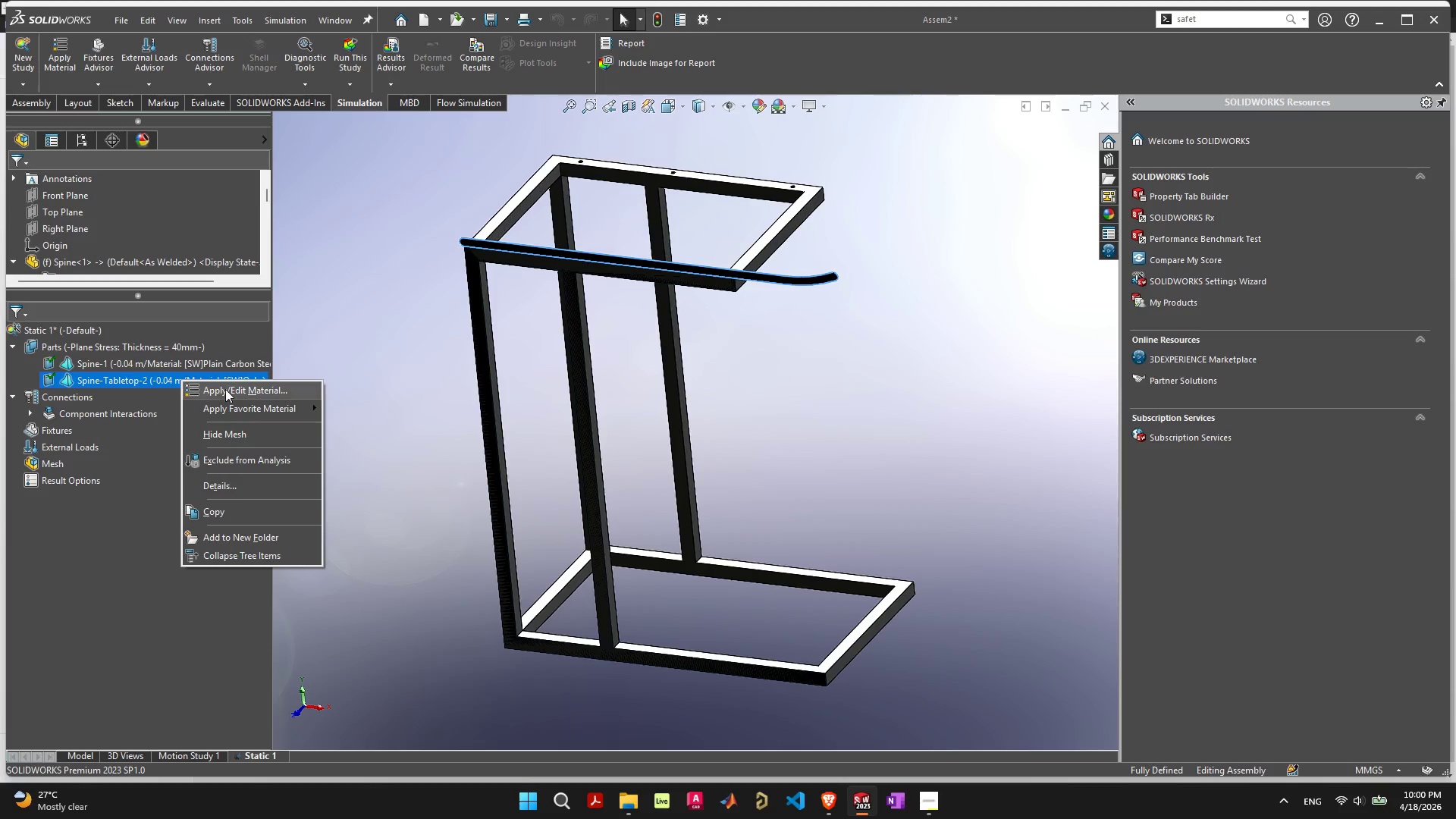 
left_click([226, 389])
 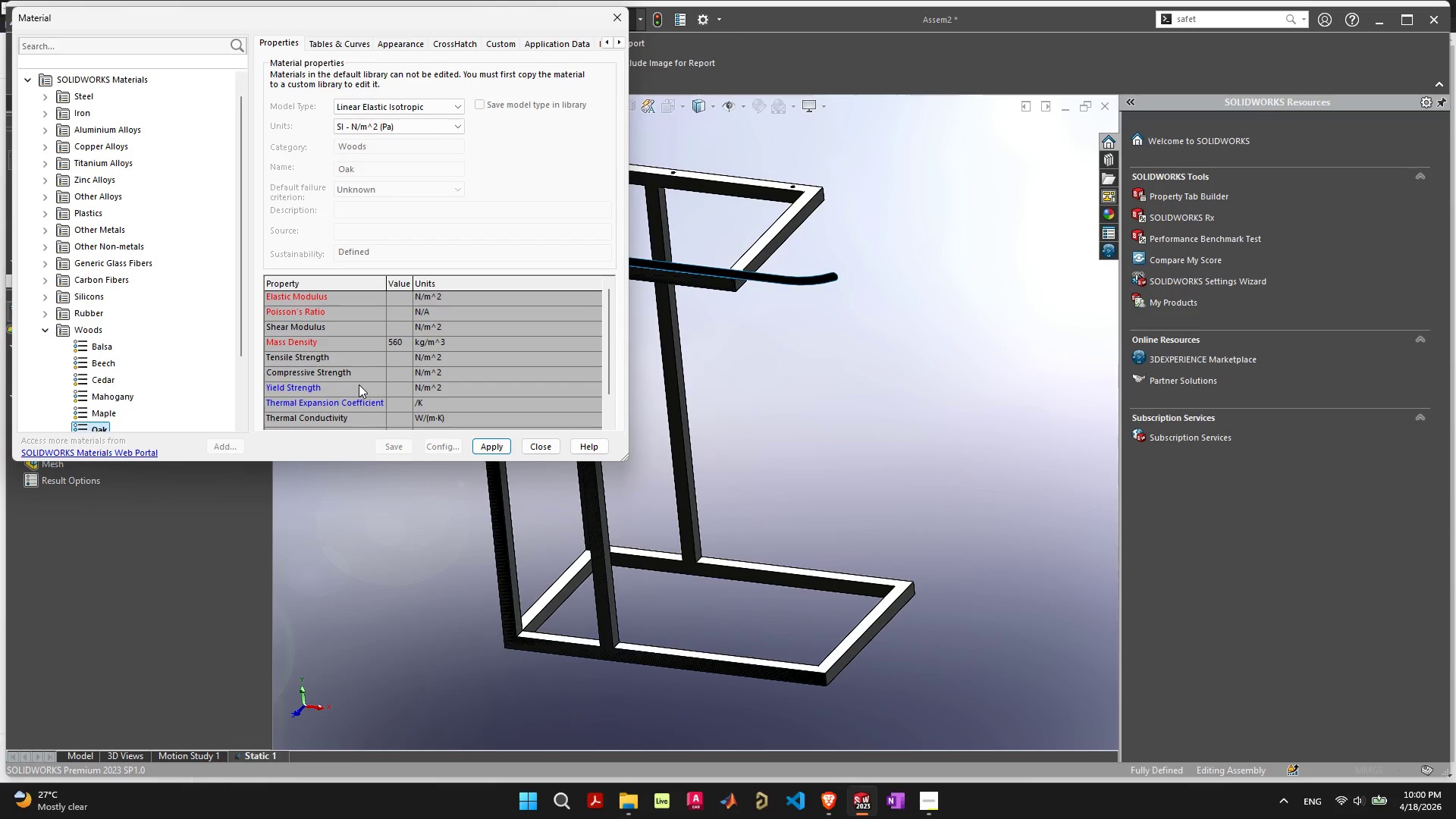 
wait(5.05)
 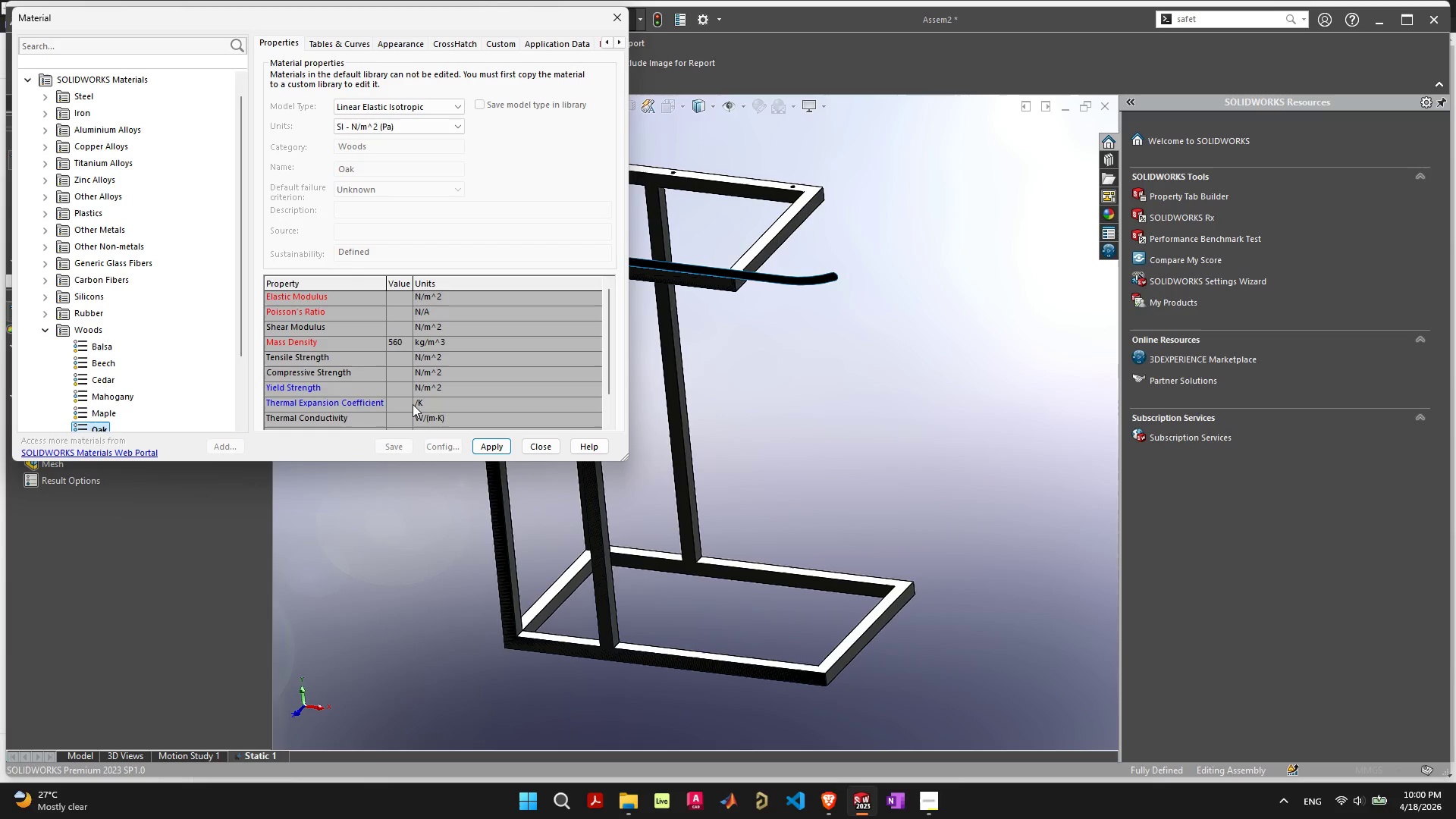 
left_click([527, 446])
 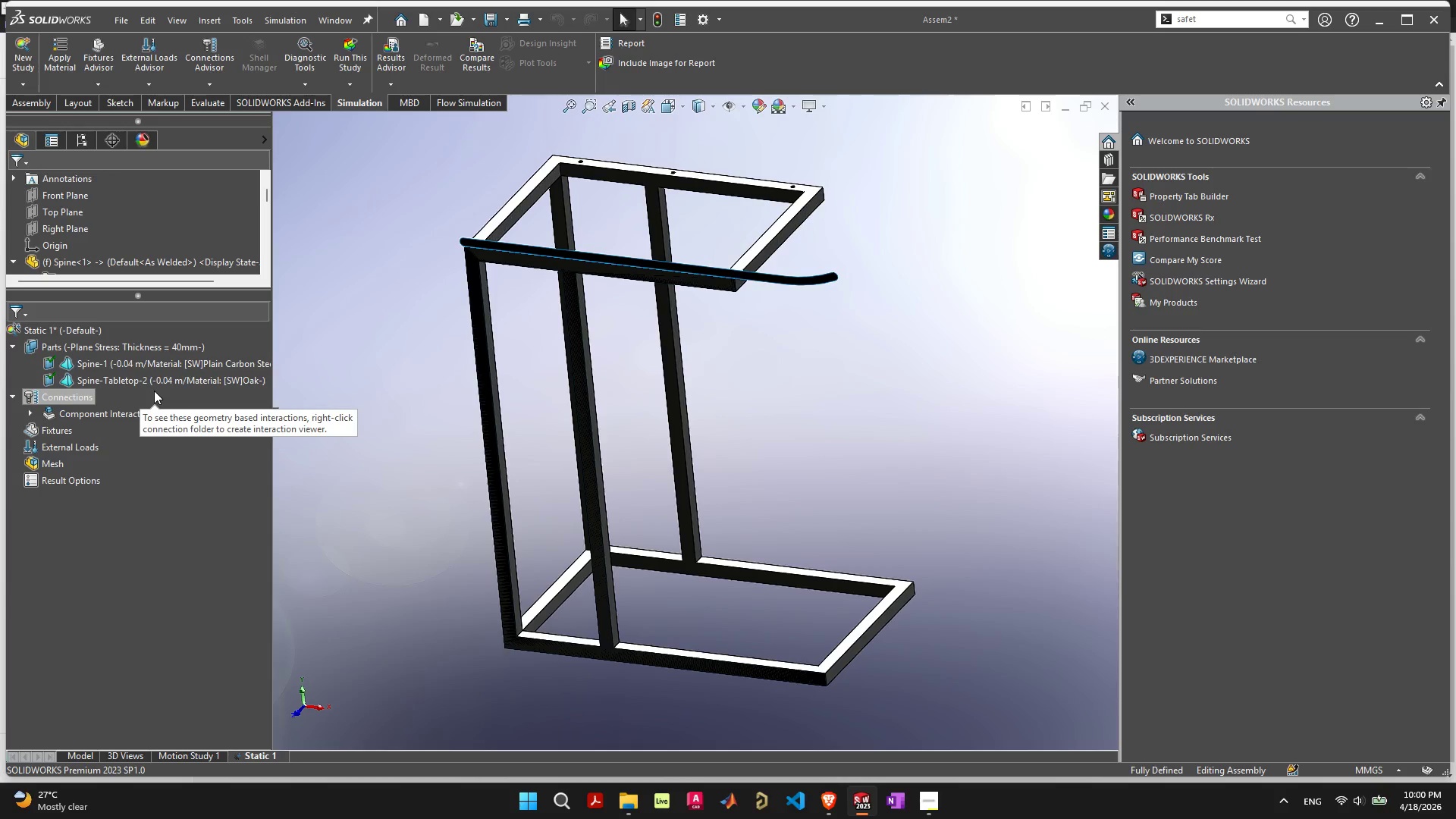 
left_click([159, 383])
 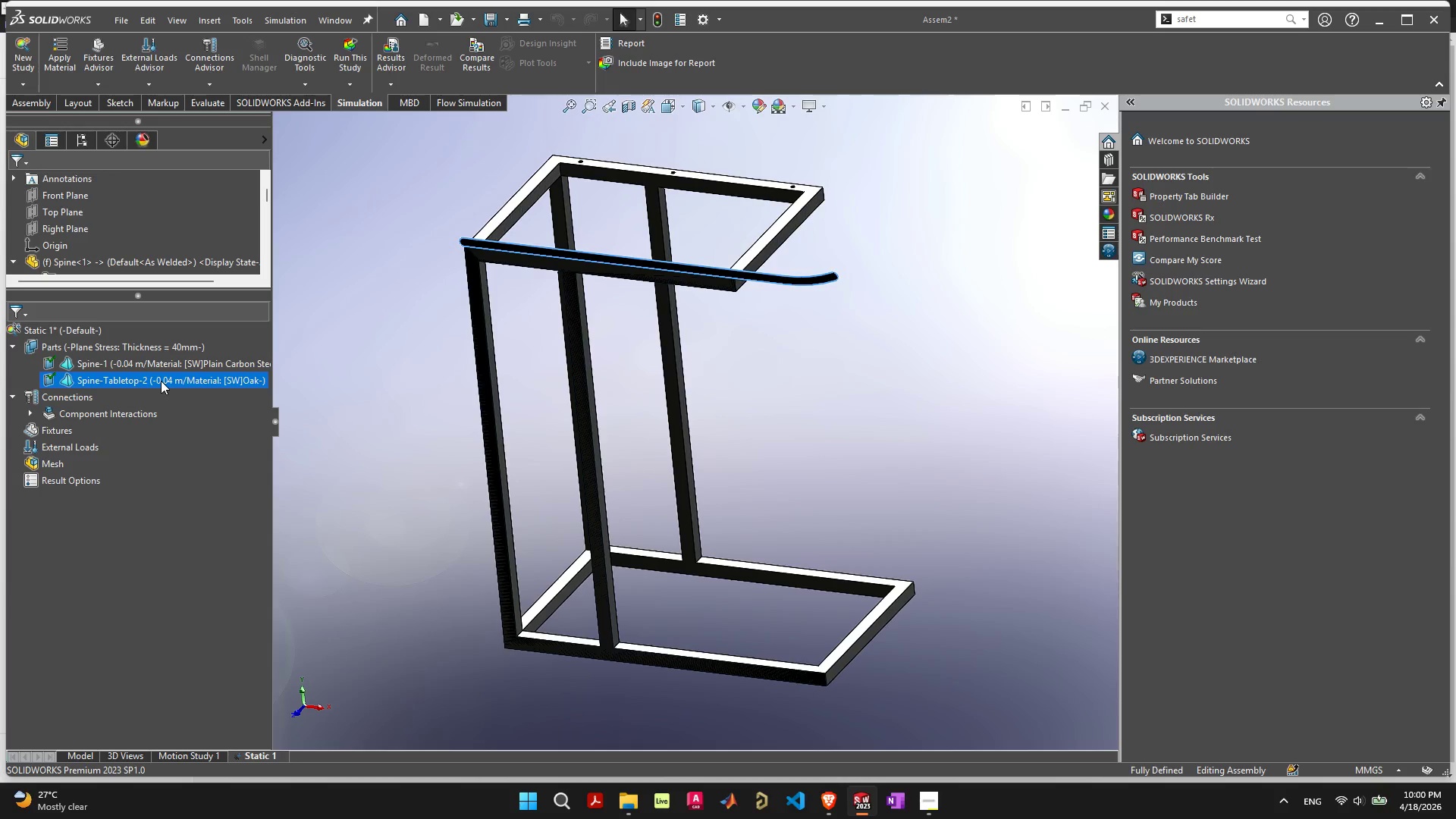 
key(Delete)
 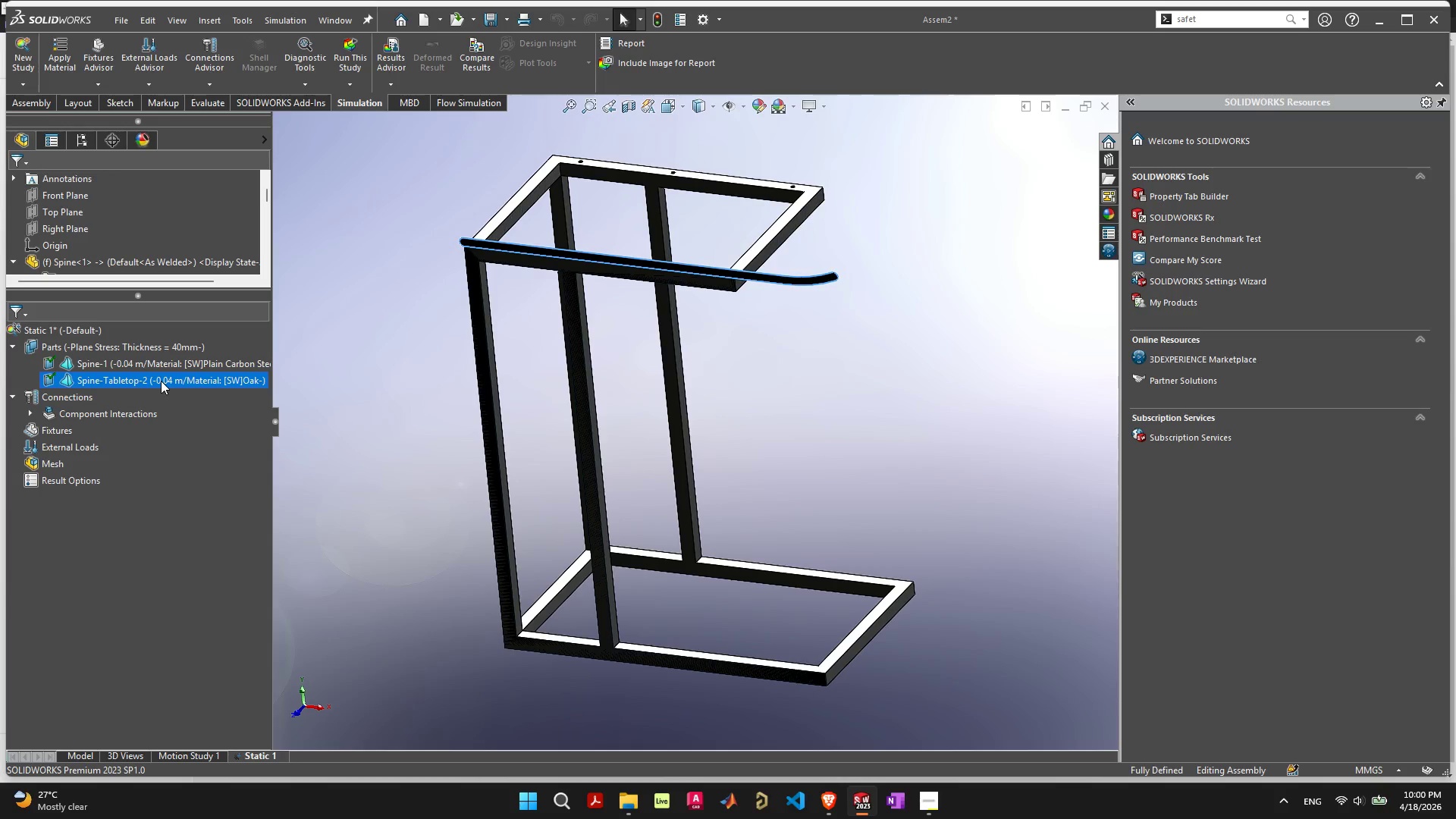 
right_click([161, 381])
 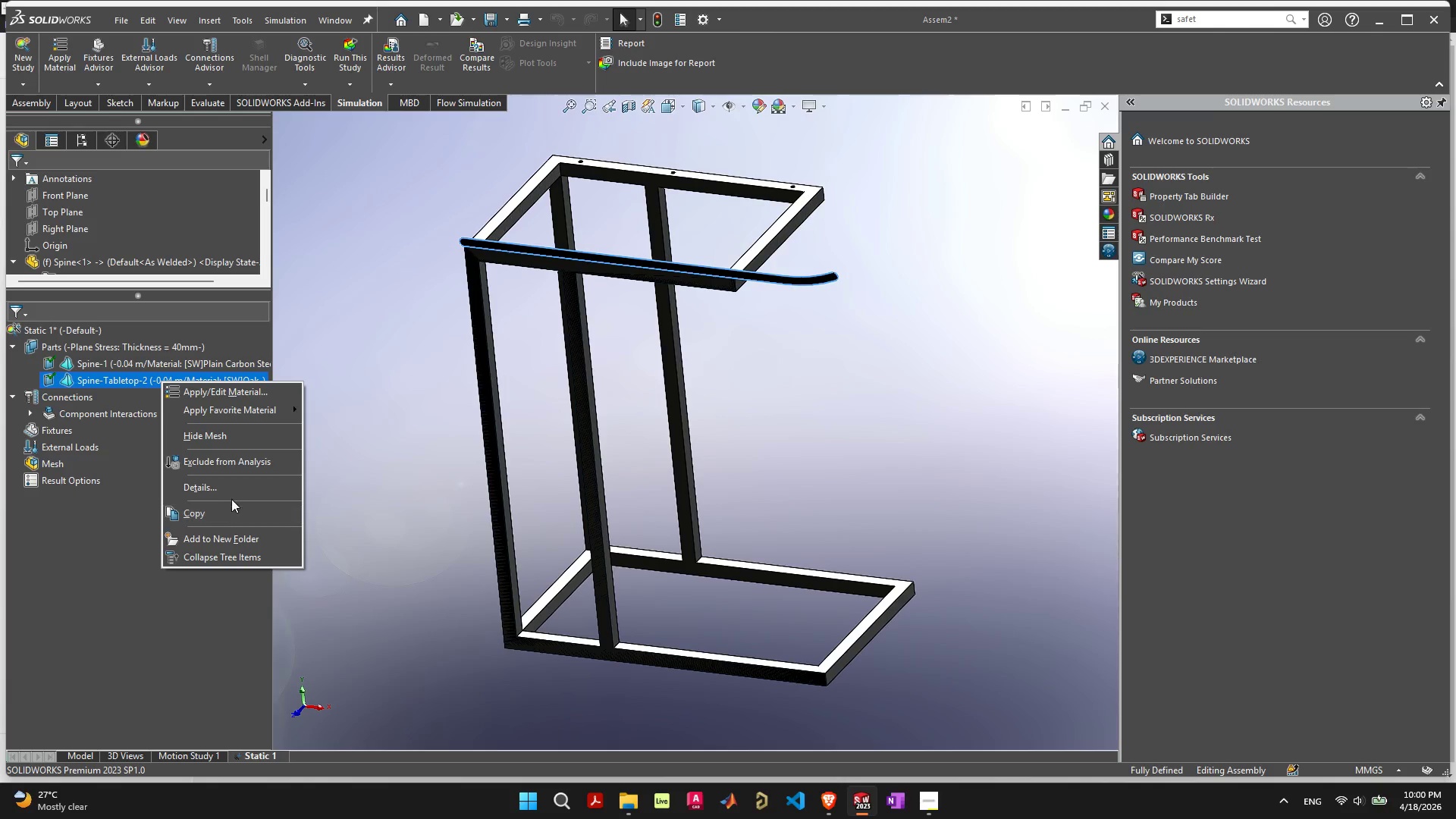 
left_click([247, 466])
 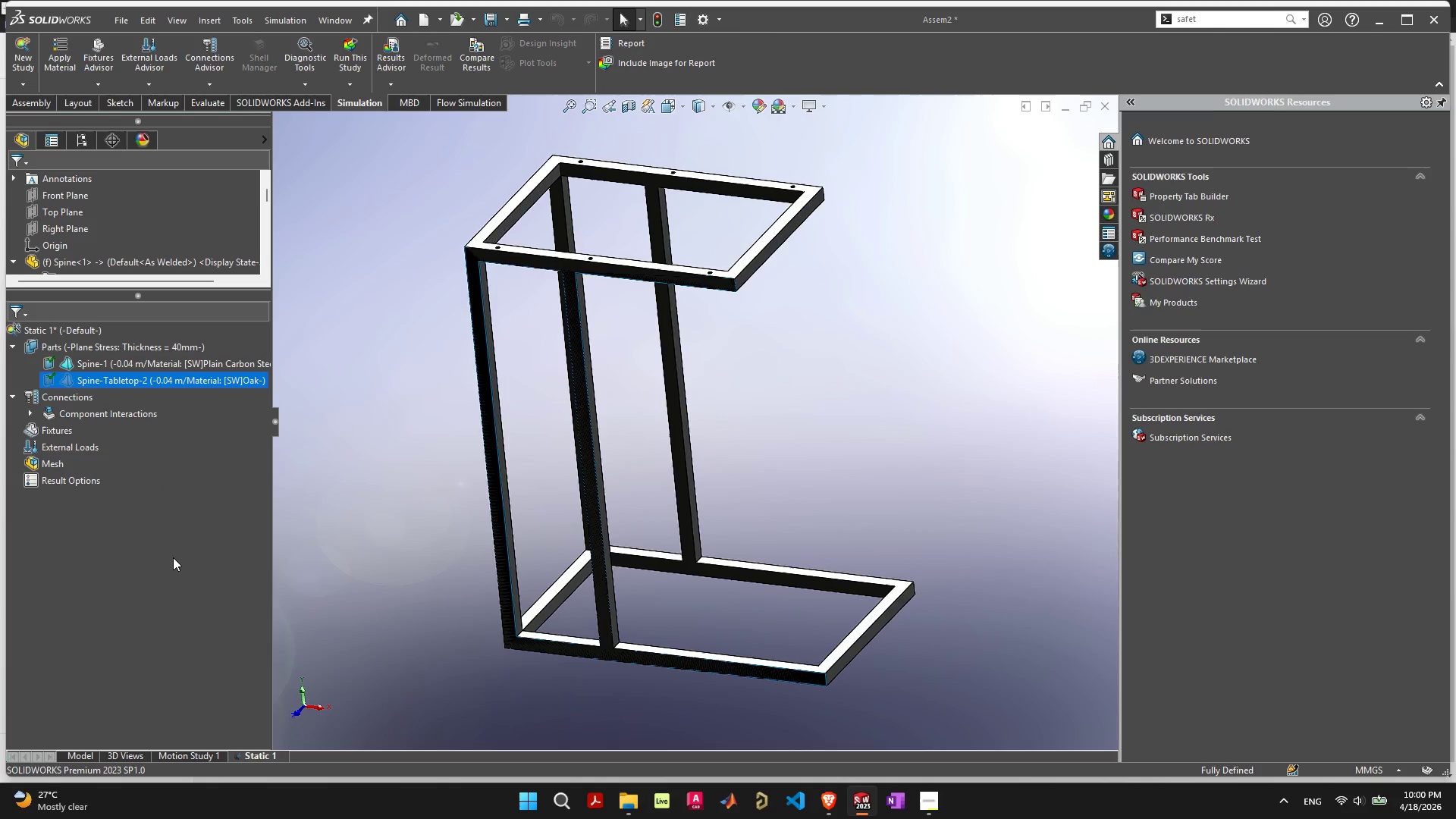 
left_click([173, 557])
 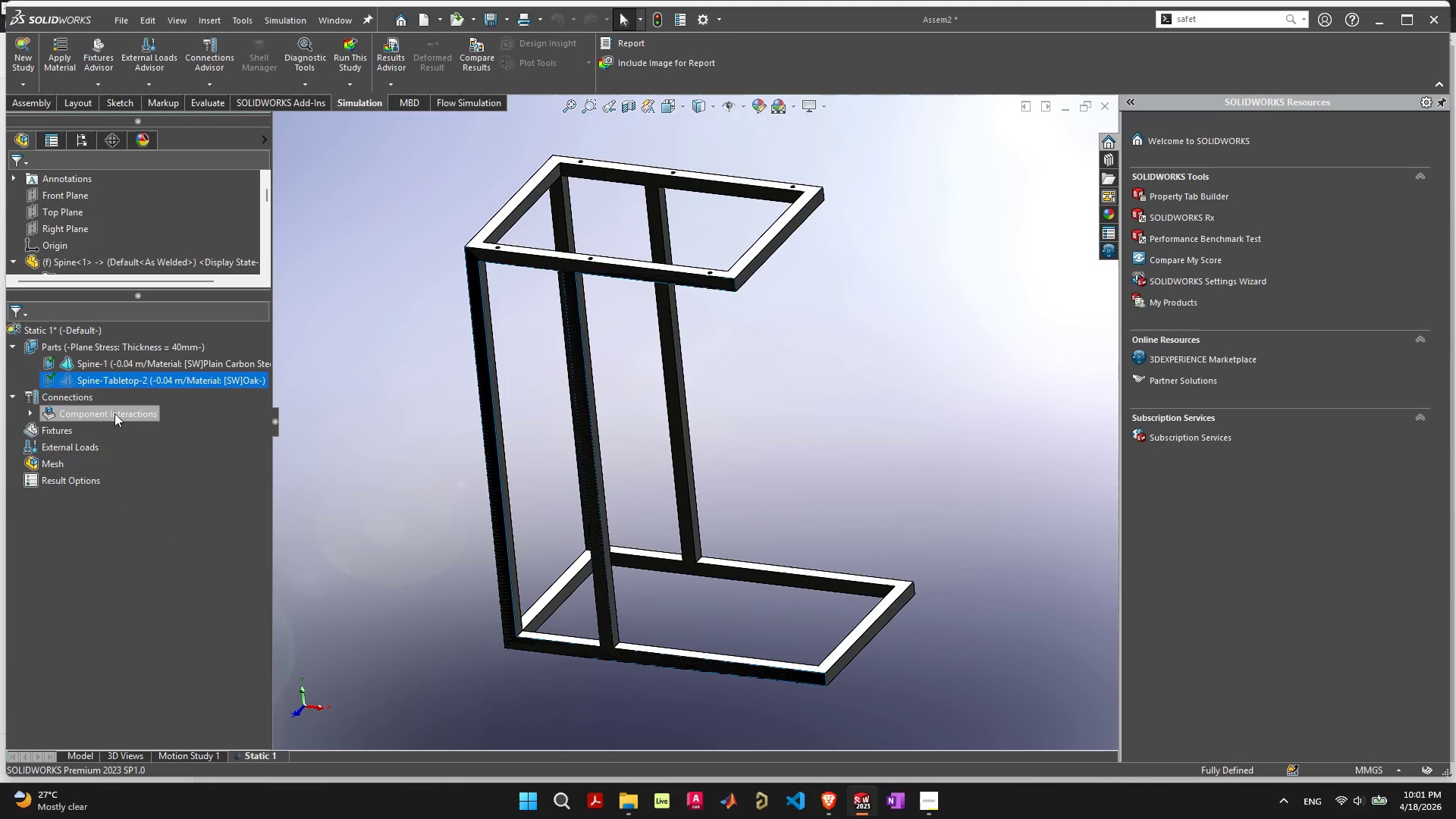 
wait(5.33)
 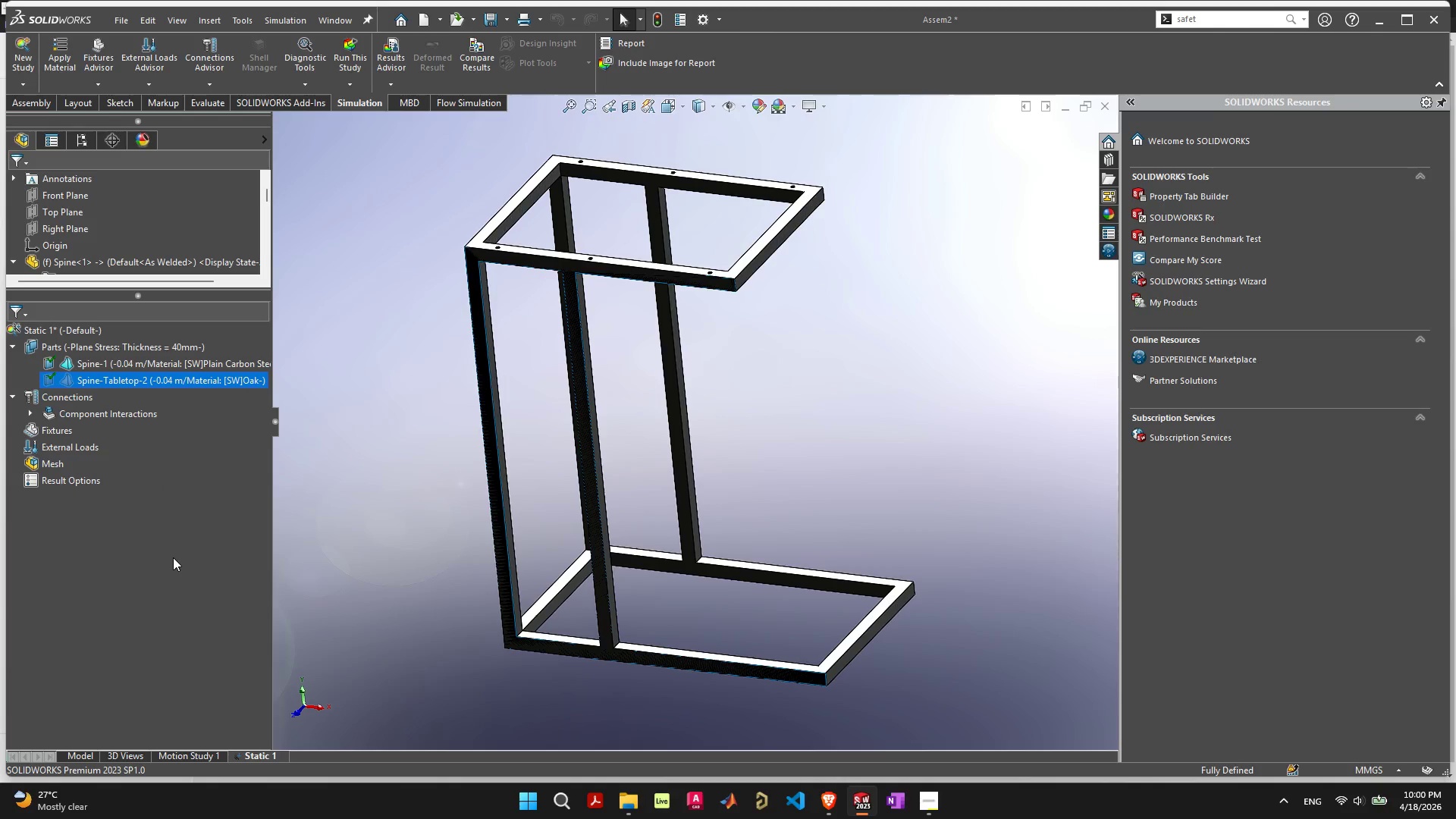 
left_click([338, 51])
 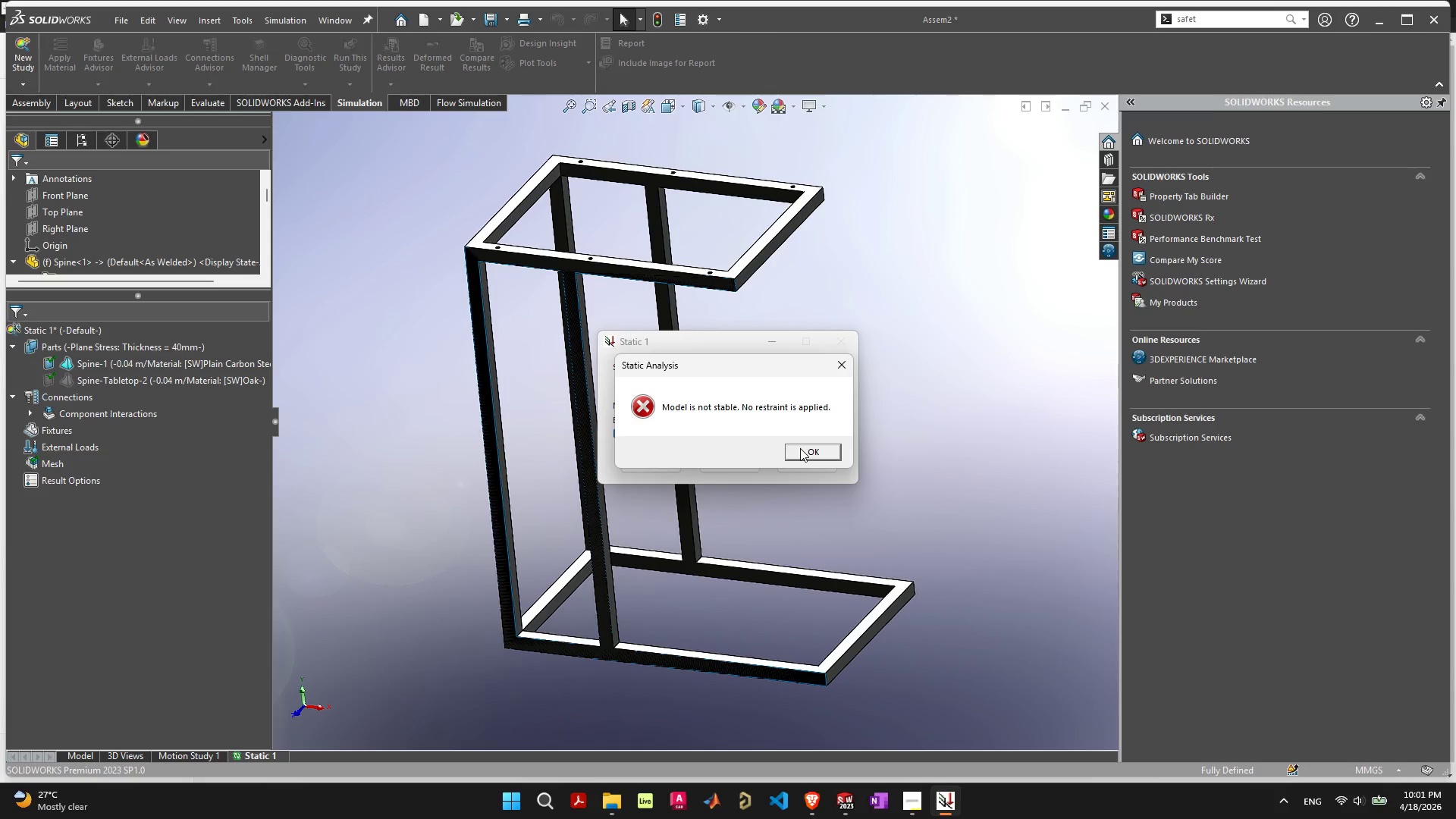 
left_click([800, 448])
 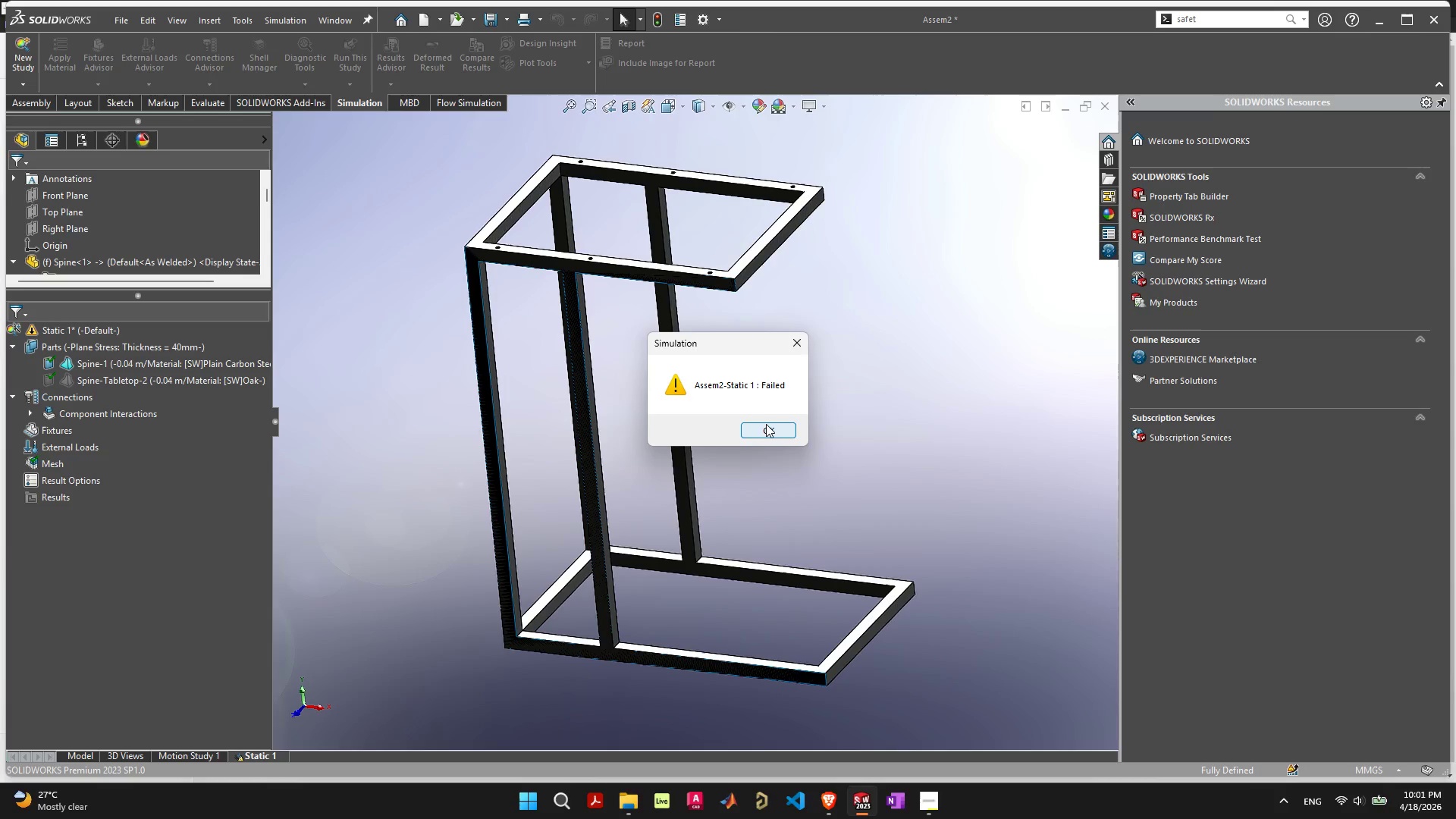 
left_click([766, 431])
 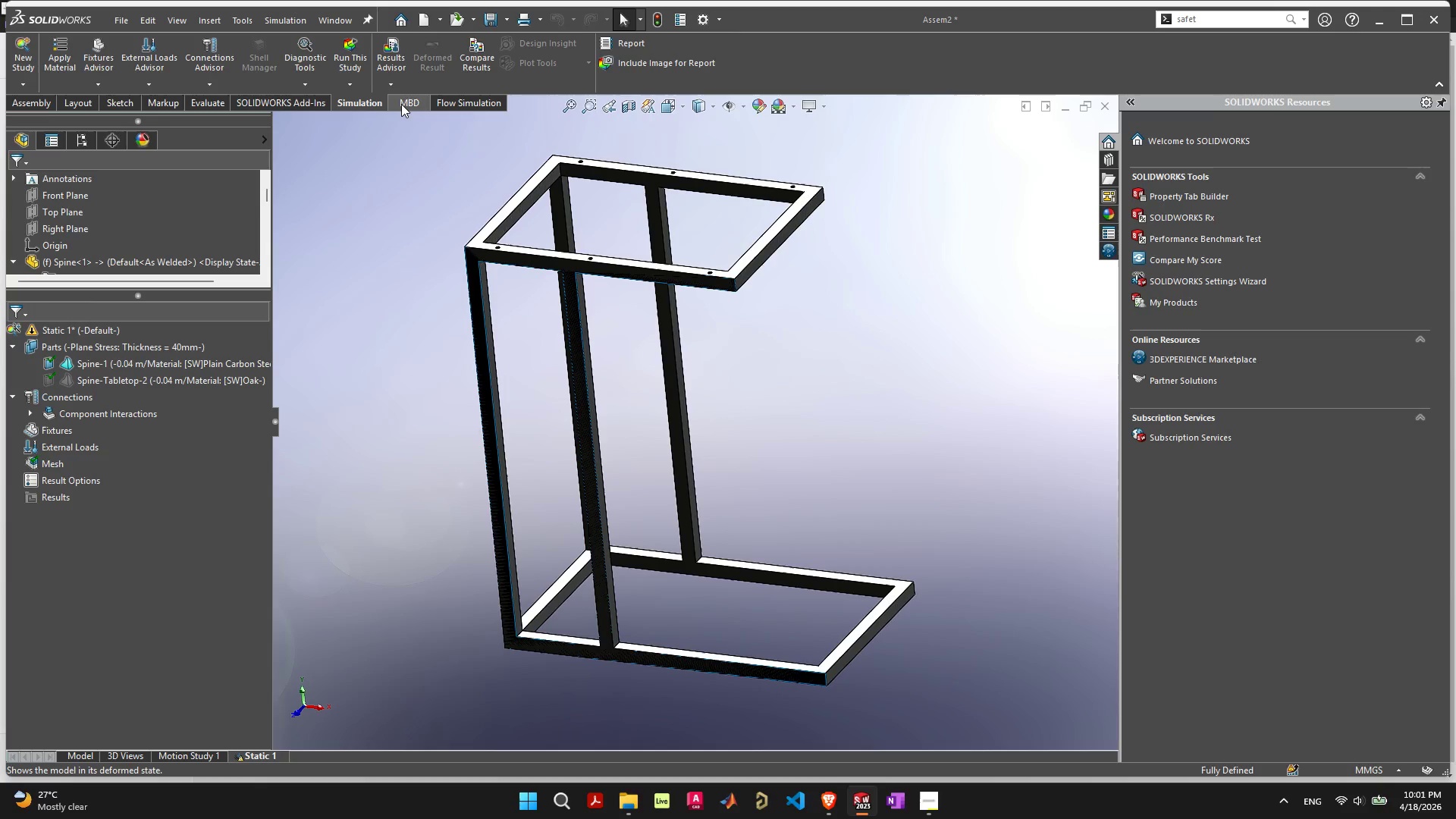 
wait(5.23)
 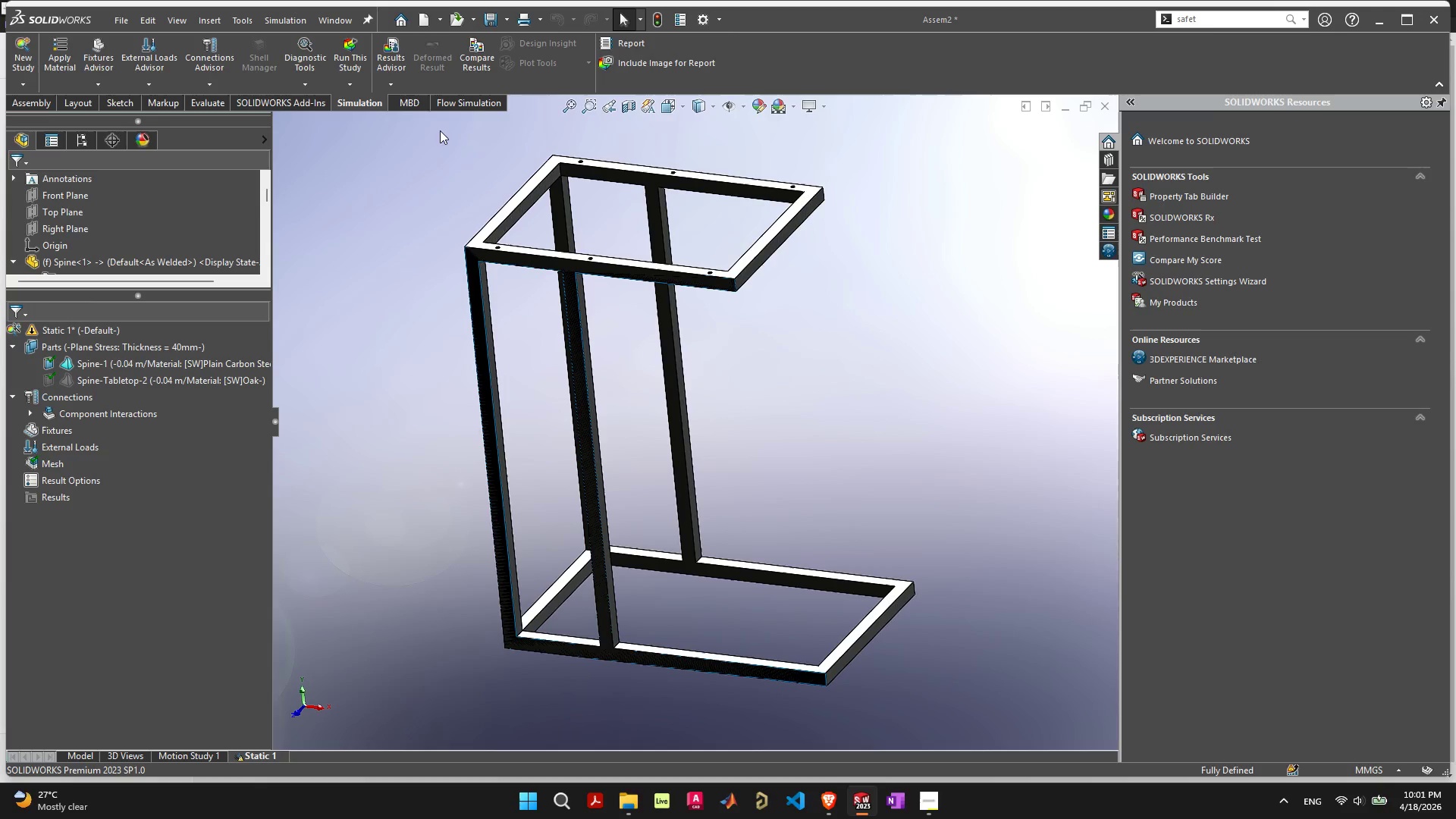 
left_click([356, 85])
 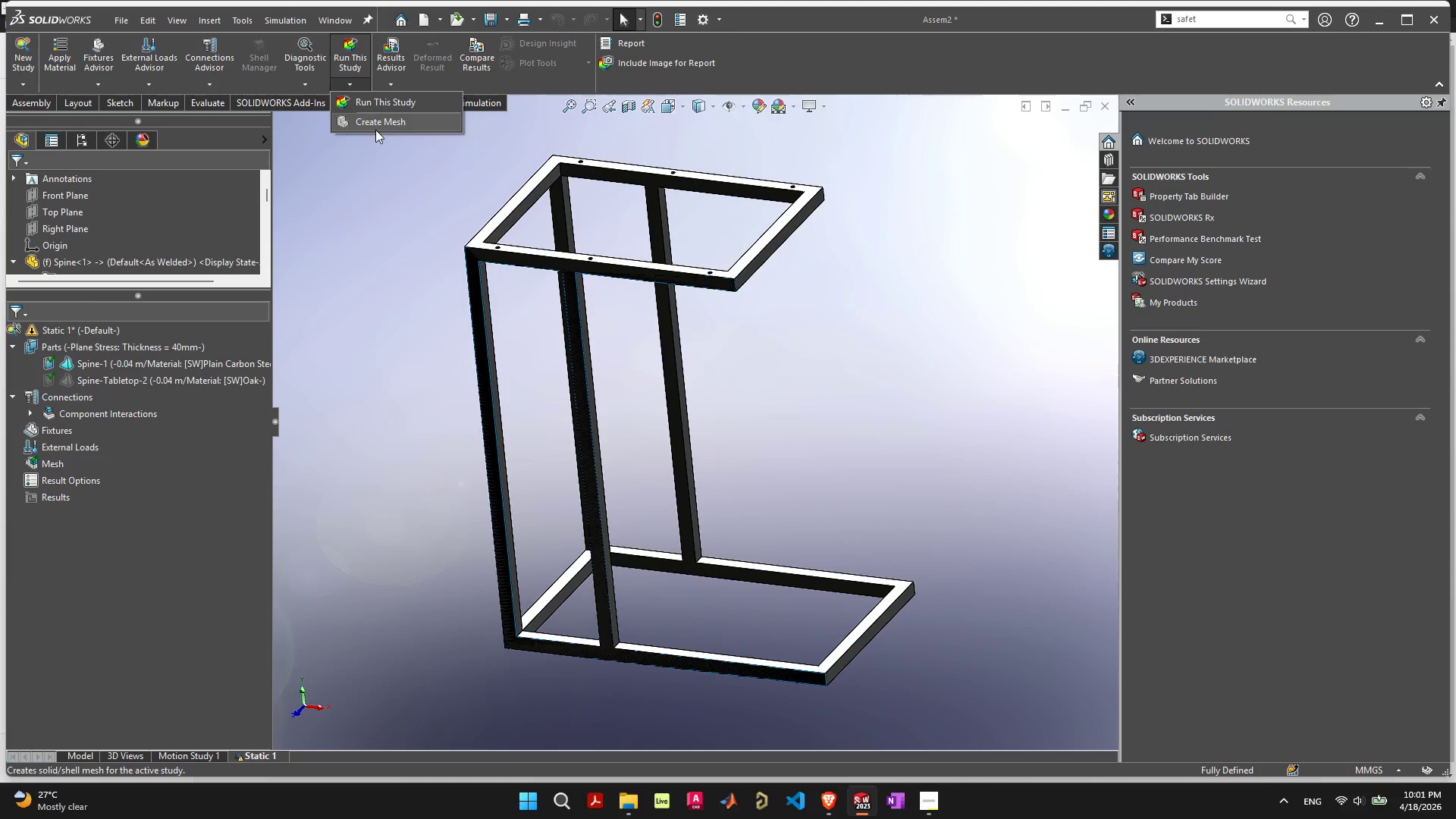 
left_click([375, 124])
 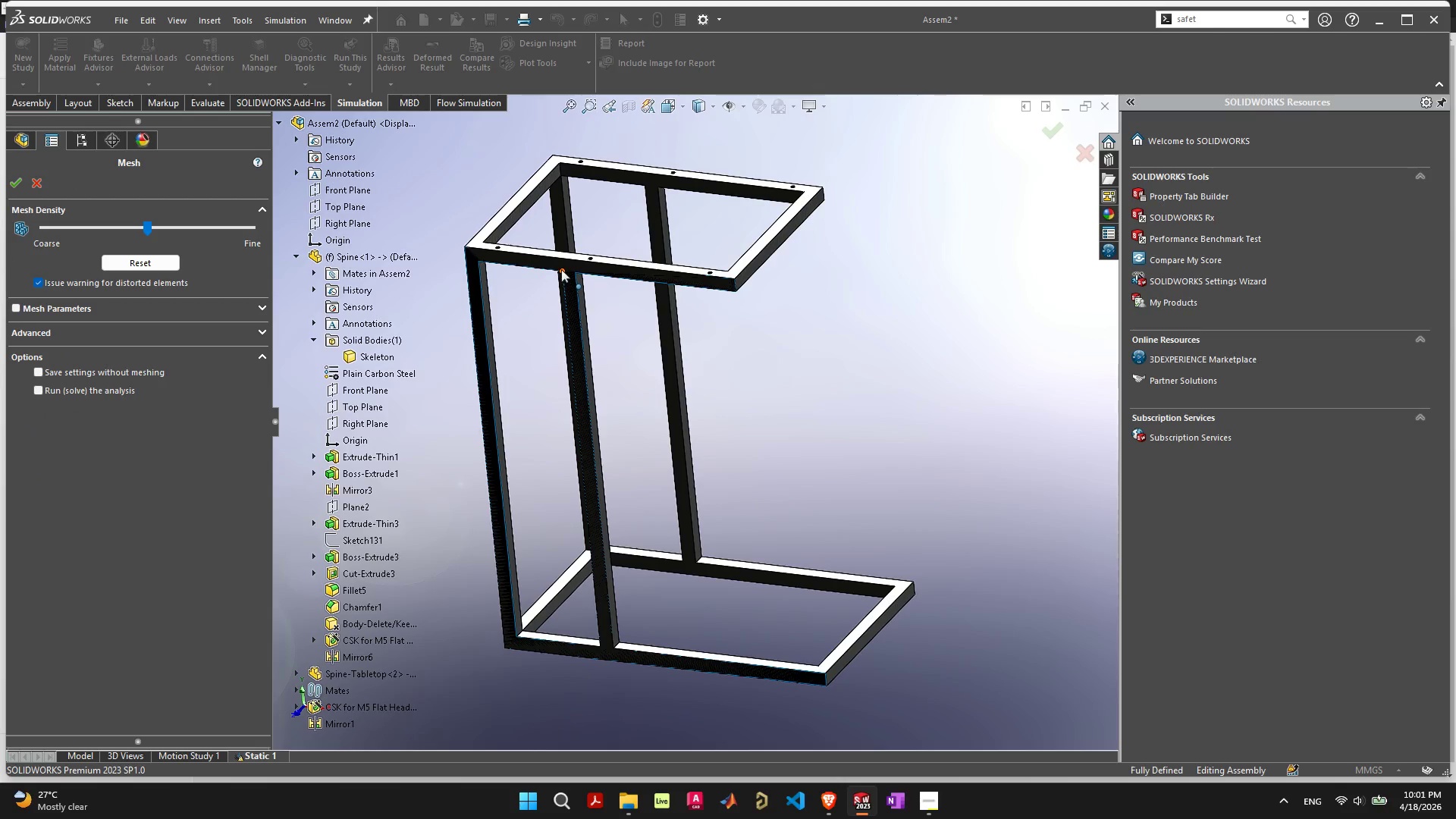 
left_click([563, 262])
 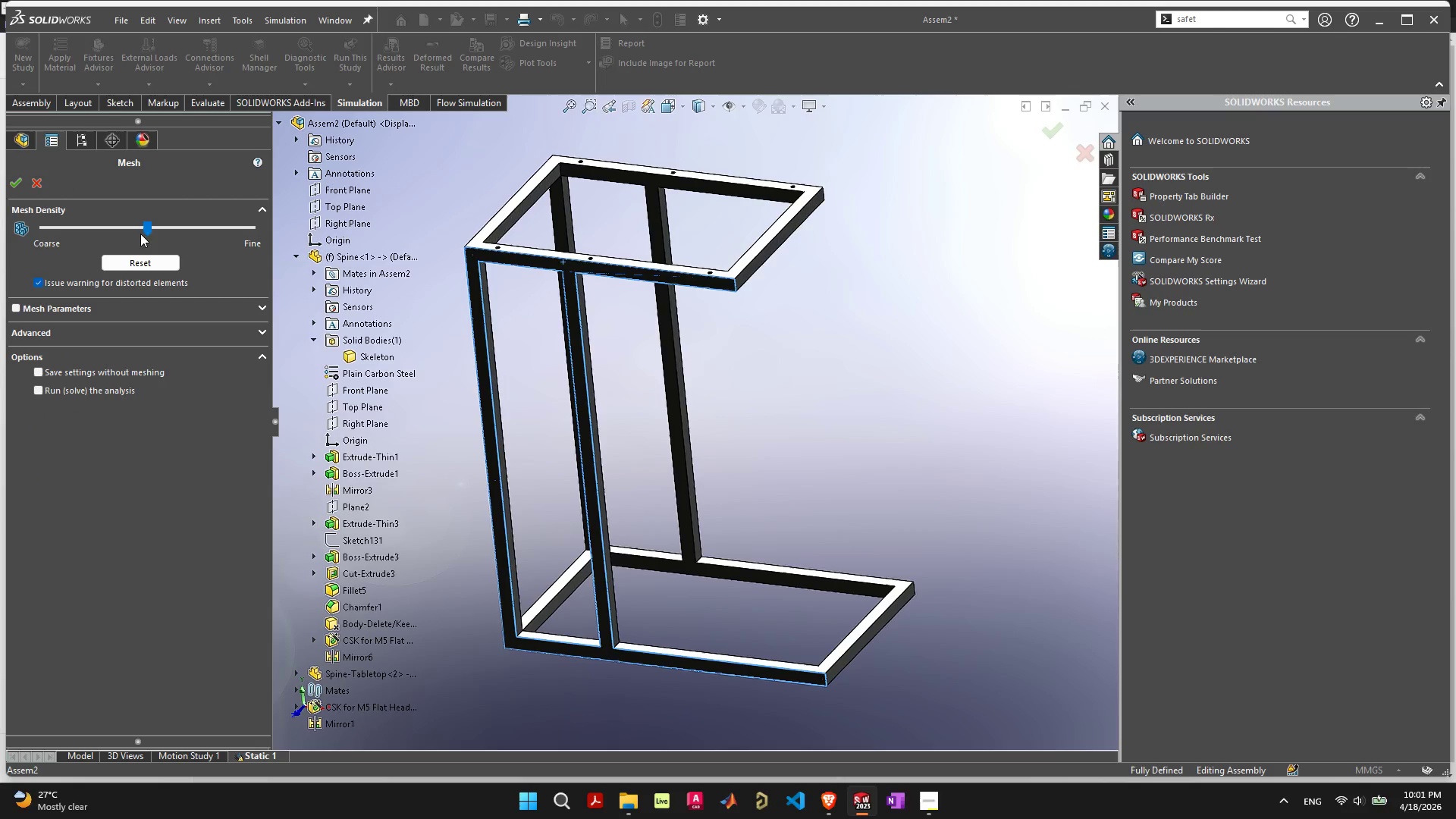 
left_click_drag(start_coordinate=[149, 227], to_coordinate=[195, 229])
 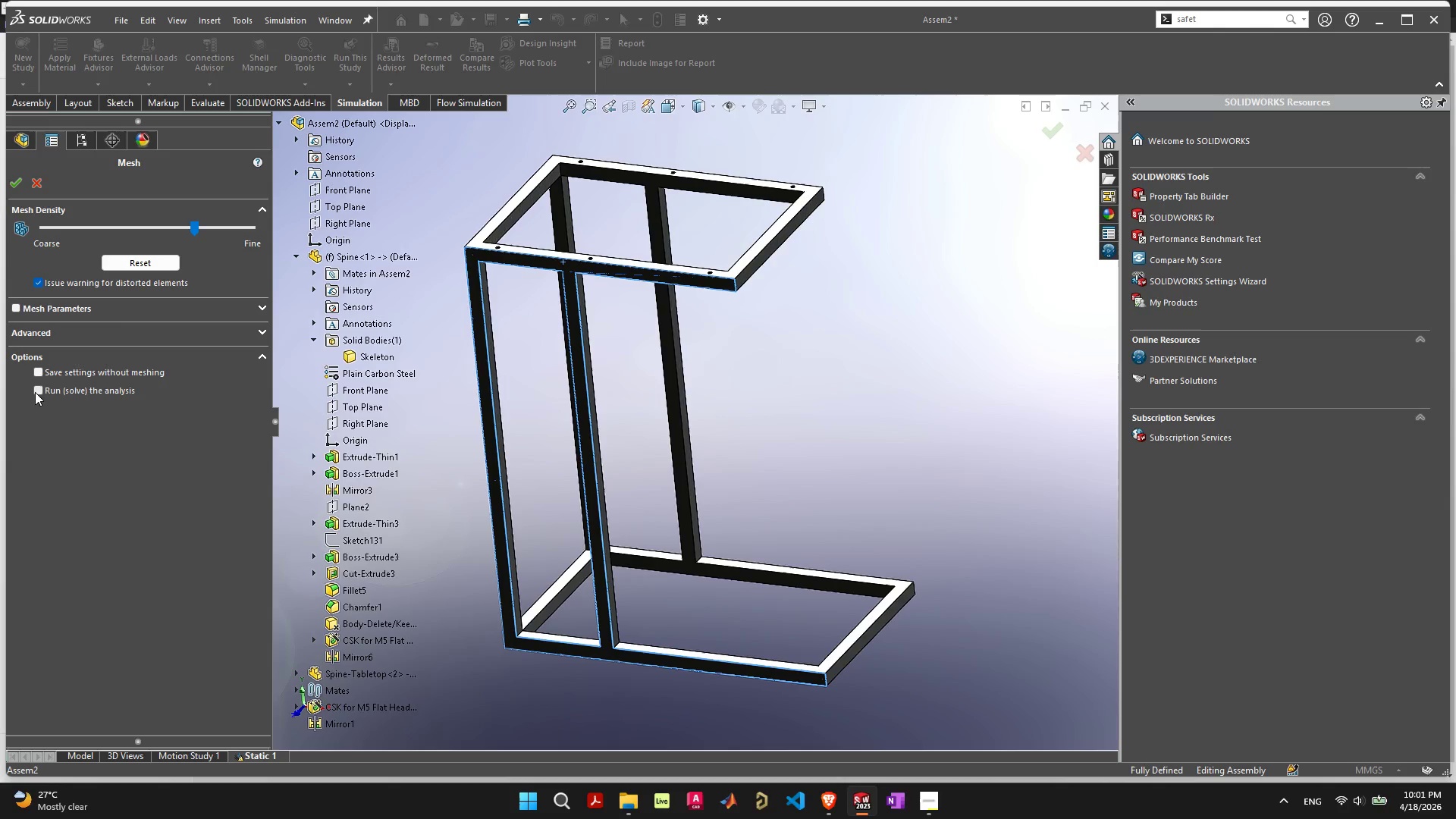 
wait(6.02)
 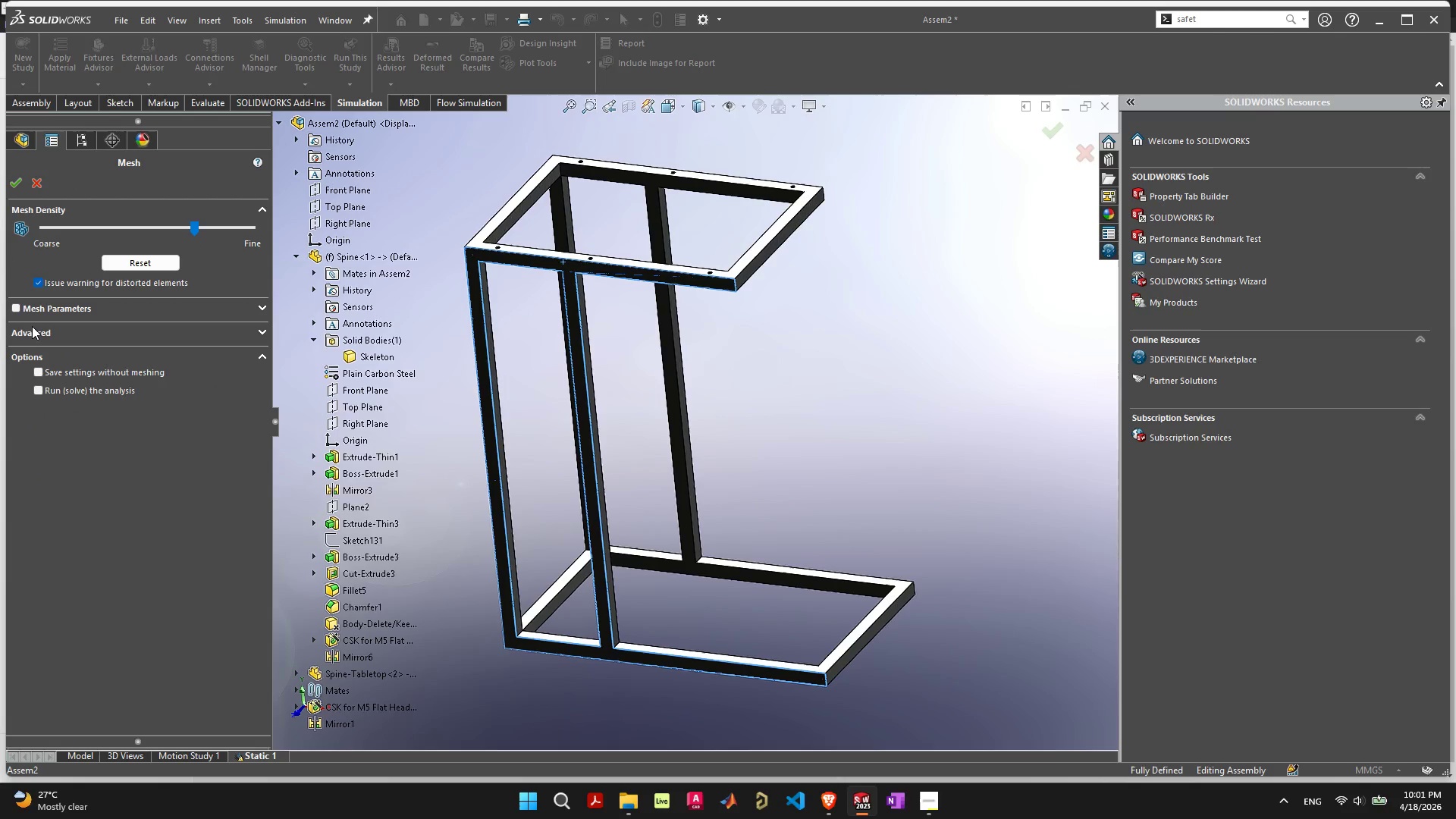 
left_click([35, 392])
 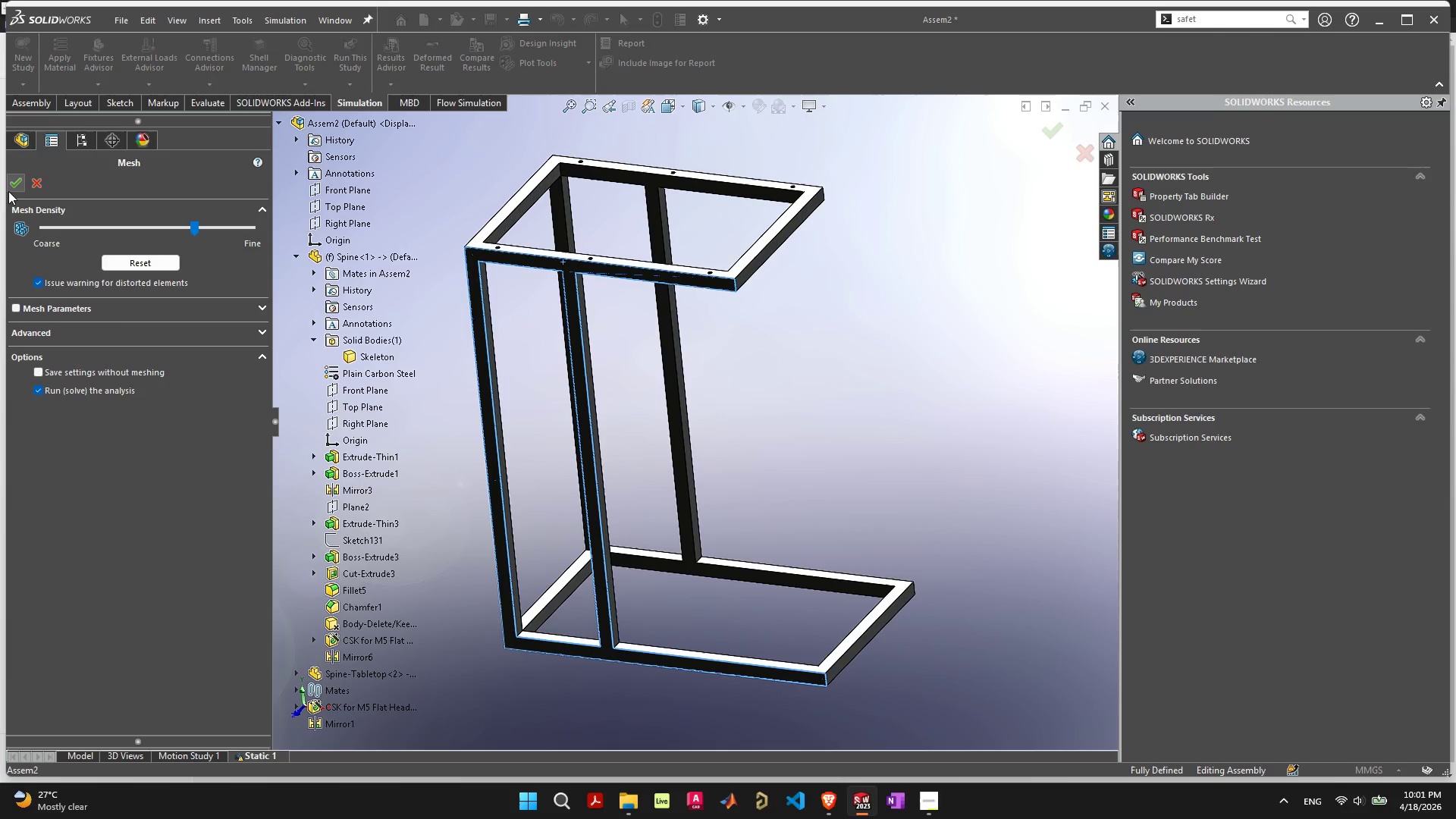 
left_click([15, 181])
 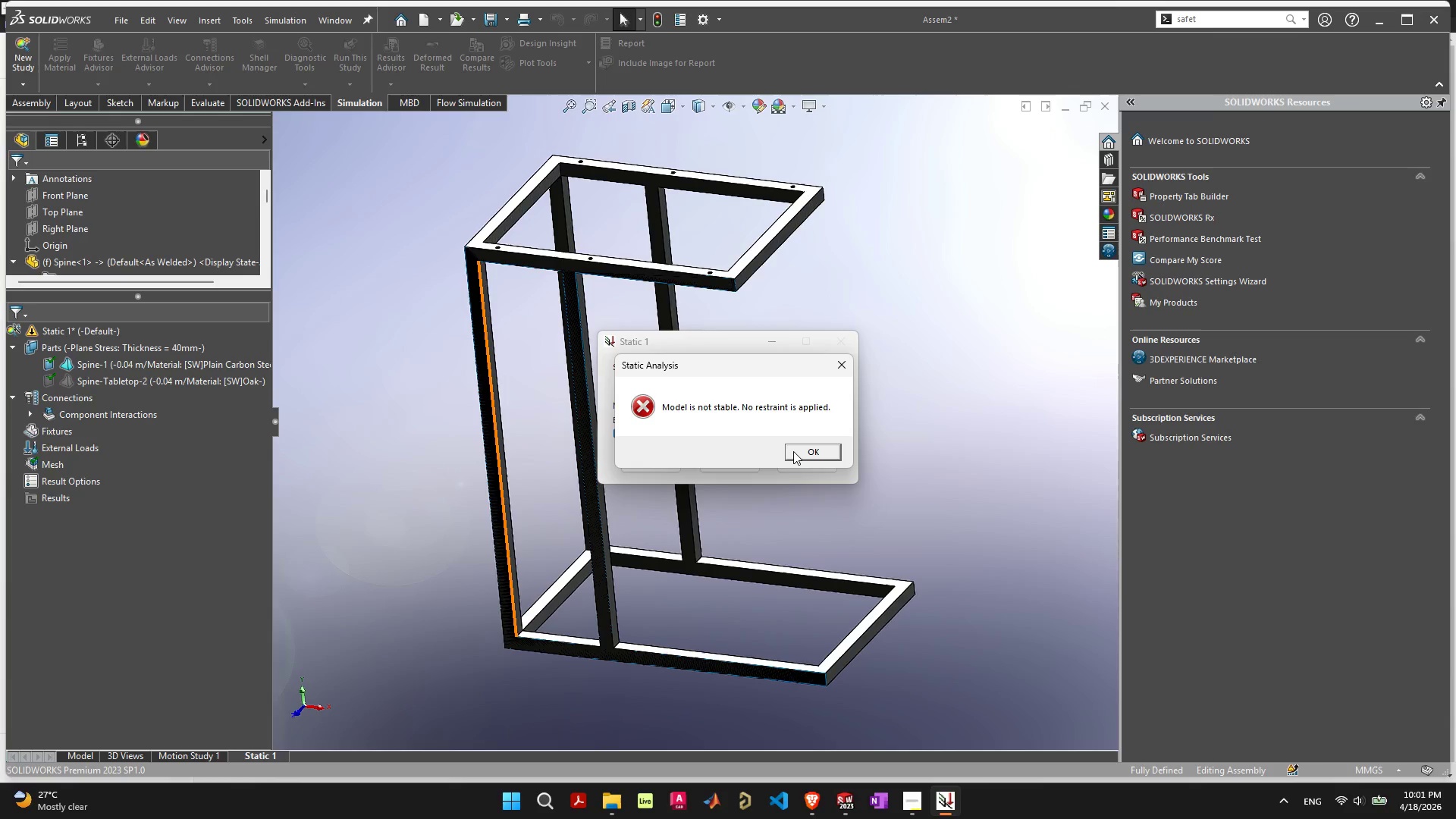 
wait(9.48)
 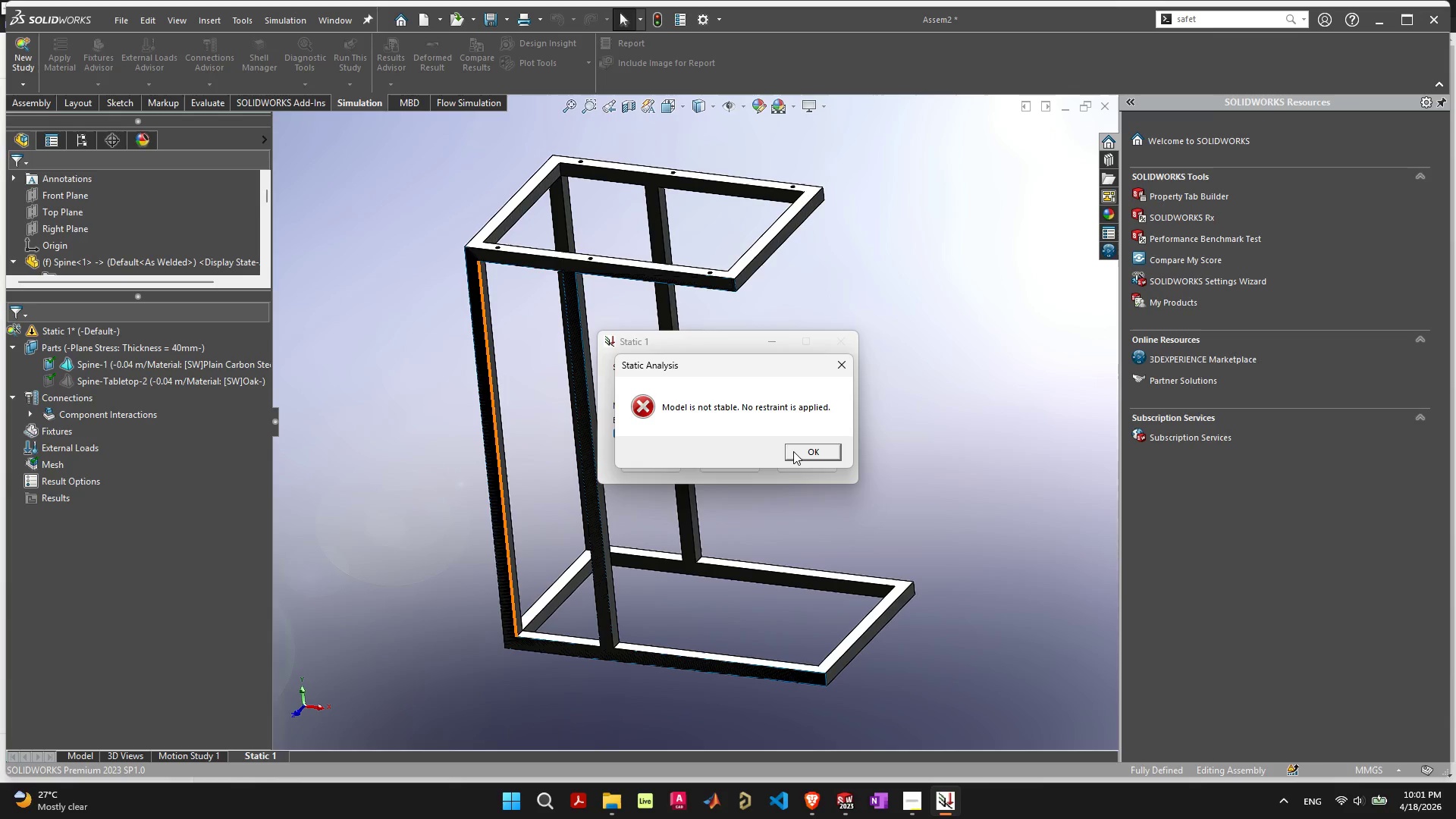 
left_click([794, 451])
 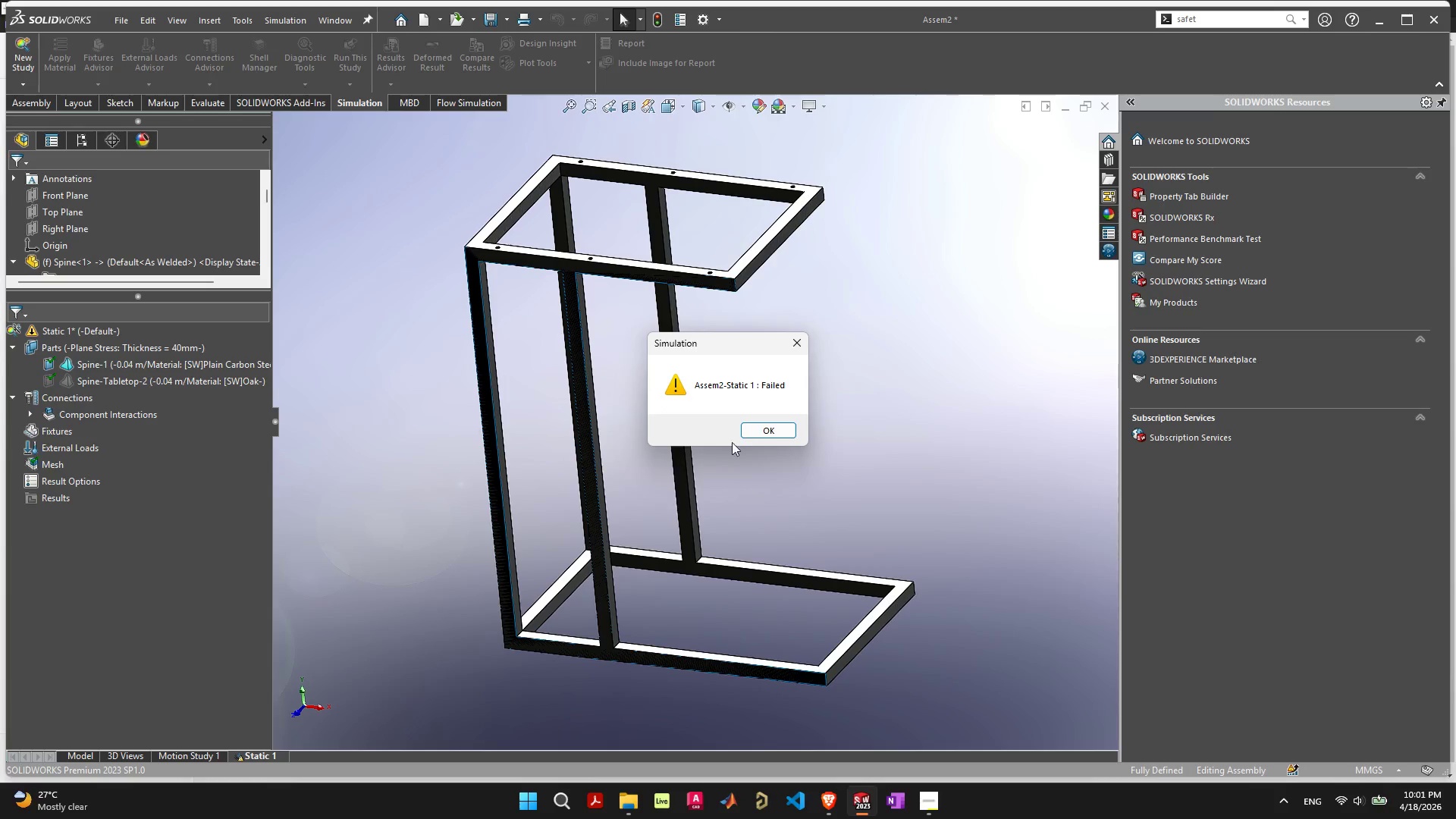 
left_click([767, 429])
 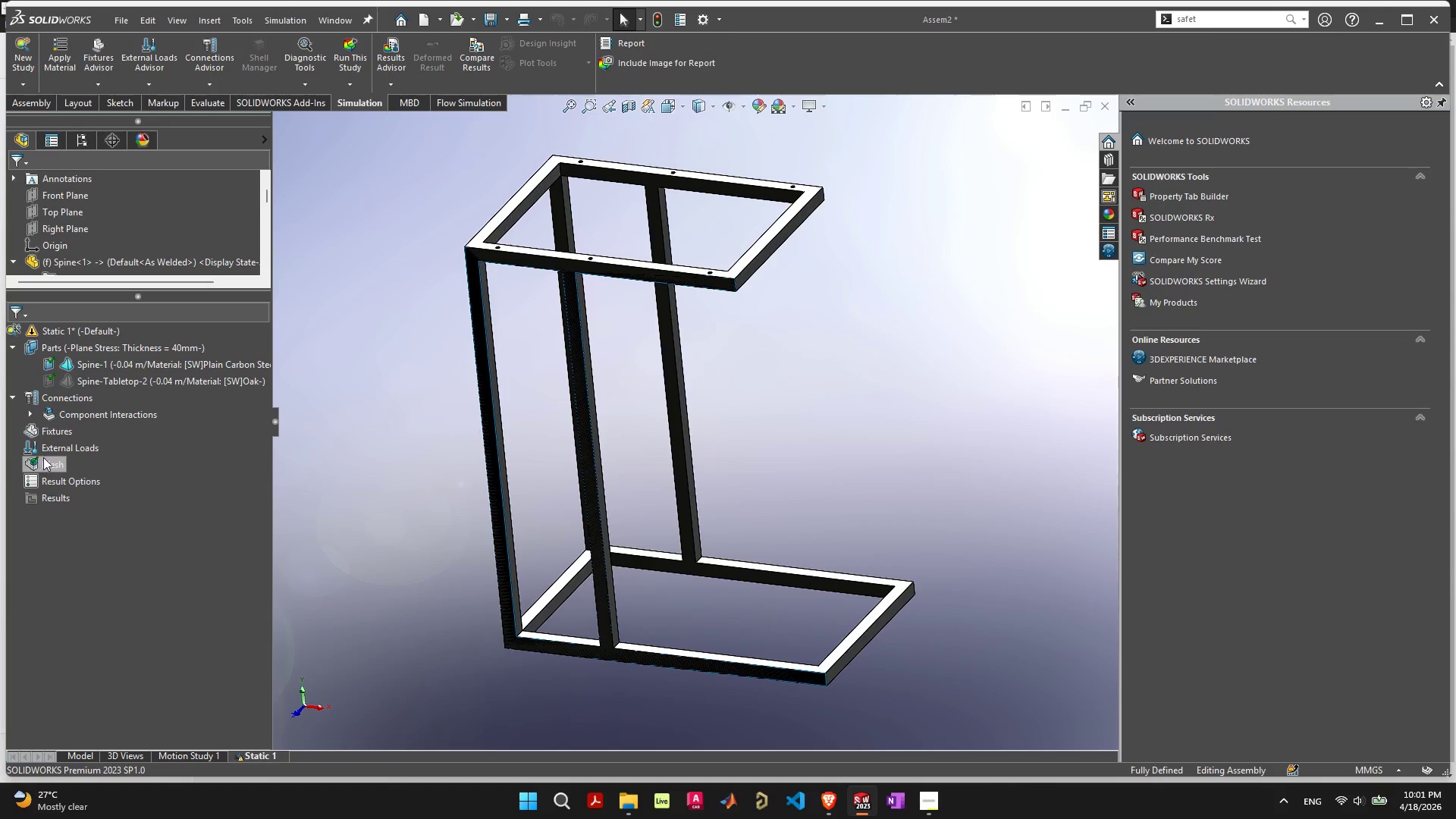 
right_click([46, 452])
 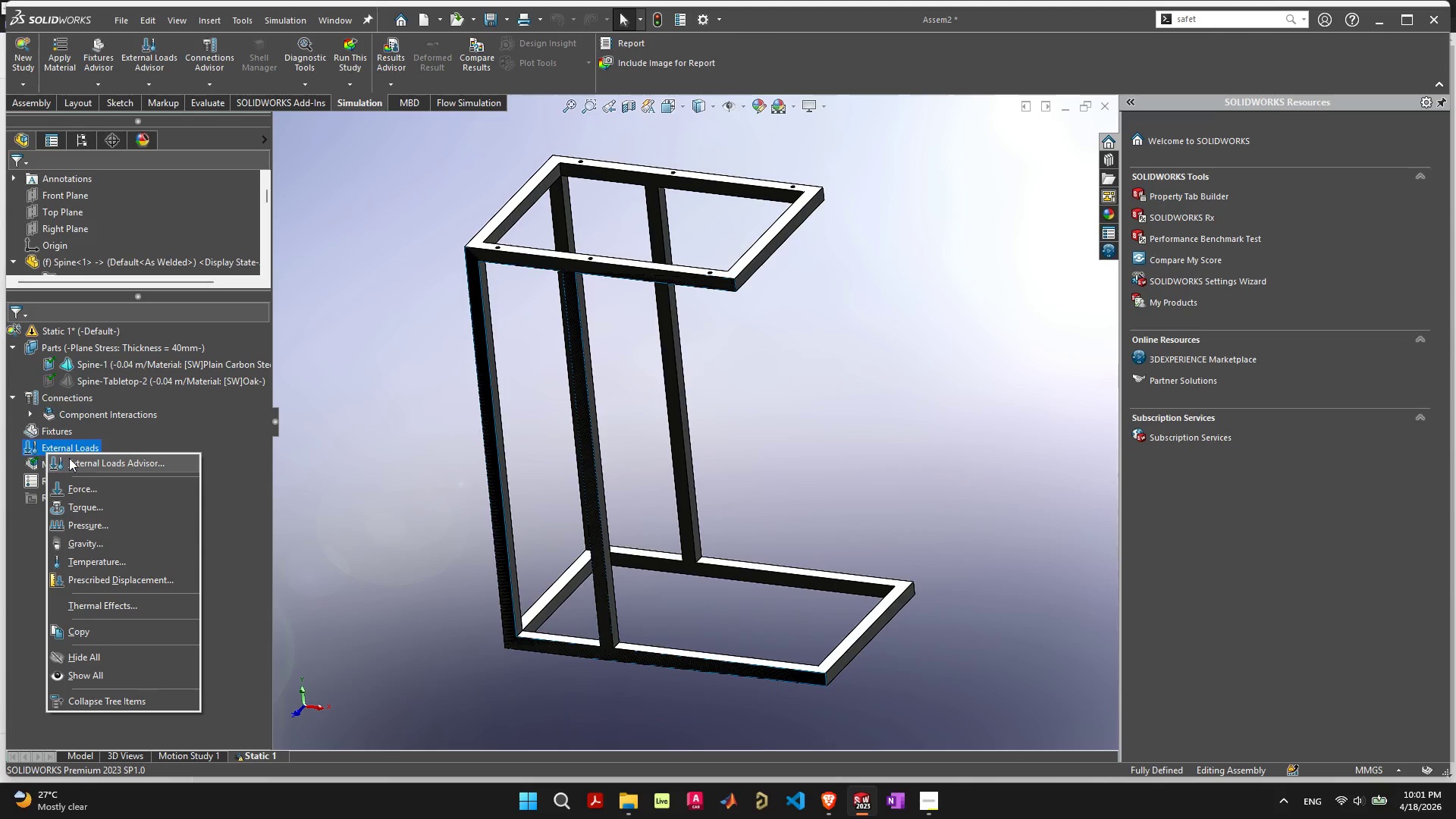 
wait(5.44)
 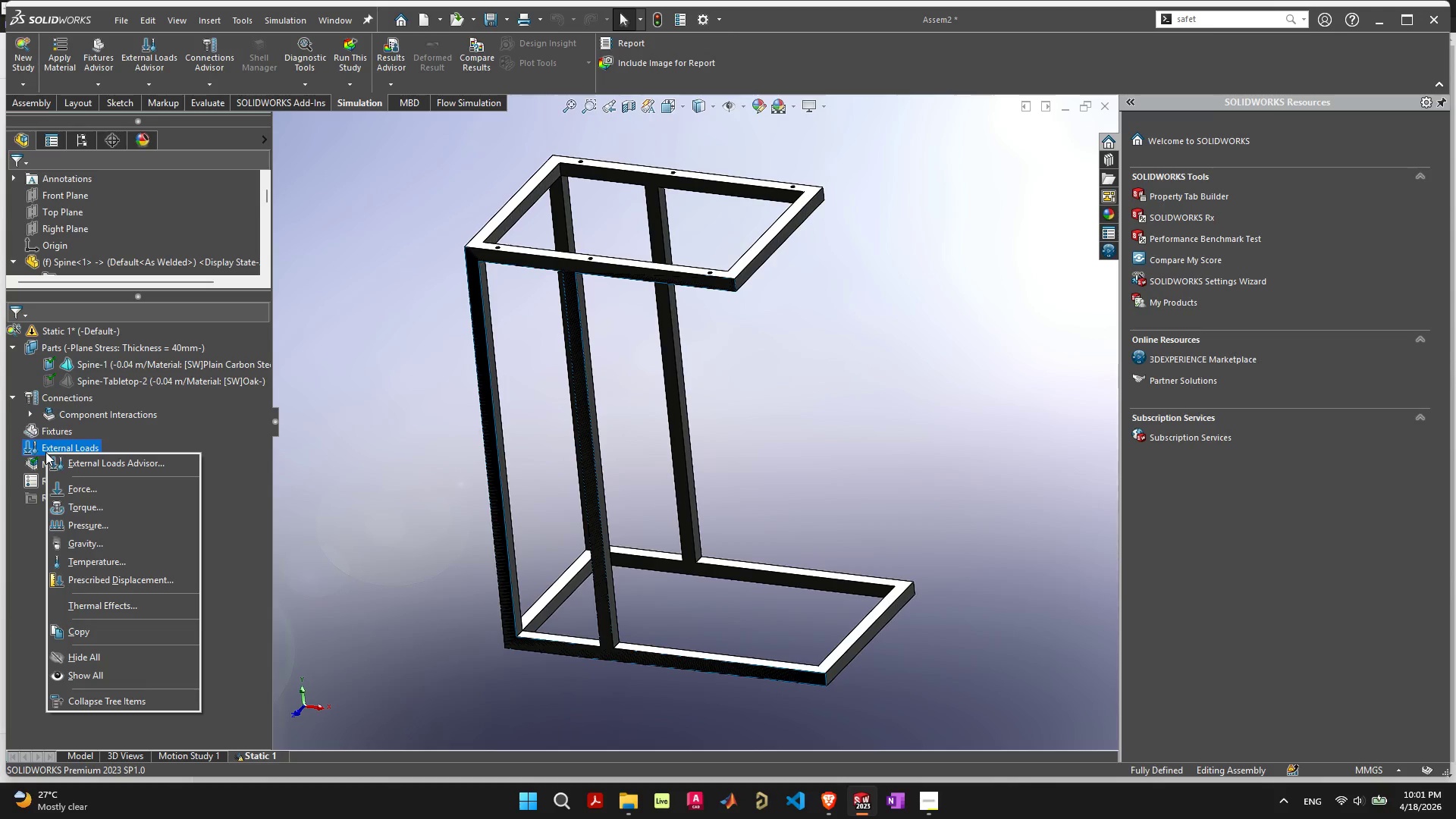 
left_click([88, 493])
 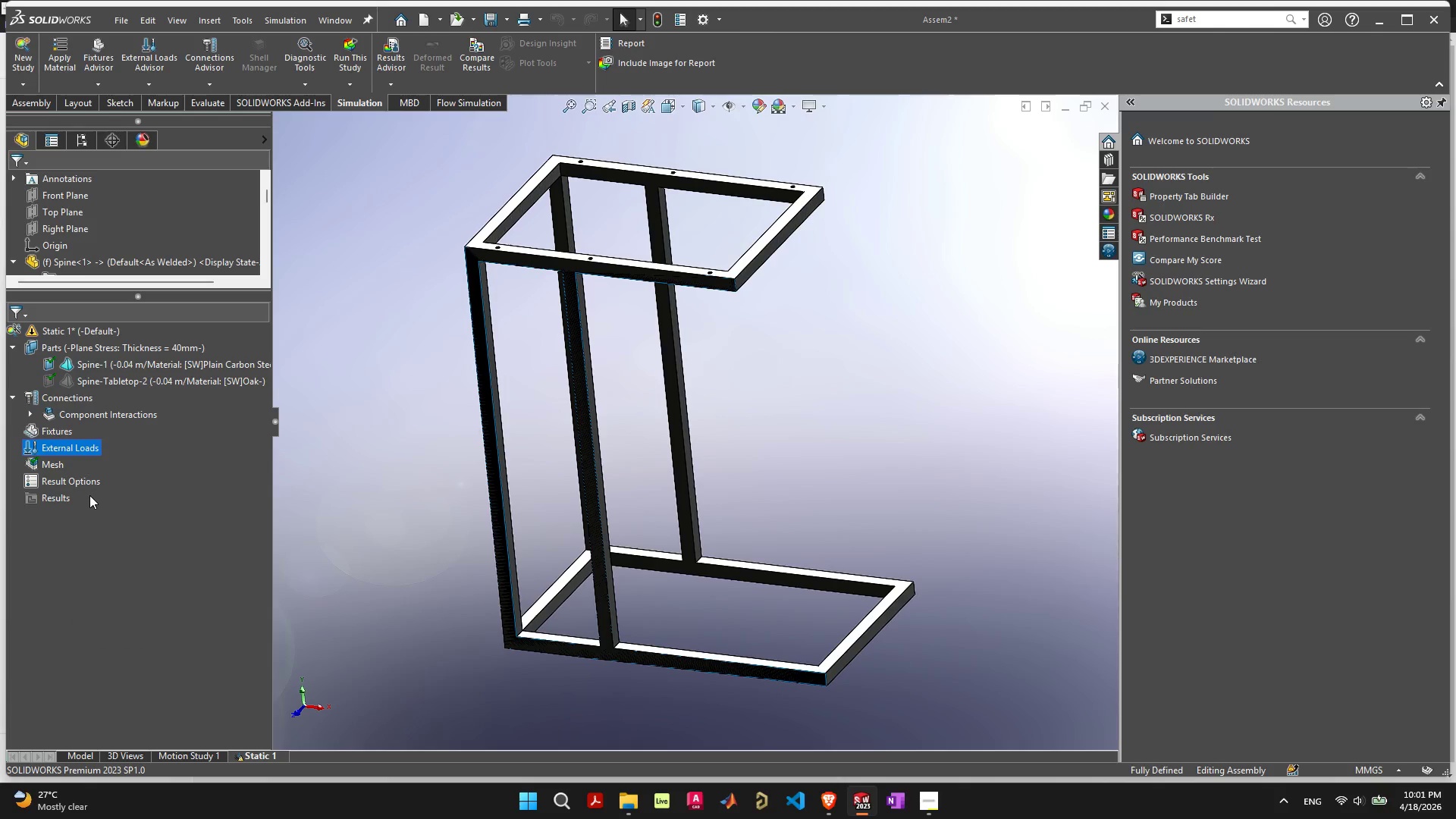 
mouse_move([106, 485])
 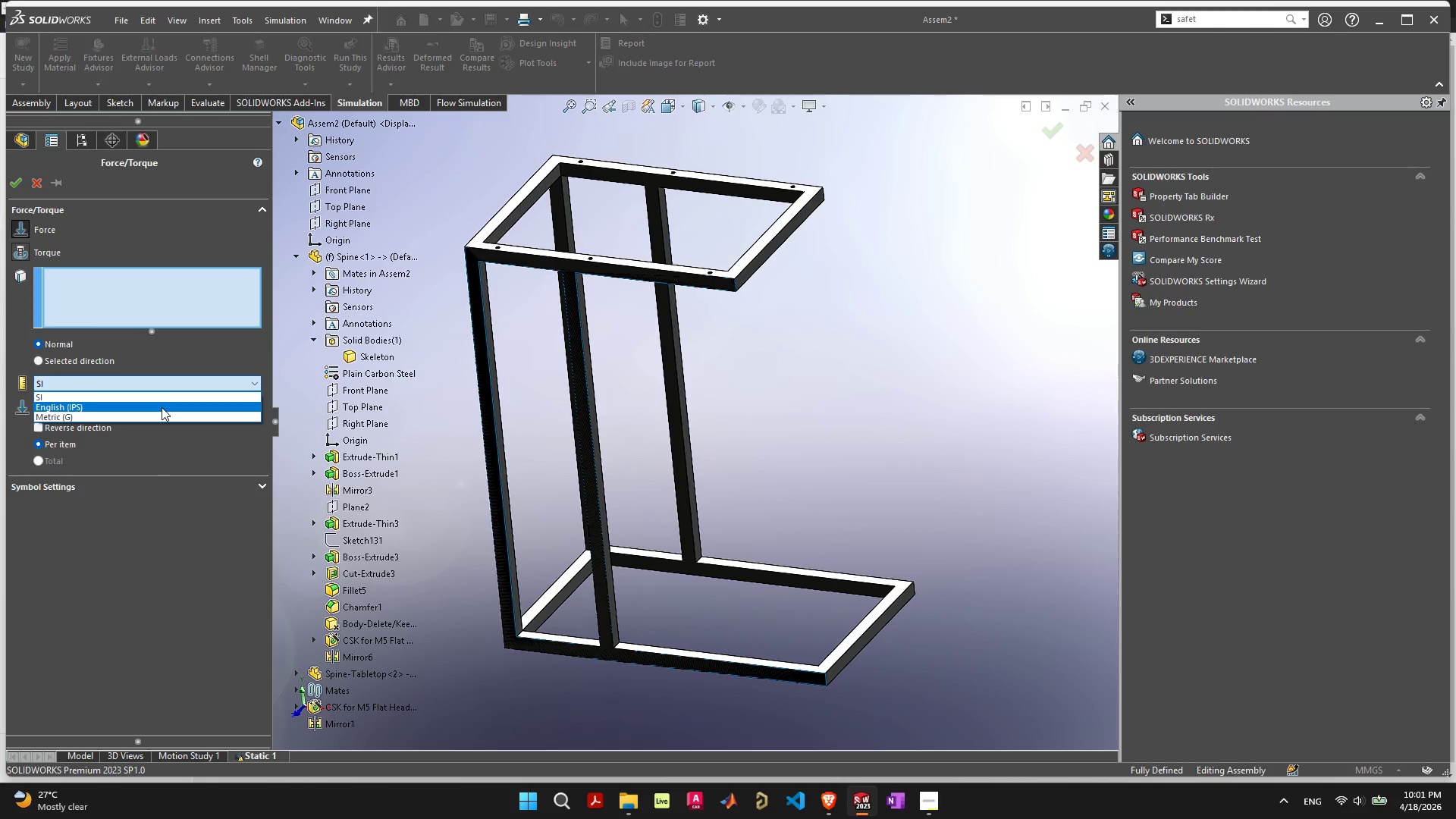 
left_click([164, 413])
 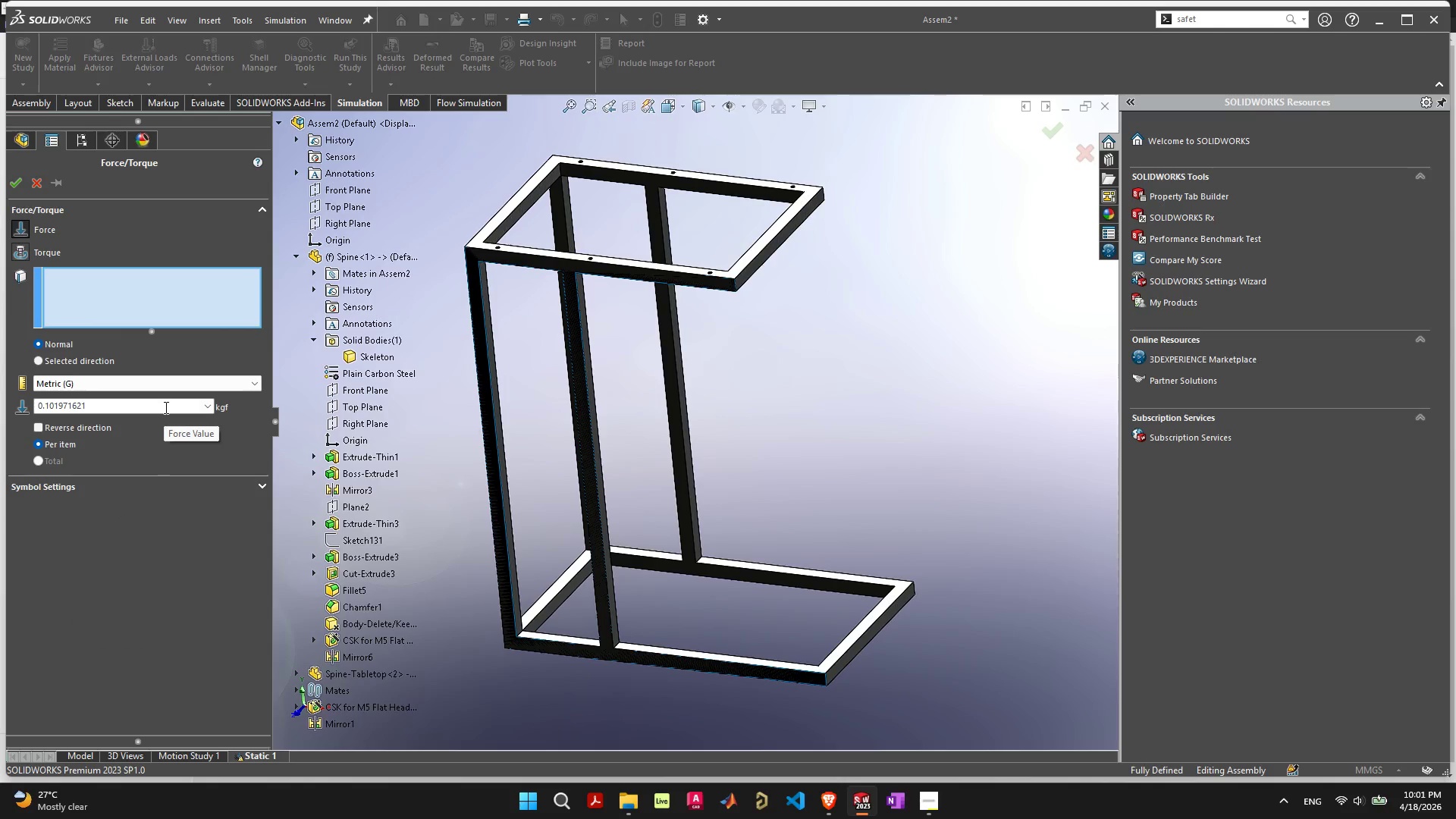 
left_click([174, 381])
 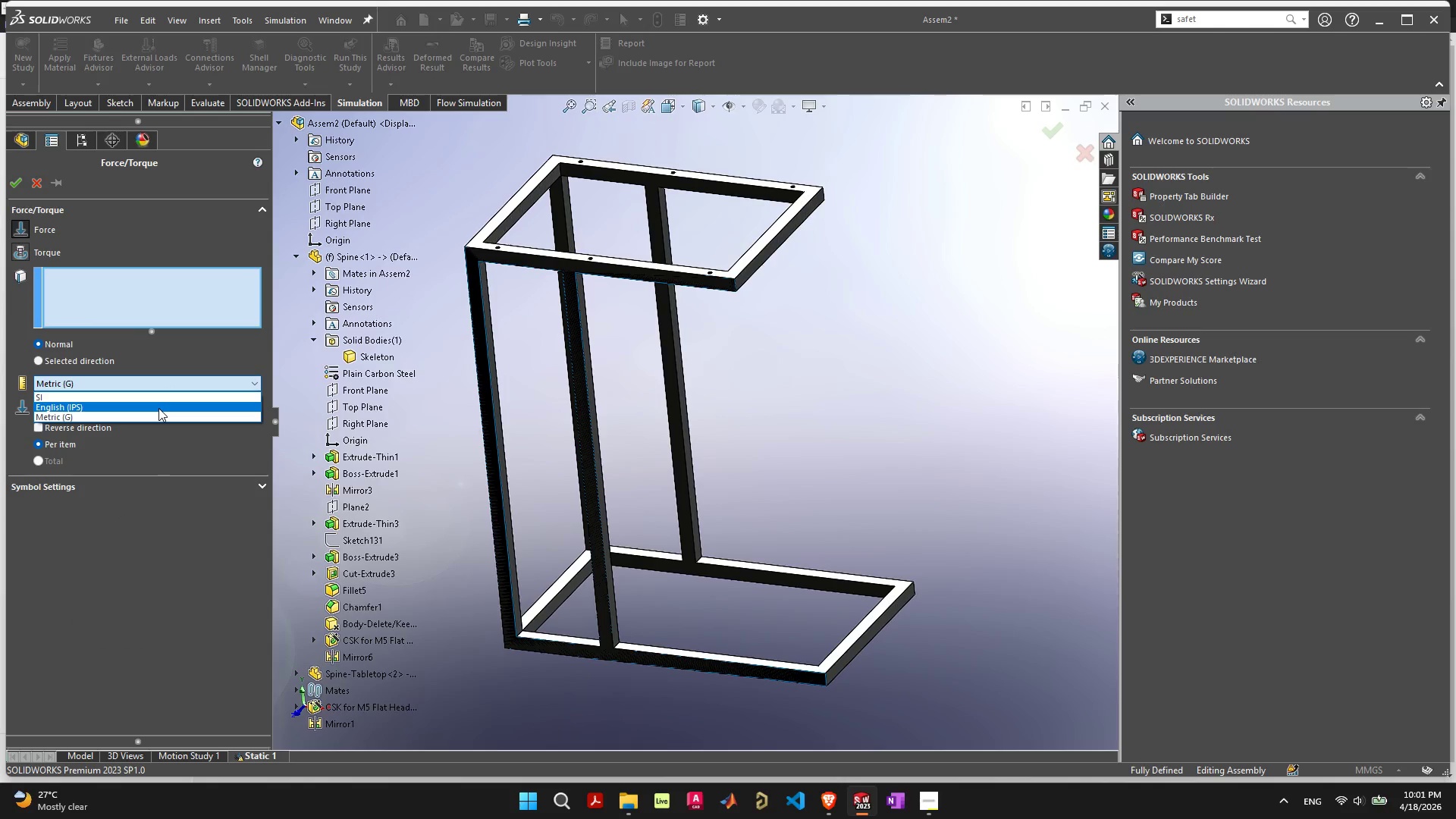 
left_click([158, 408])
 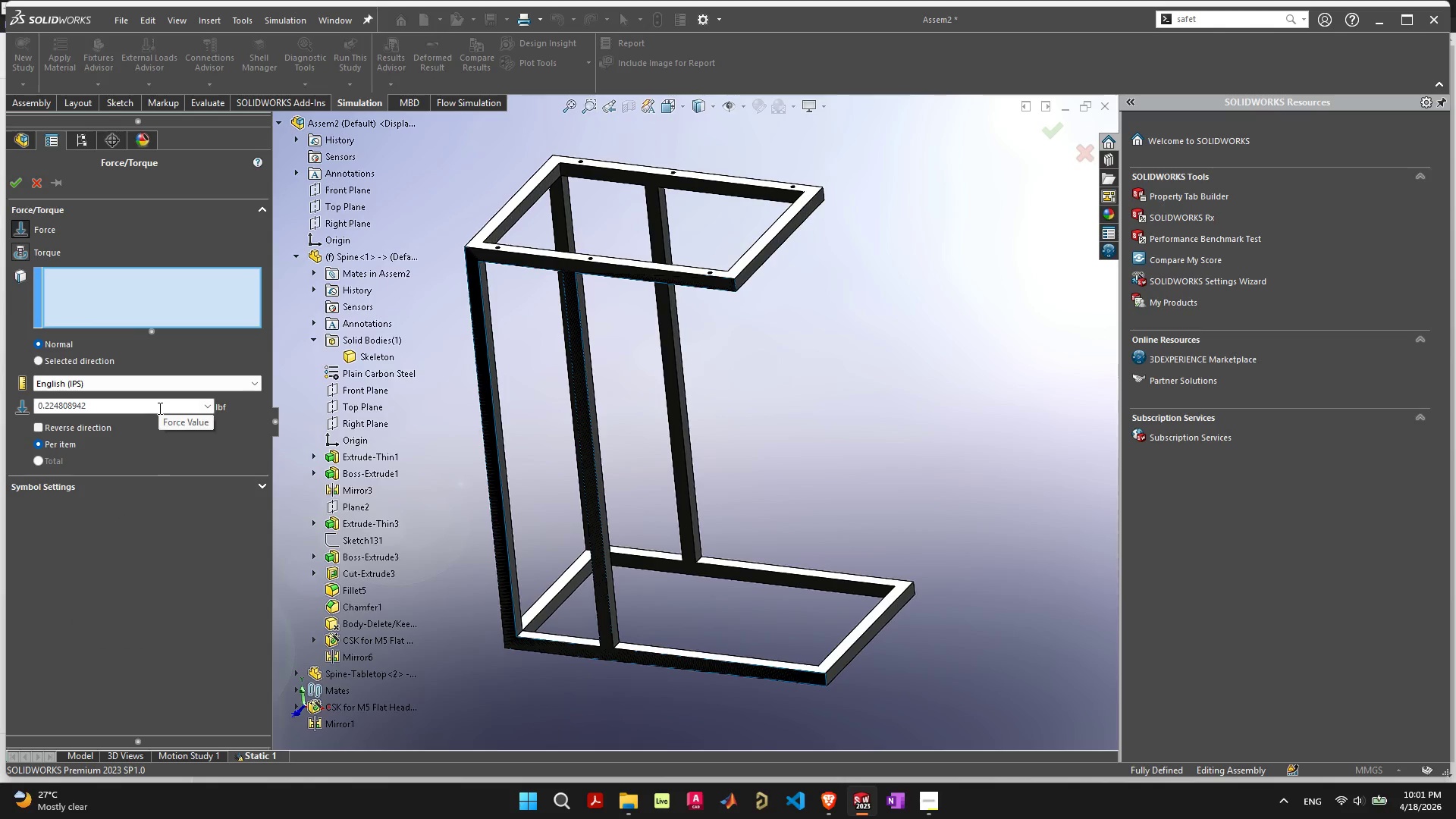 
left_click([158, 408])
 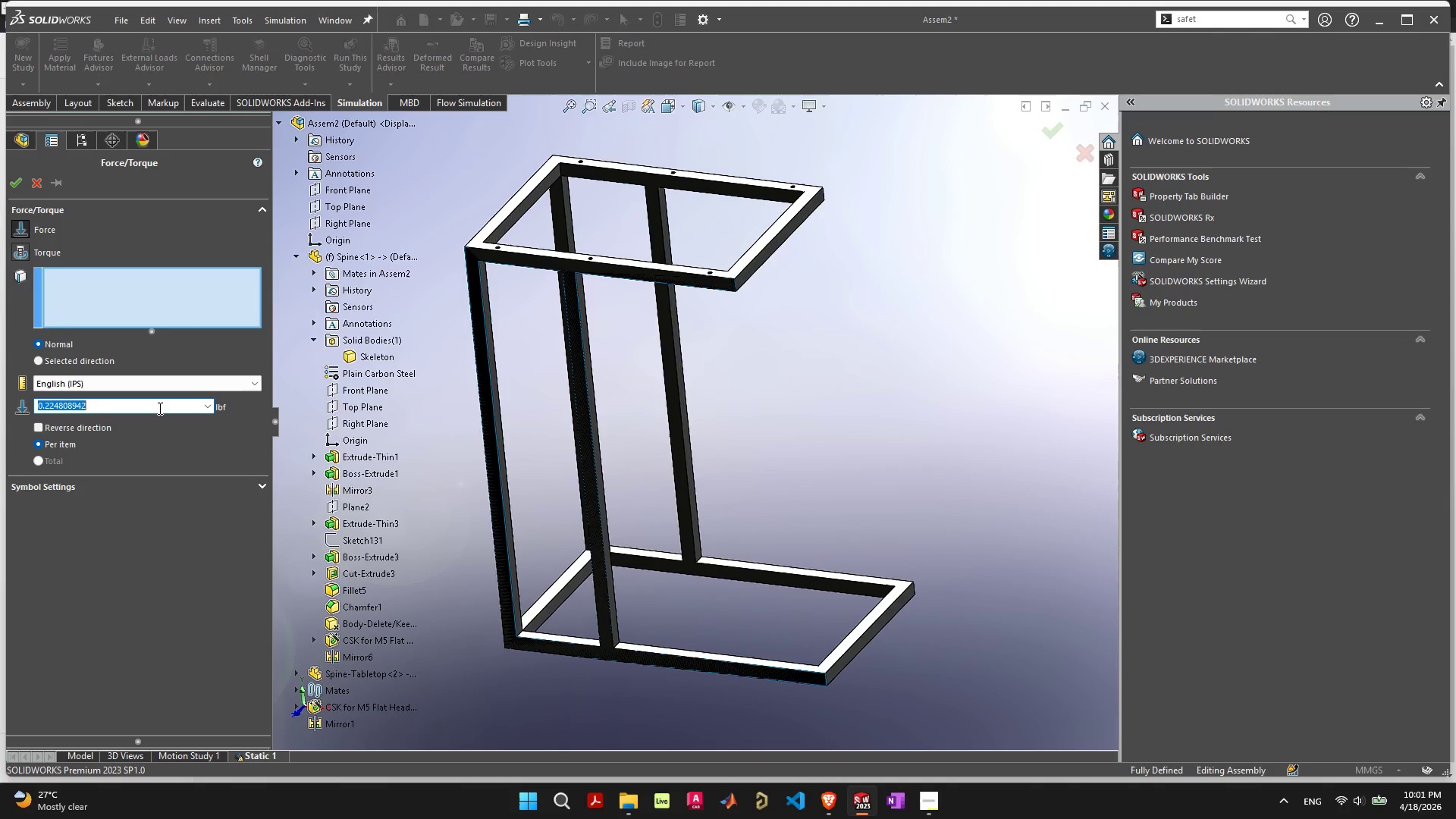 
type(250)
 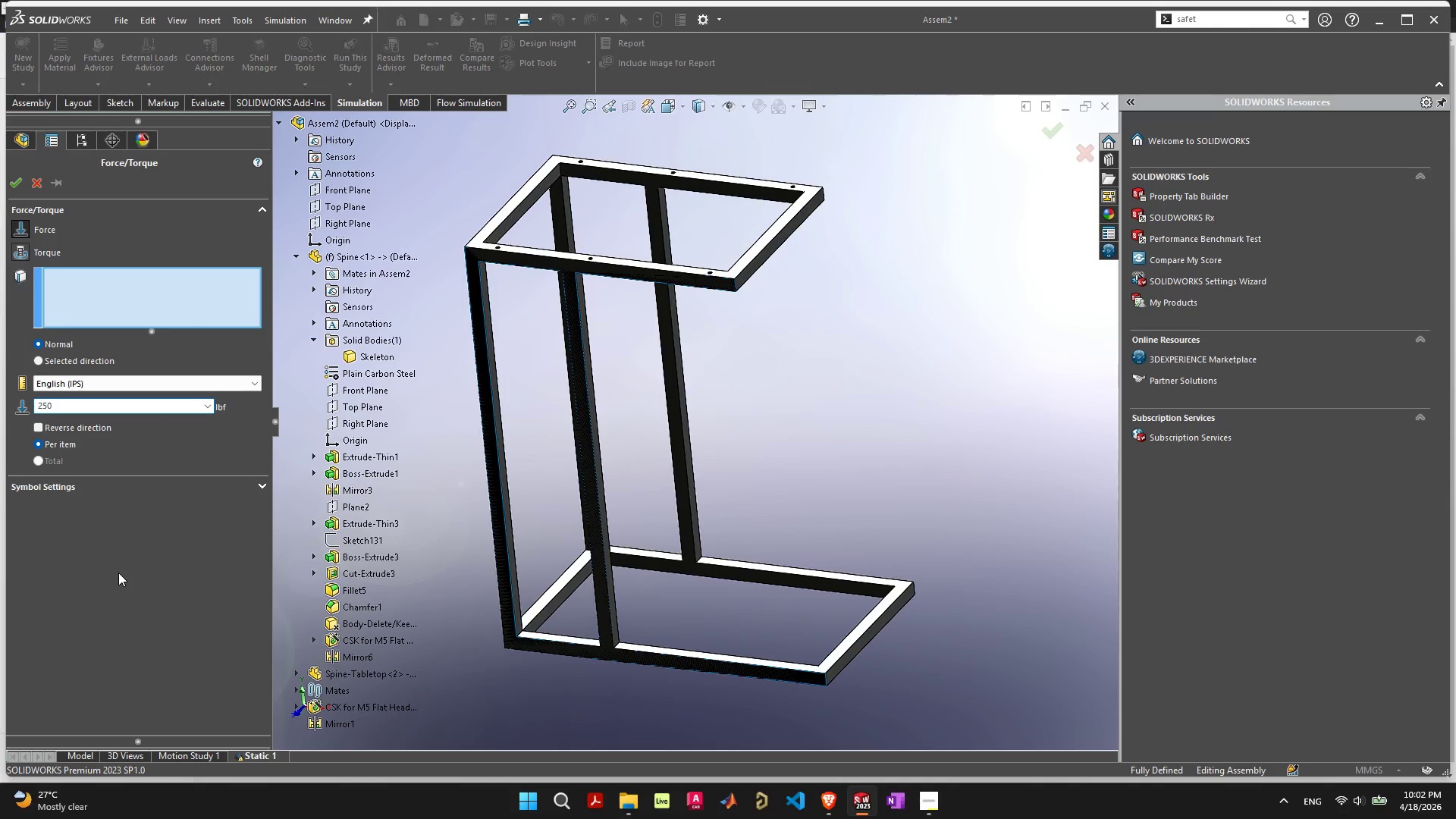 
left_click([118, 571])
 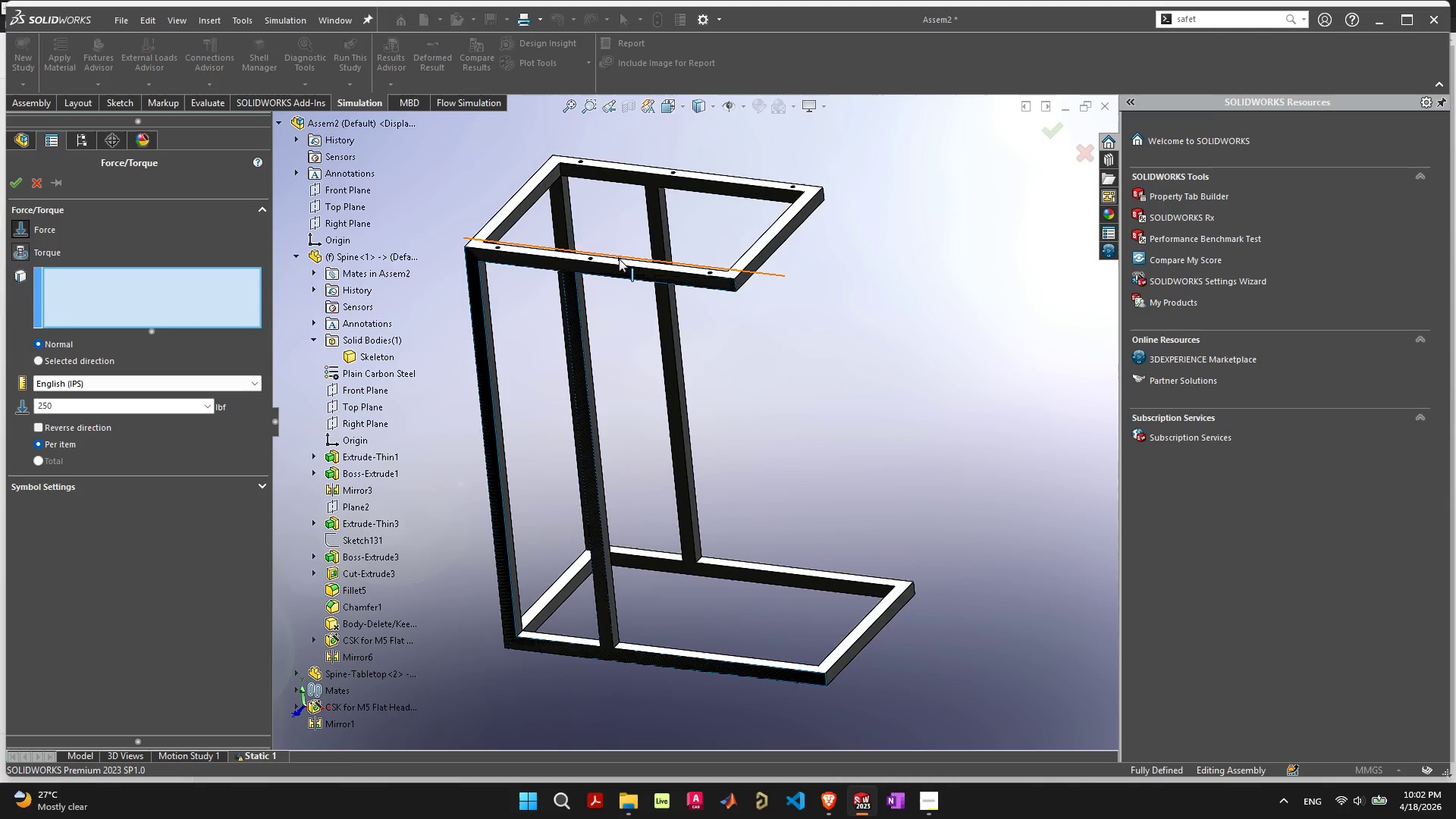 
wait(5.2)
 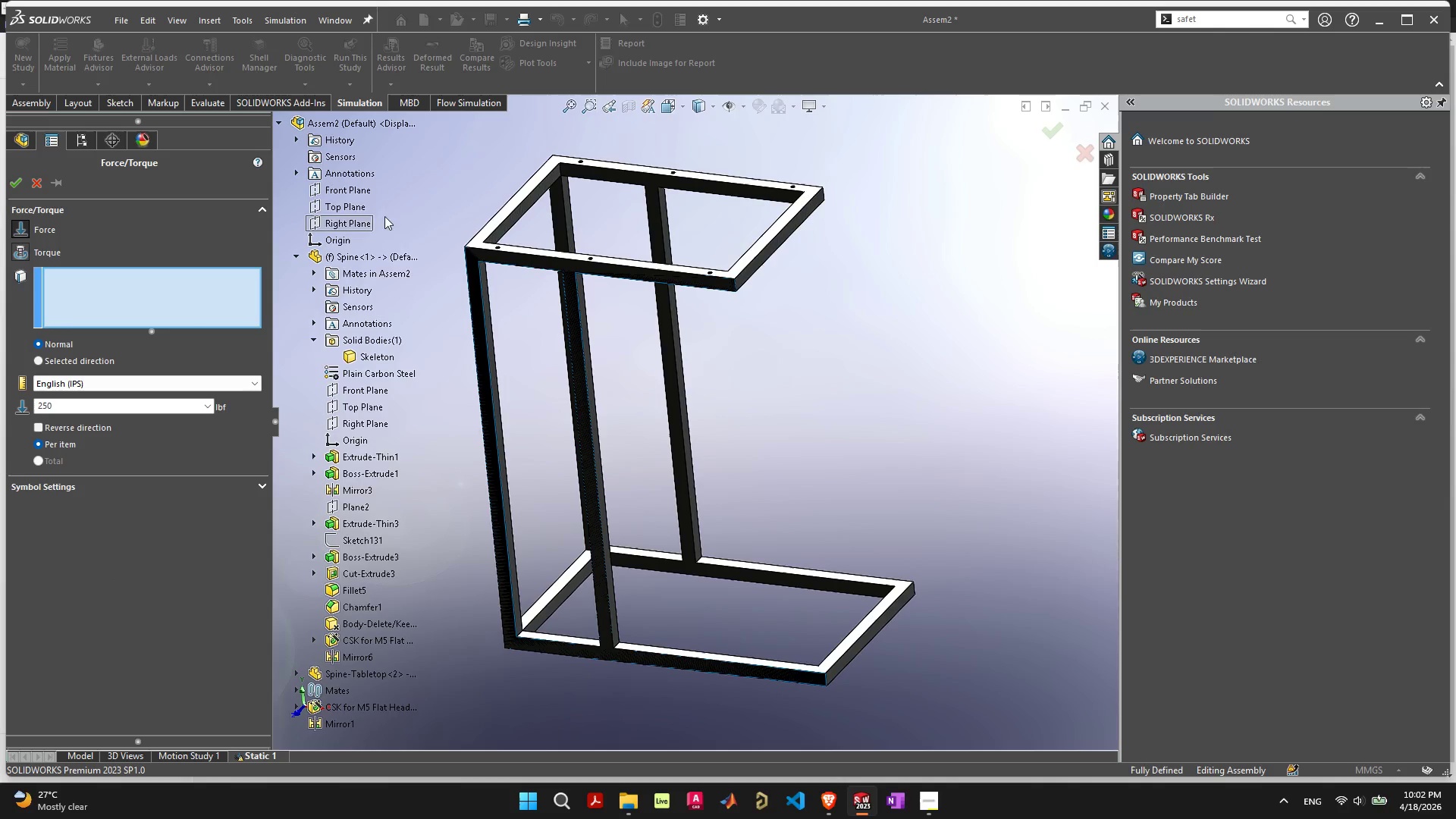 
left_click([618, 257])
 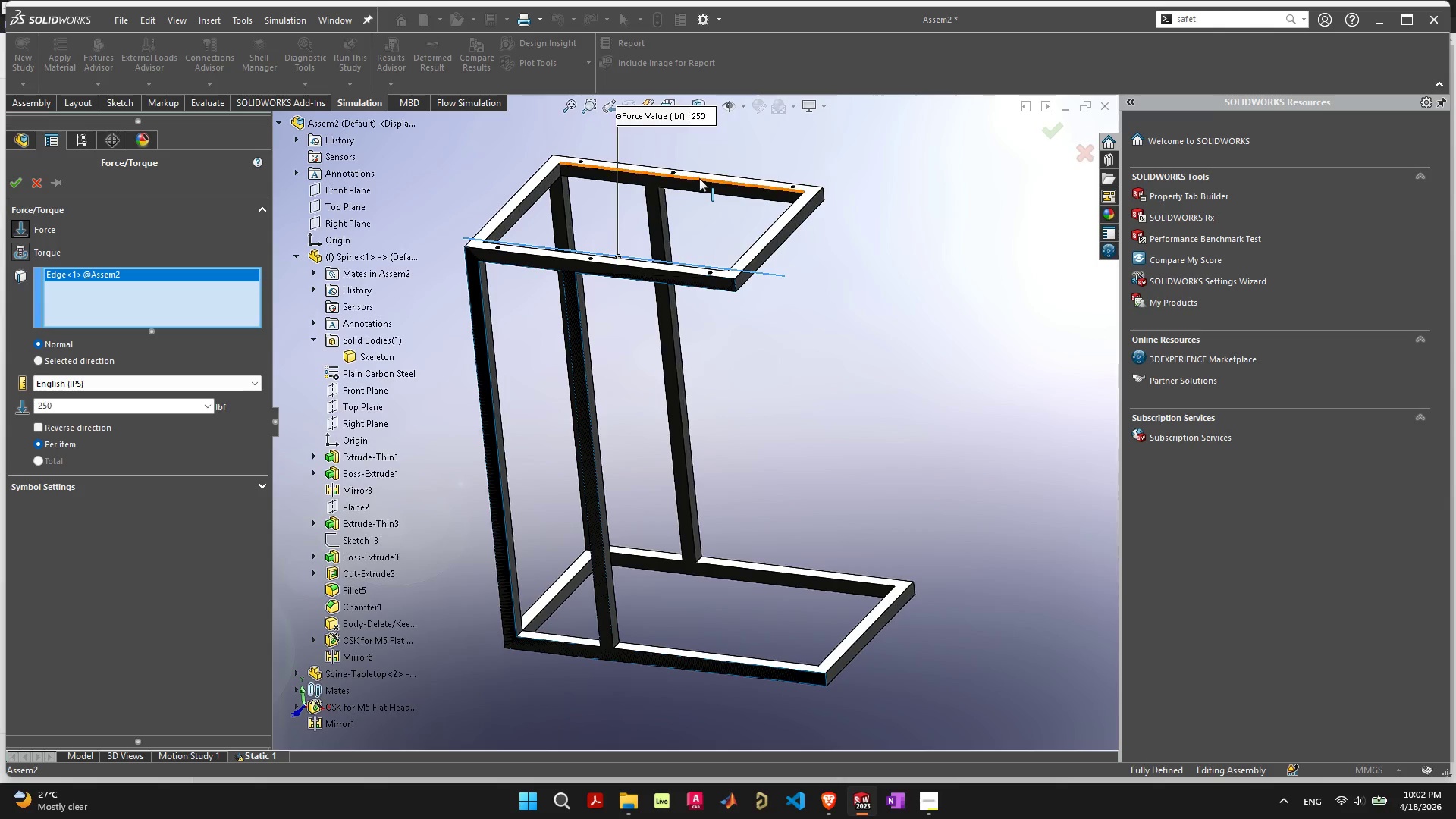 
left_click([699, 178])
 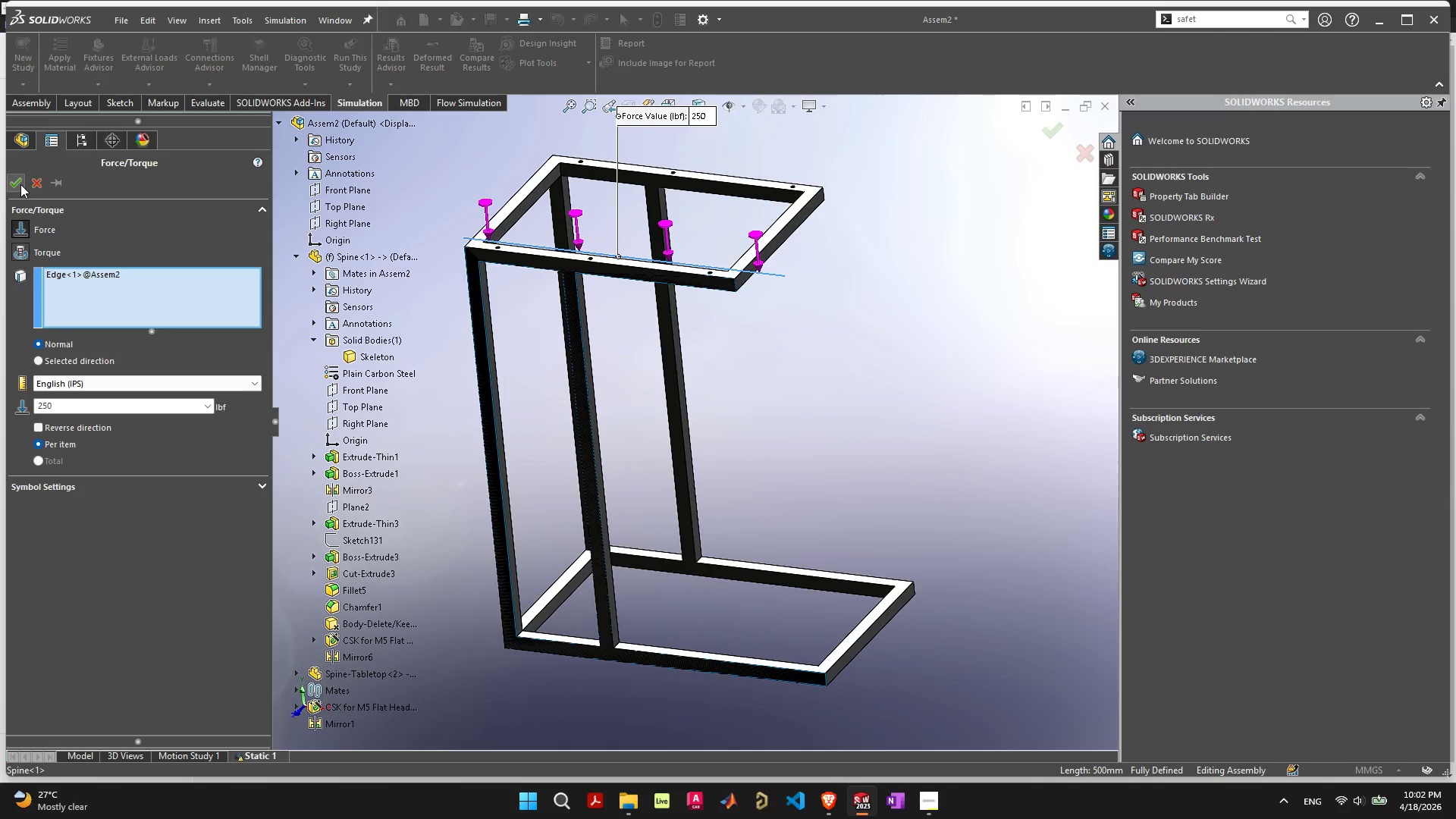 
wait(5.55)
 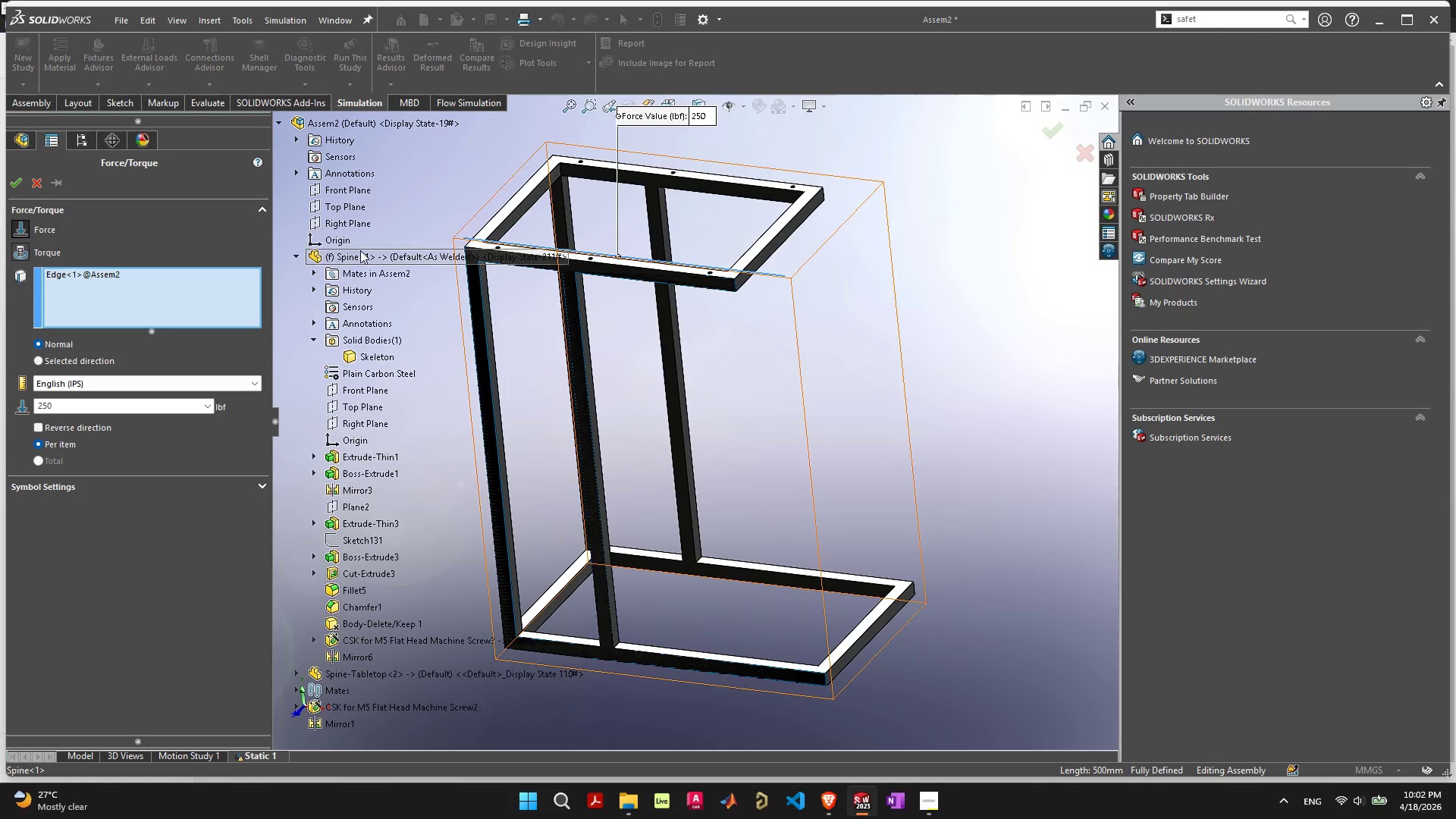 
left_click([20, 184])
 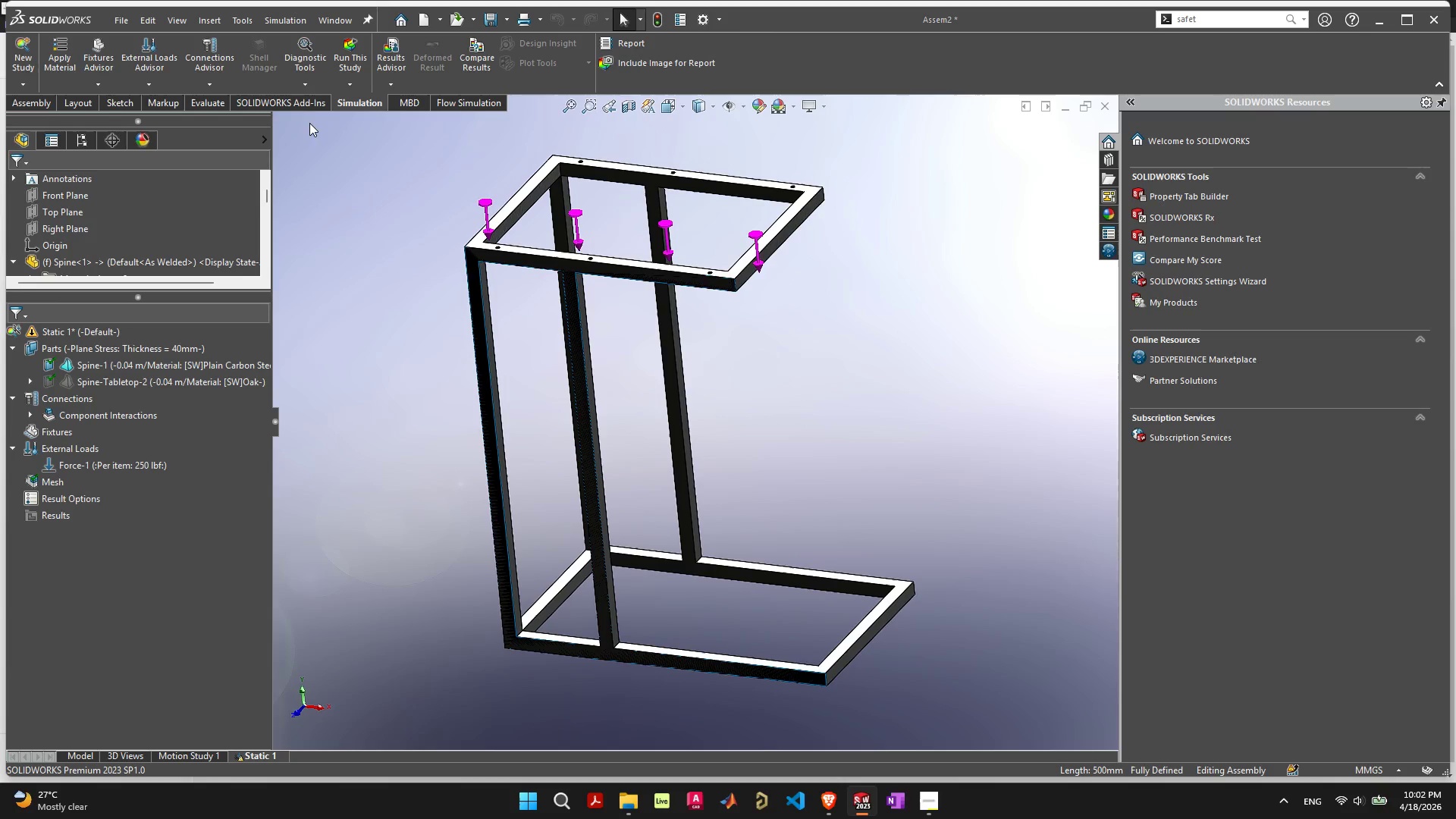 
mouse_move([346, 83])
 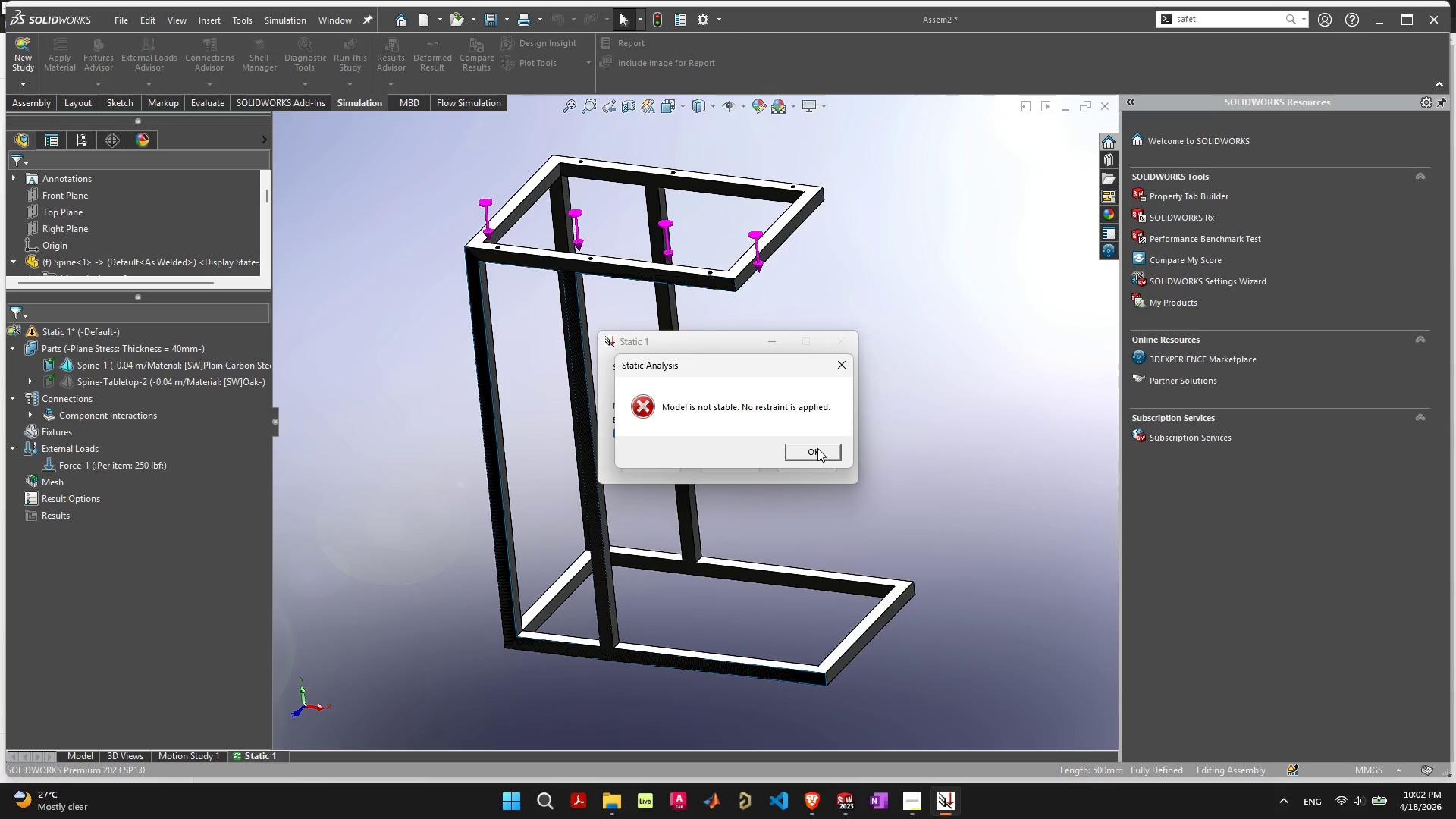 
left_click([817, 448])
 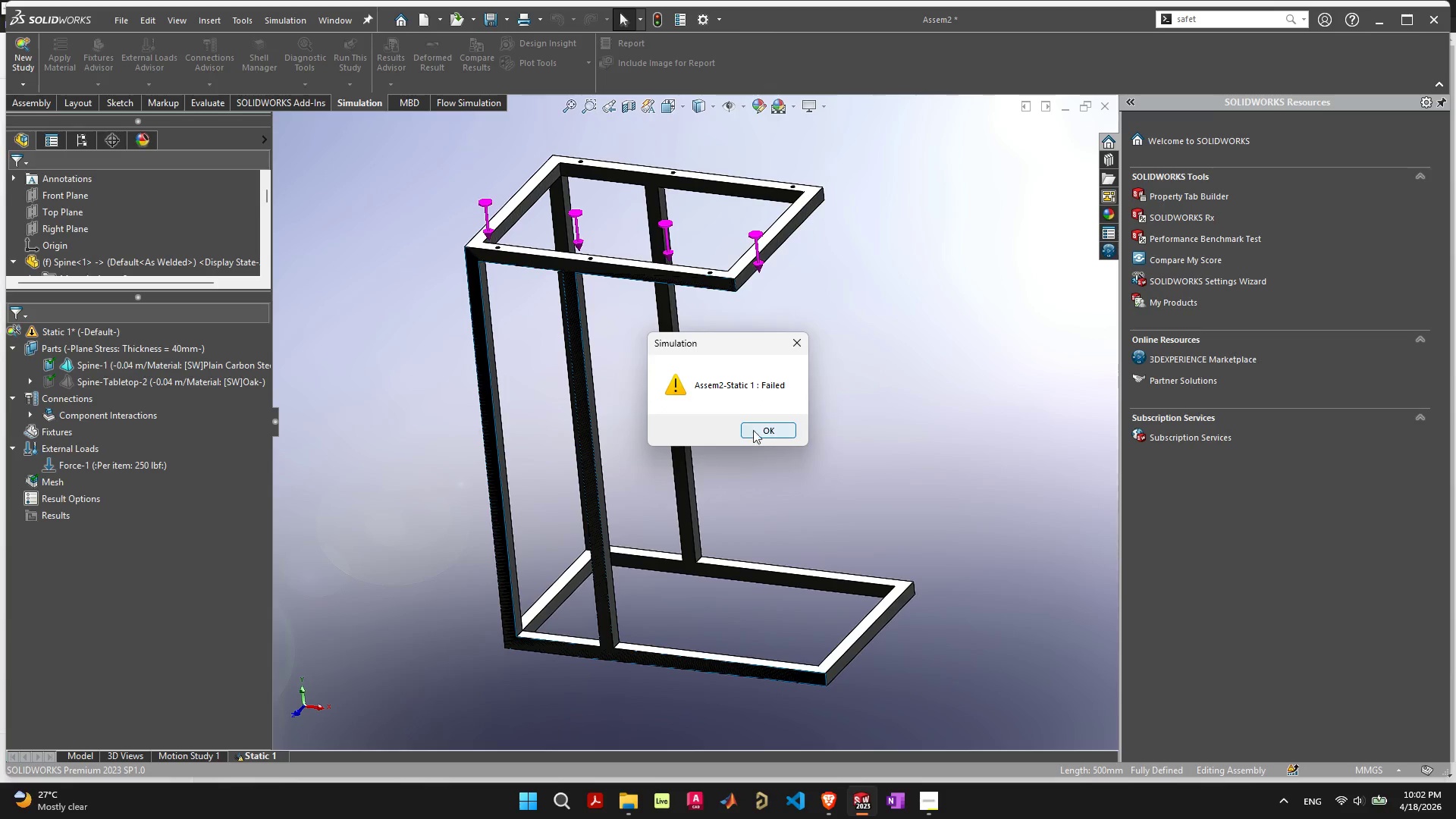 
left_click([764, 435])
 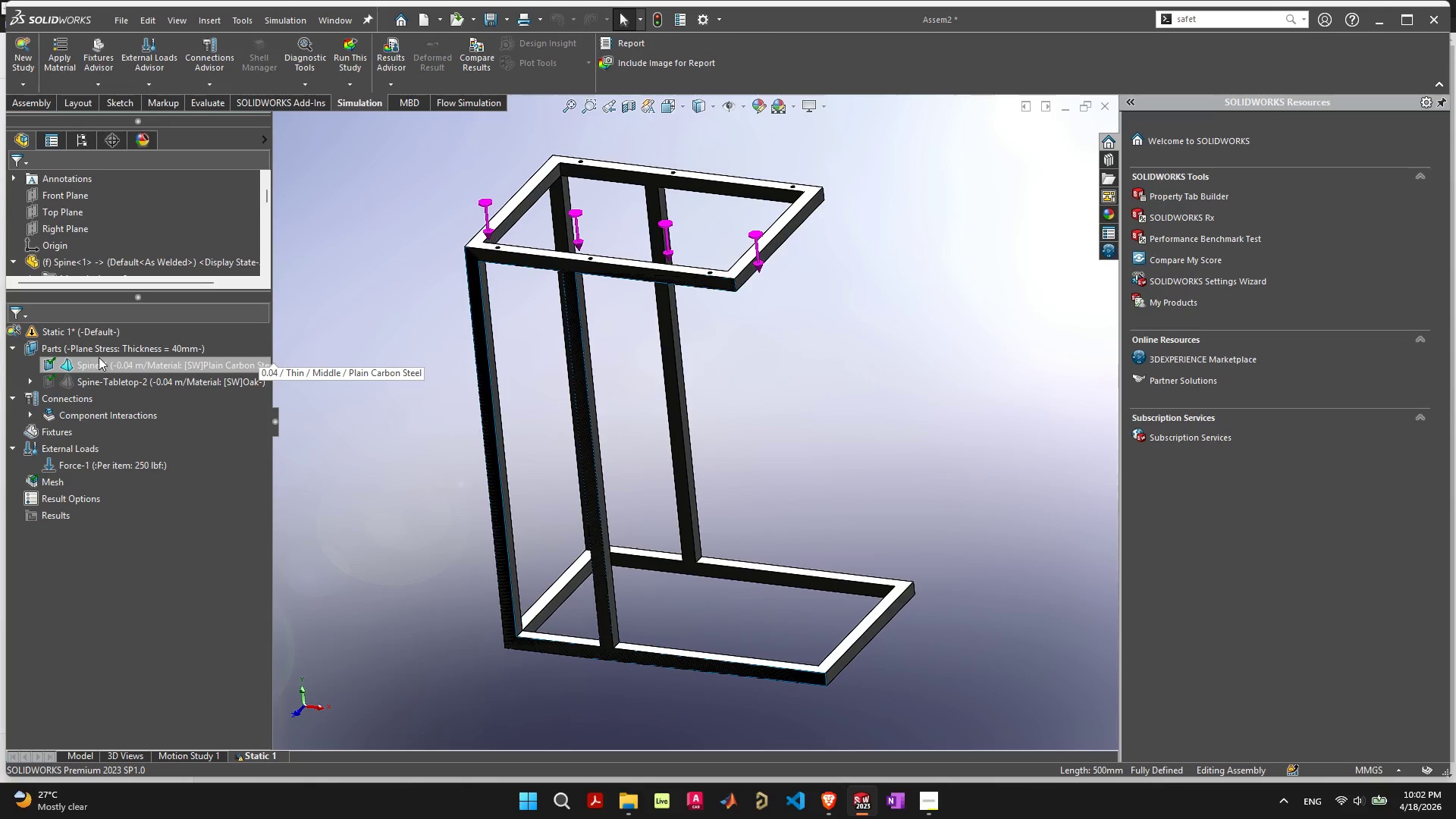 
wait(10.12)
 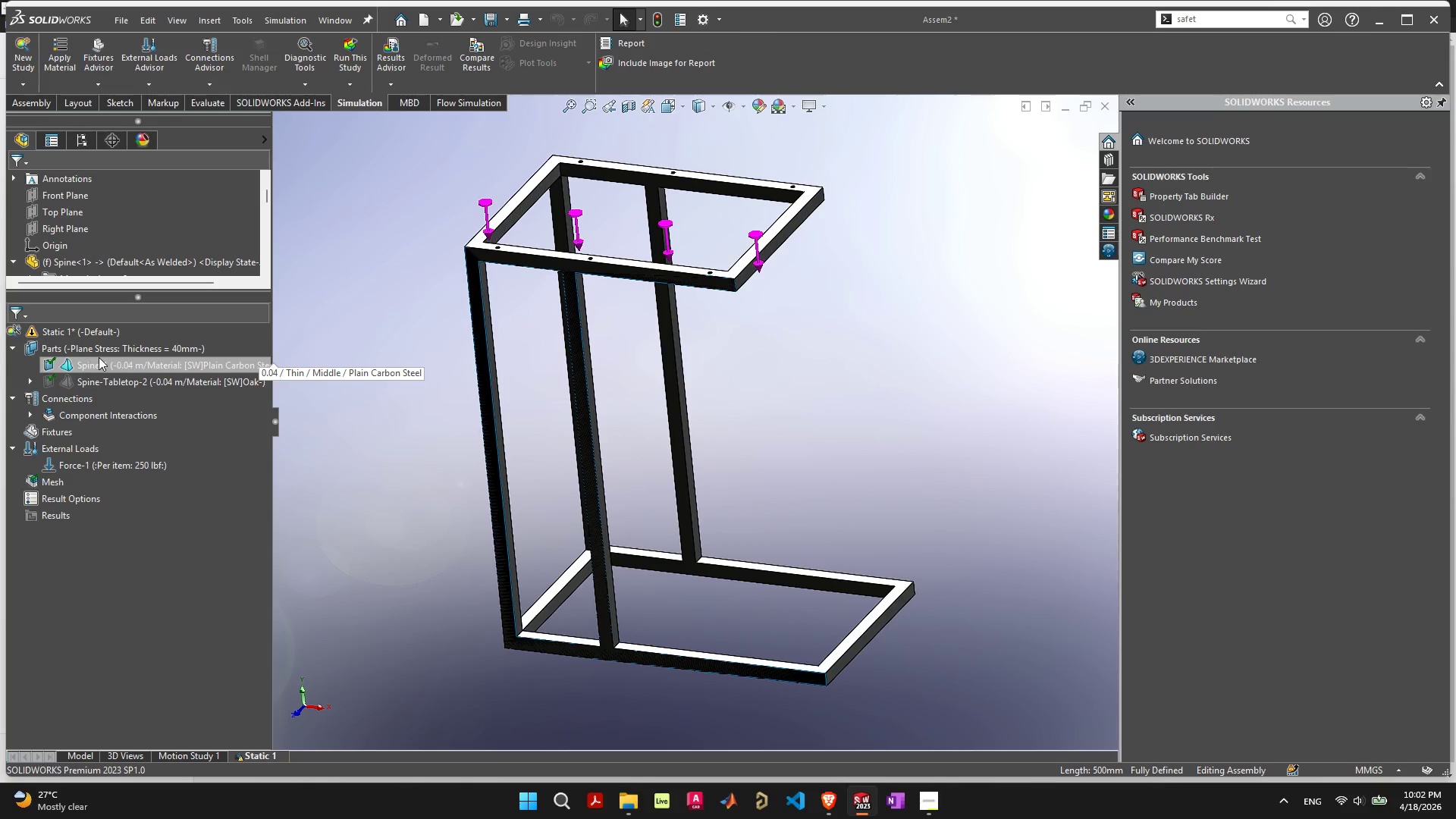 
scroll: coordinate [572, 523], scroll_direction: up, amount: 3.0
 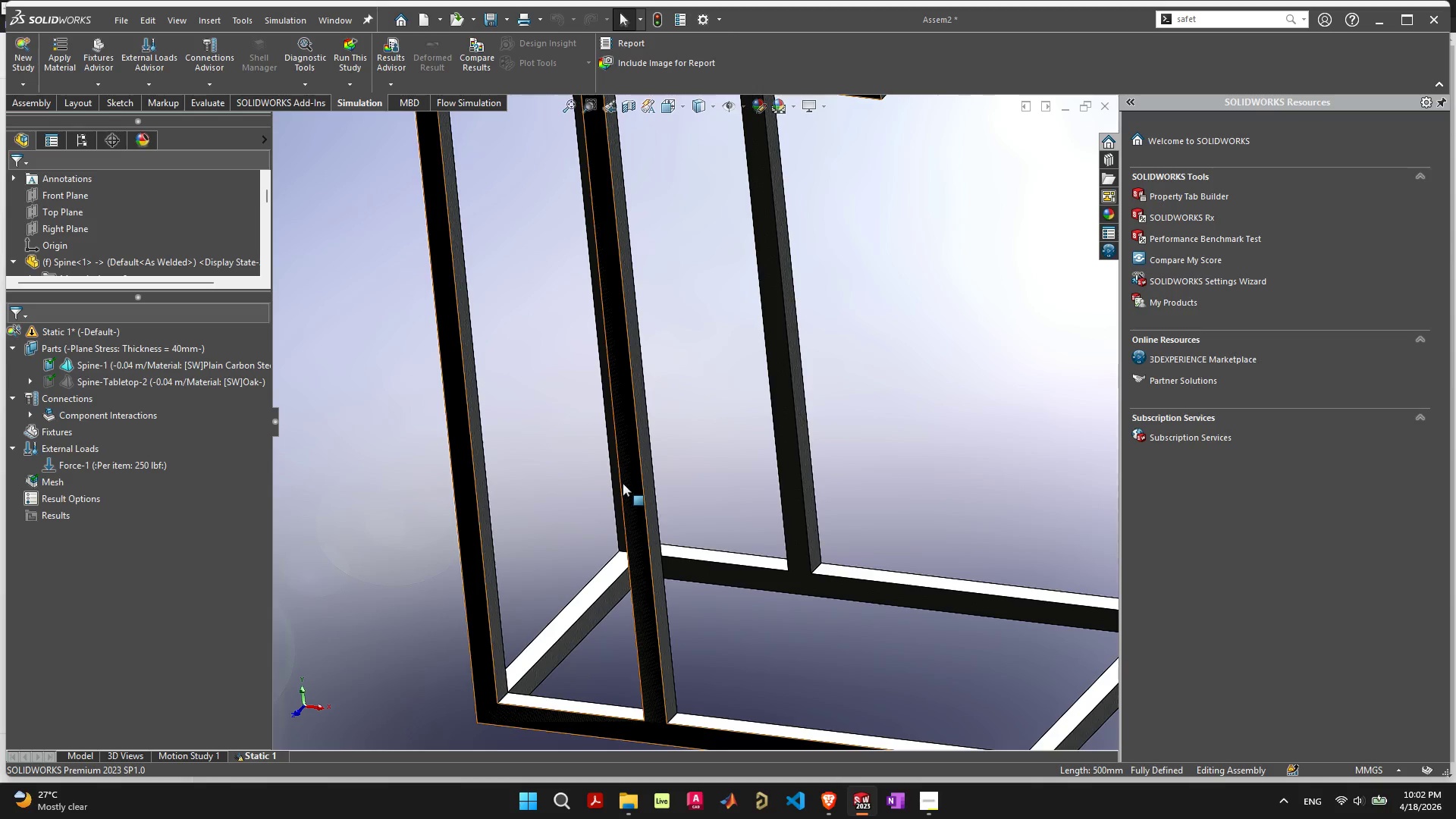 
left_click([623, 483])
 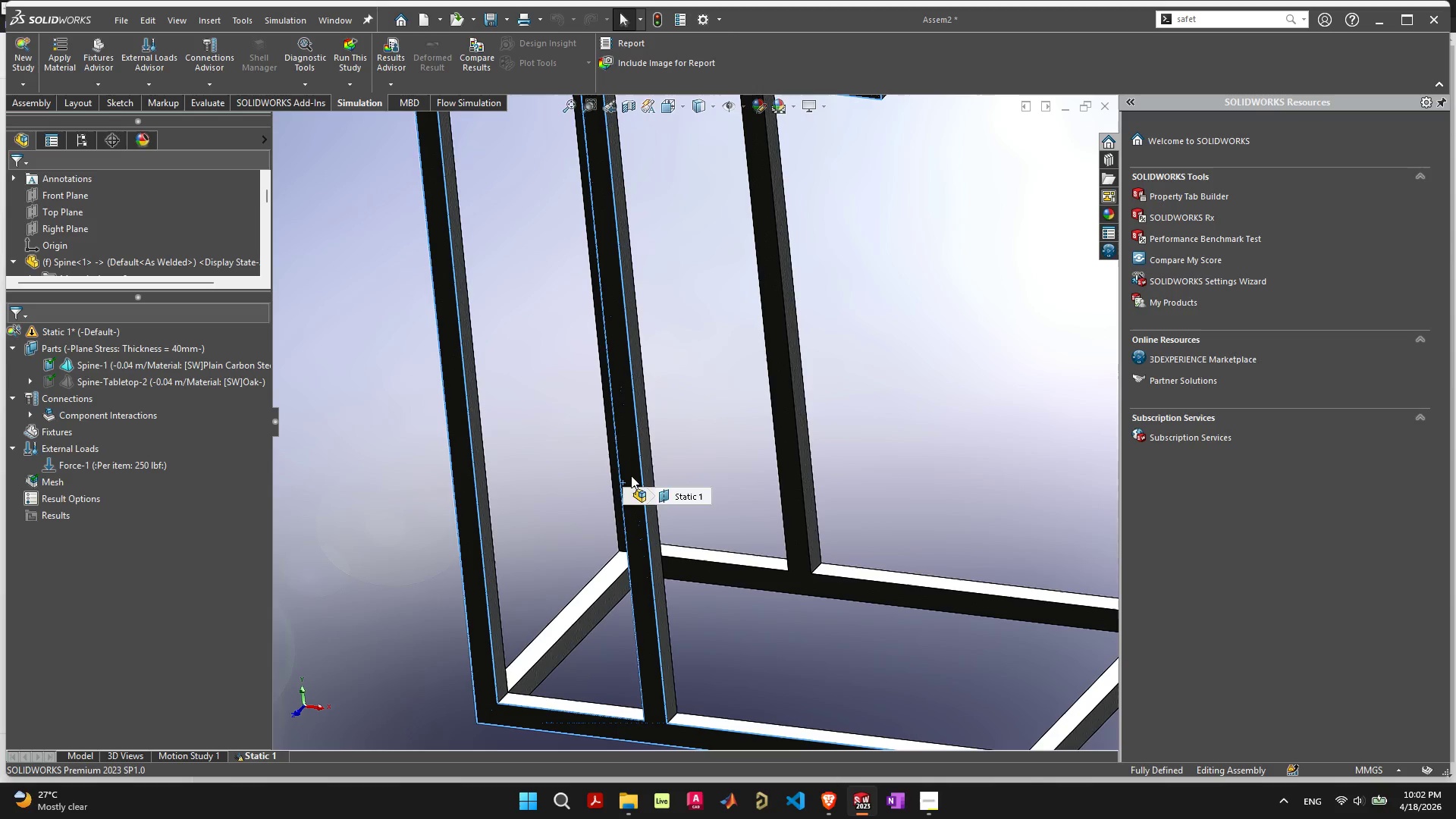 
left_click([637, 469])
 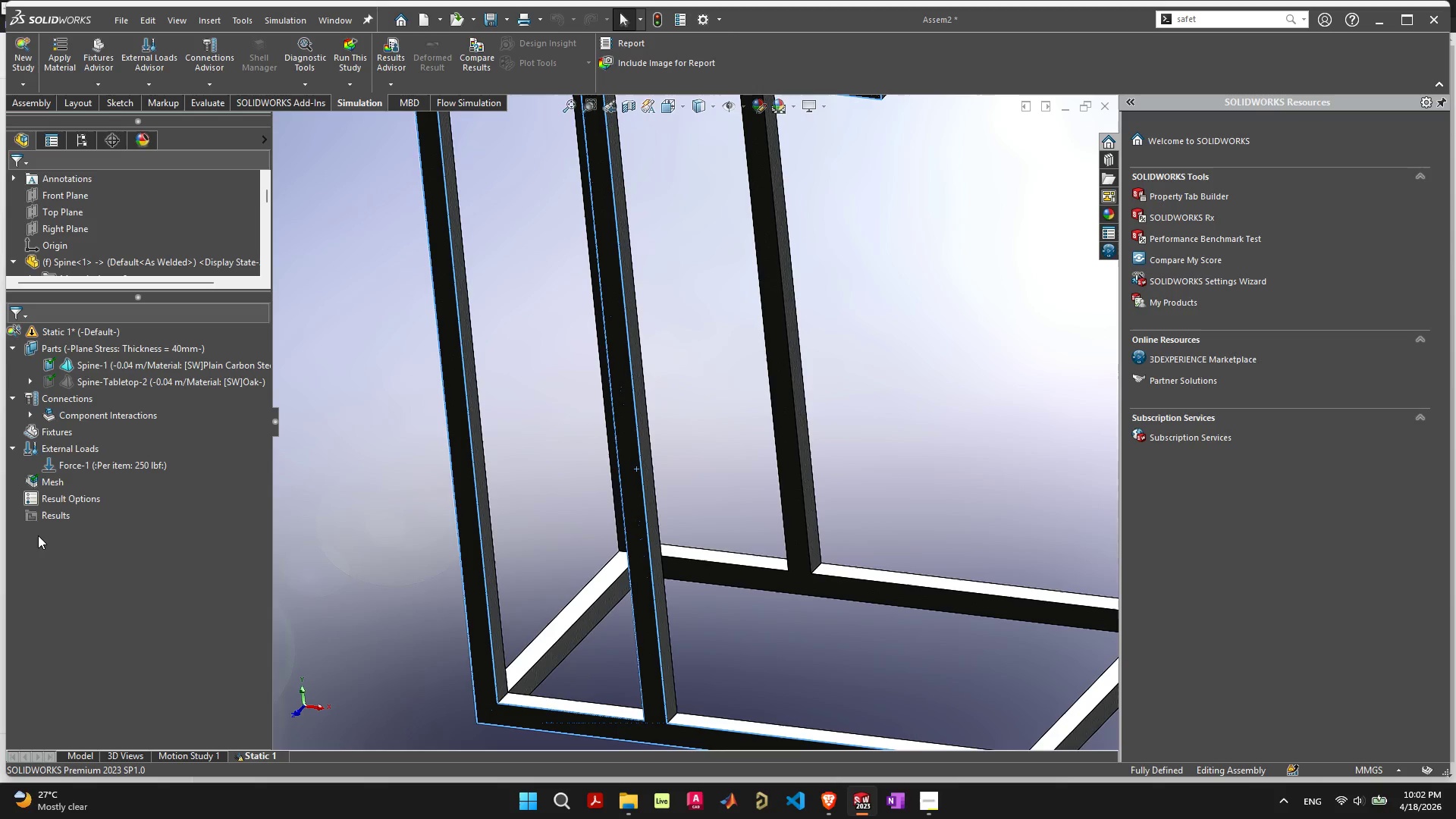 
left_click([38, 535])
 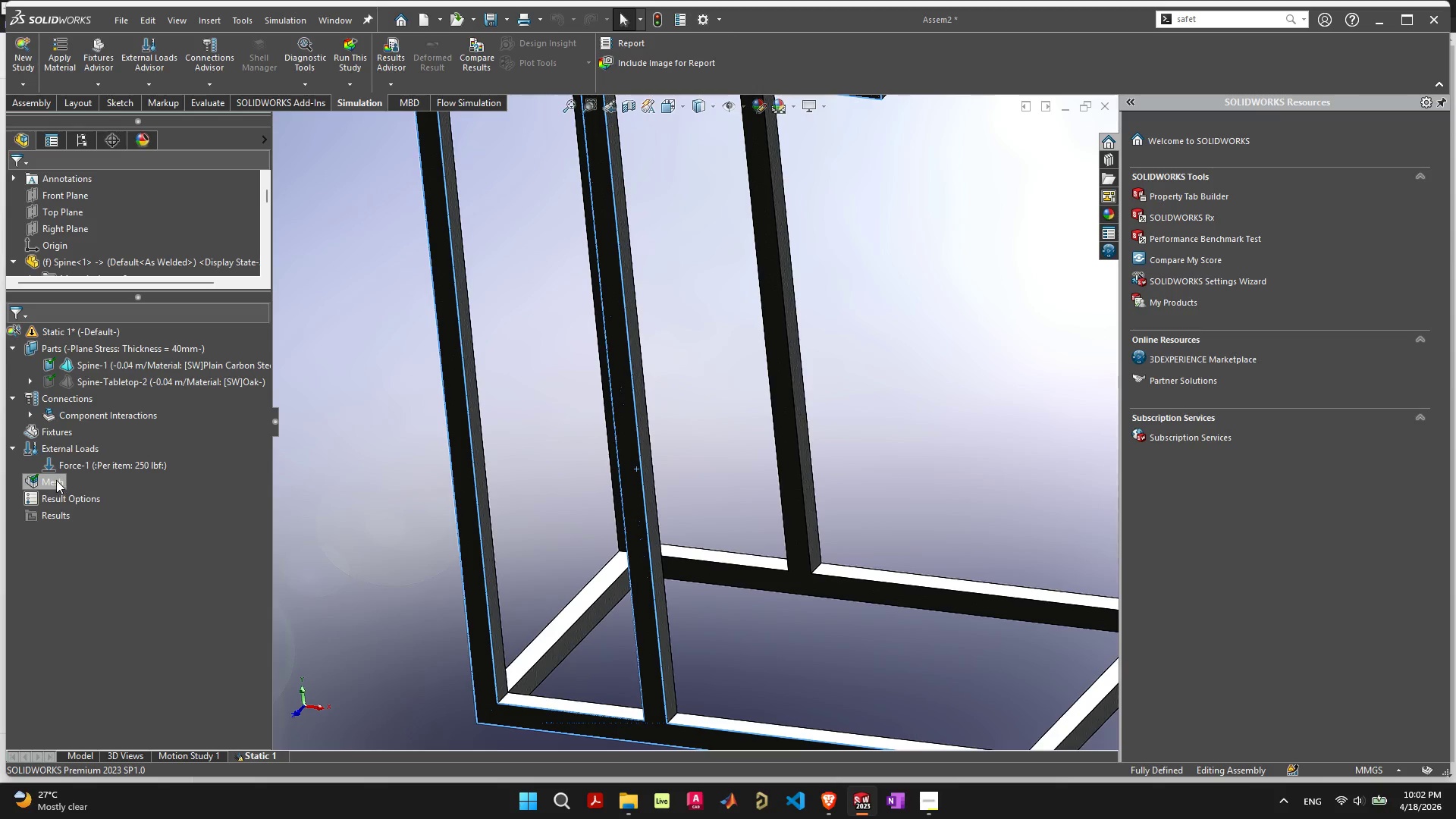 
left_click([57, 479])
 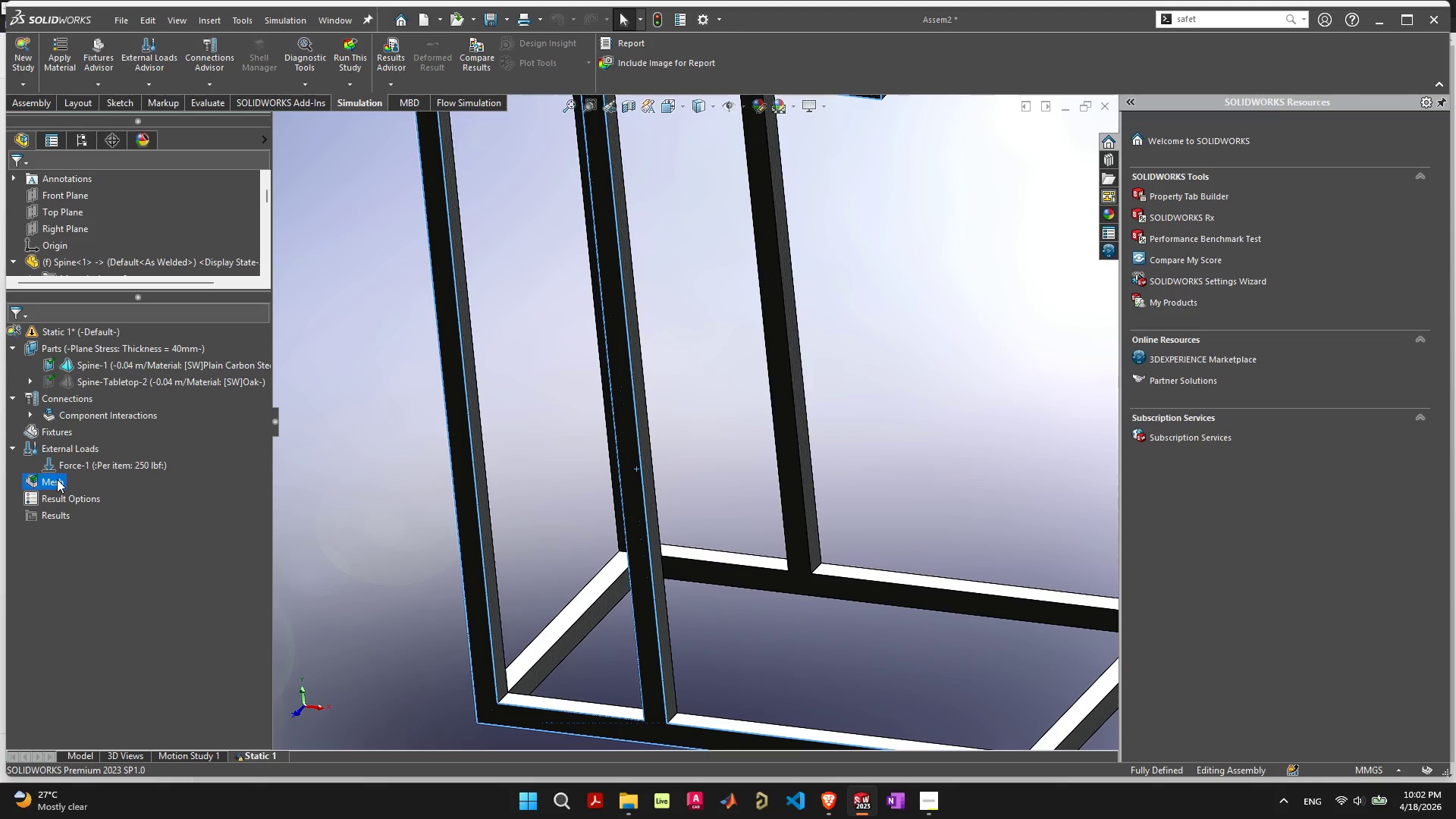 
right_click([57, 479])
 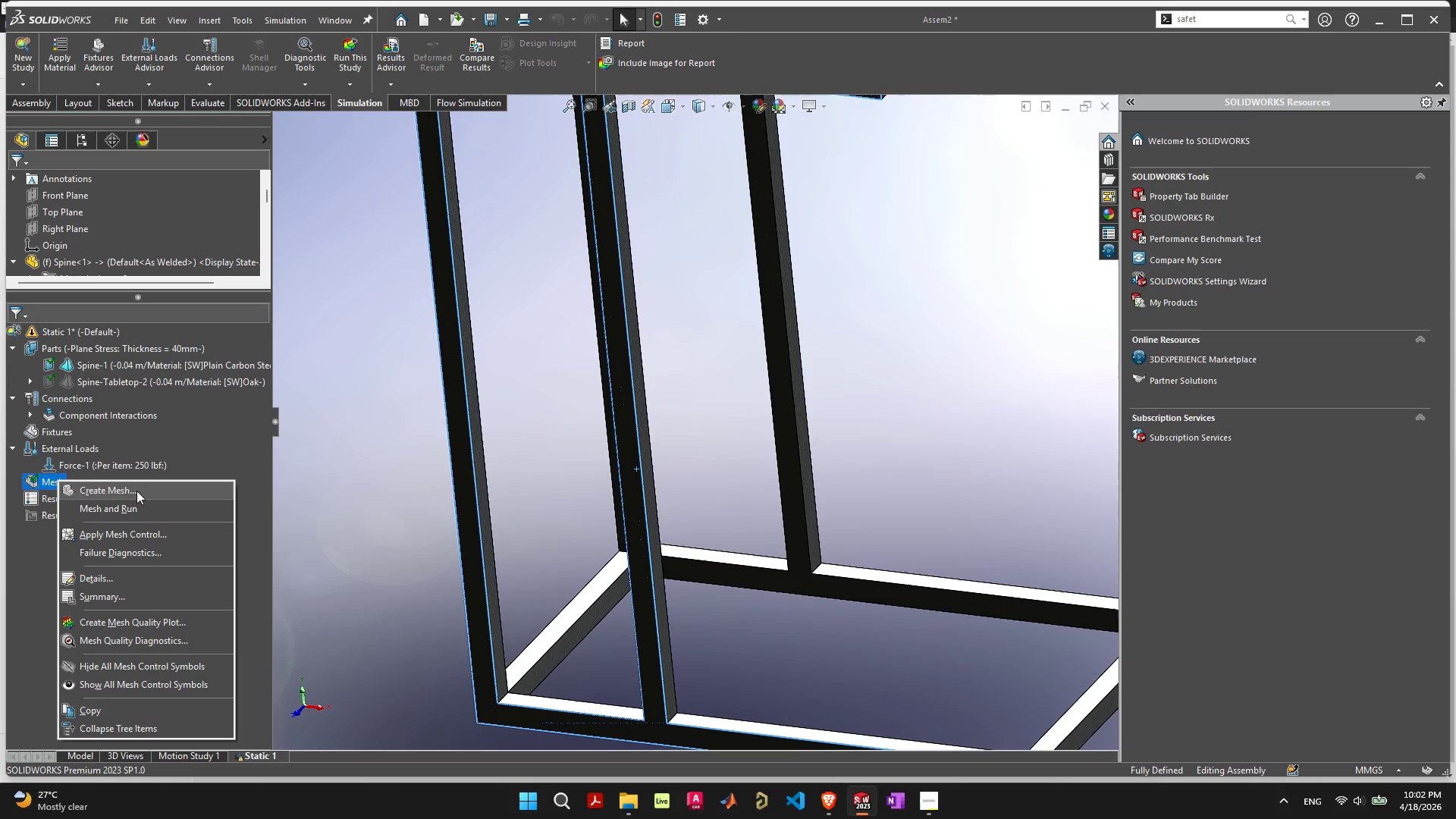 
left_click([136, 491])
 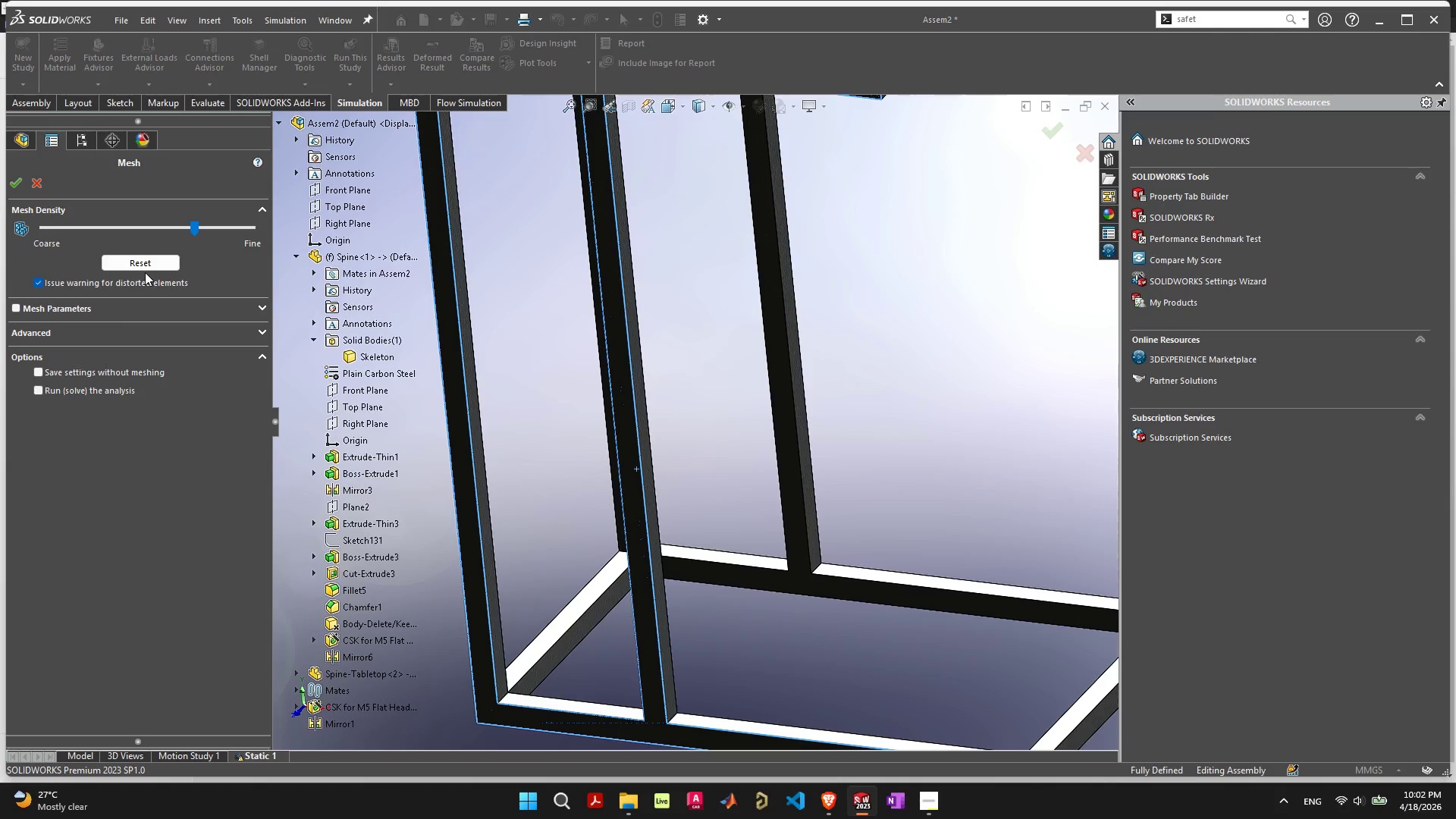 
left_click([116, 308])
 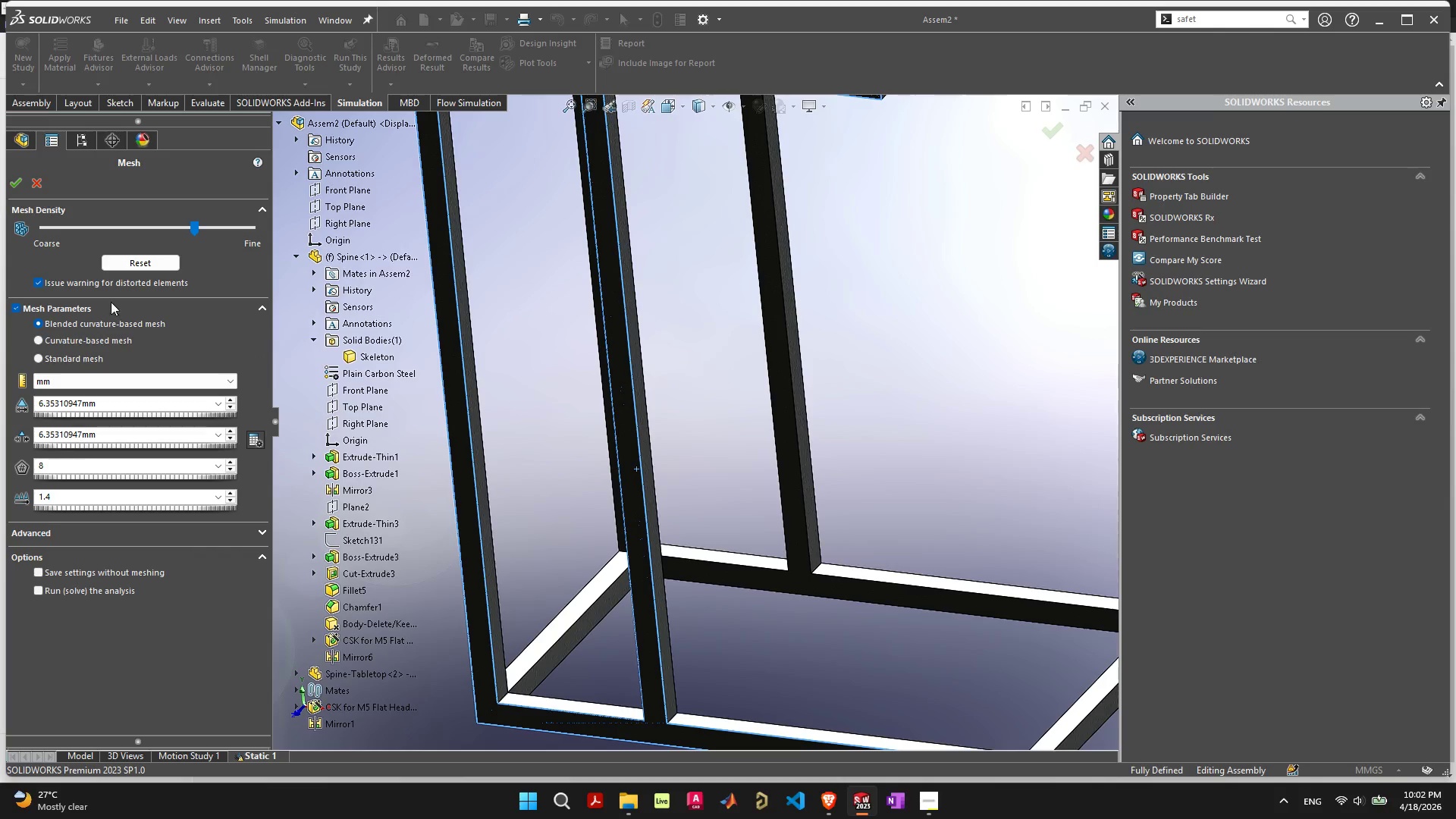 
left_click([16, 185])
 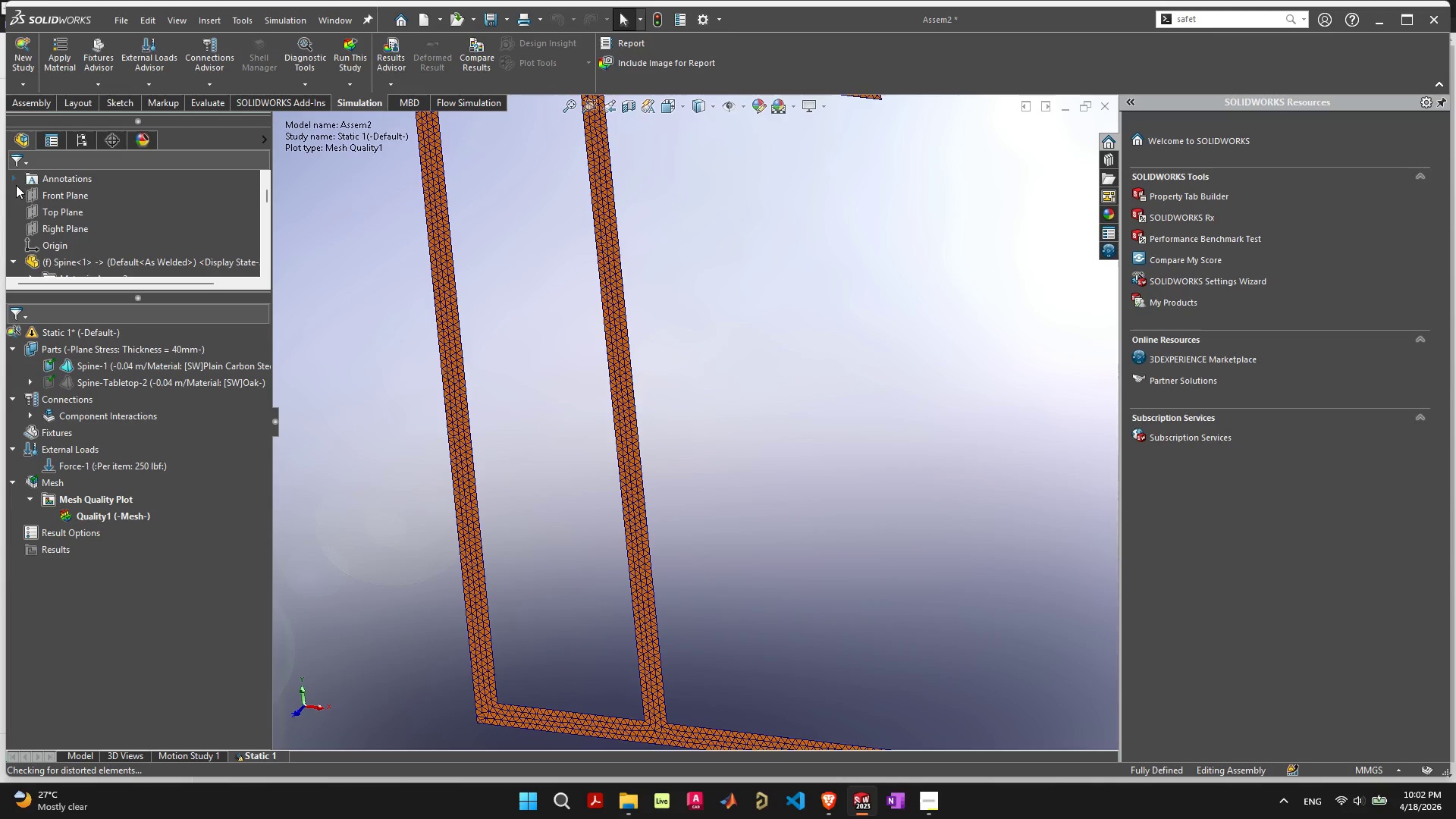 
scroll: coordinate [751, 374], scroll_direction: down, amount: 4.0
 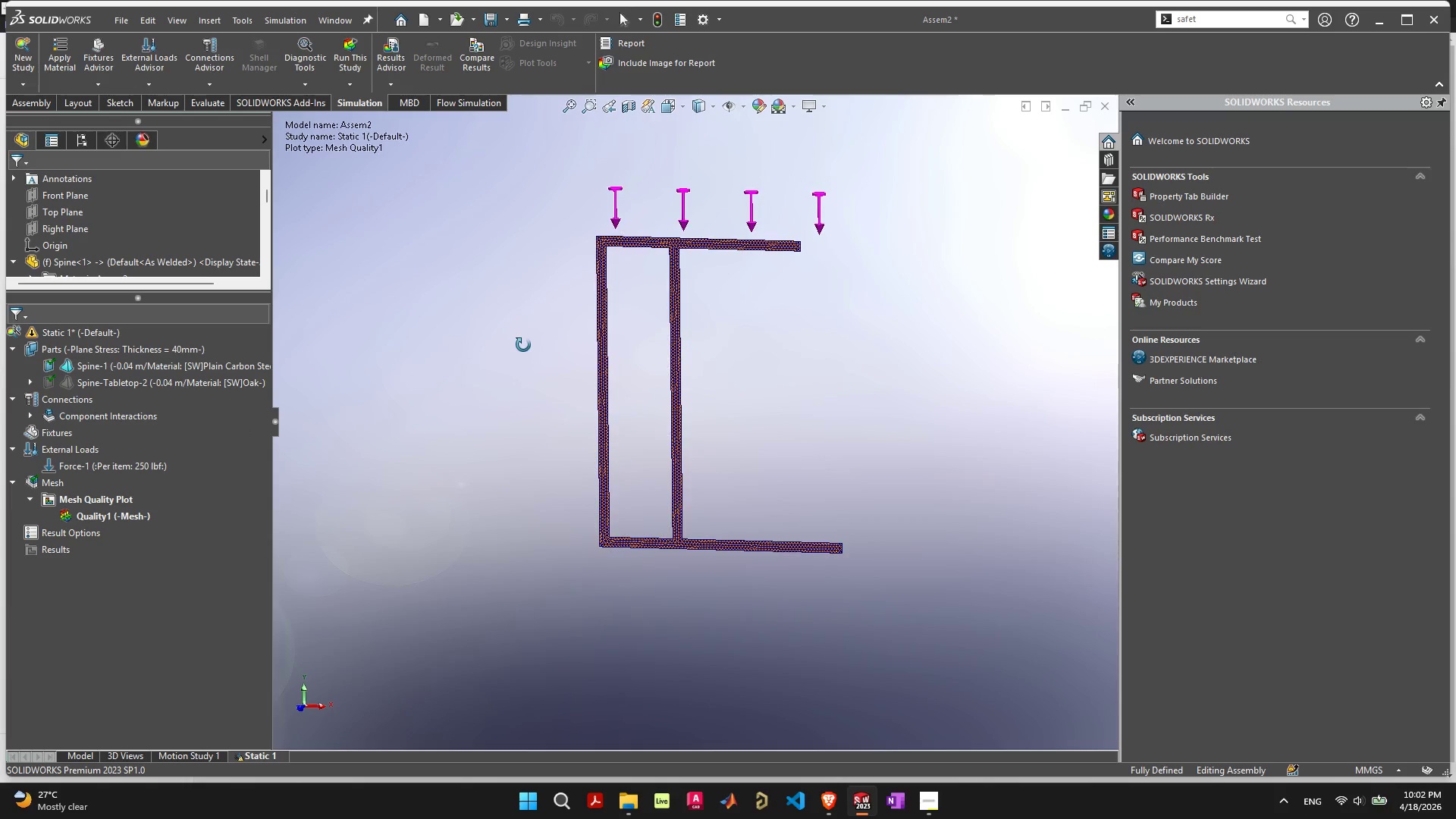 
scroll: coordinate [587, 347], scroll_direction: up, amount: 1.0
 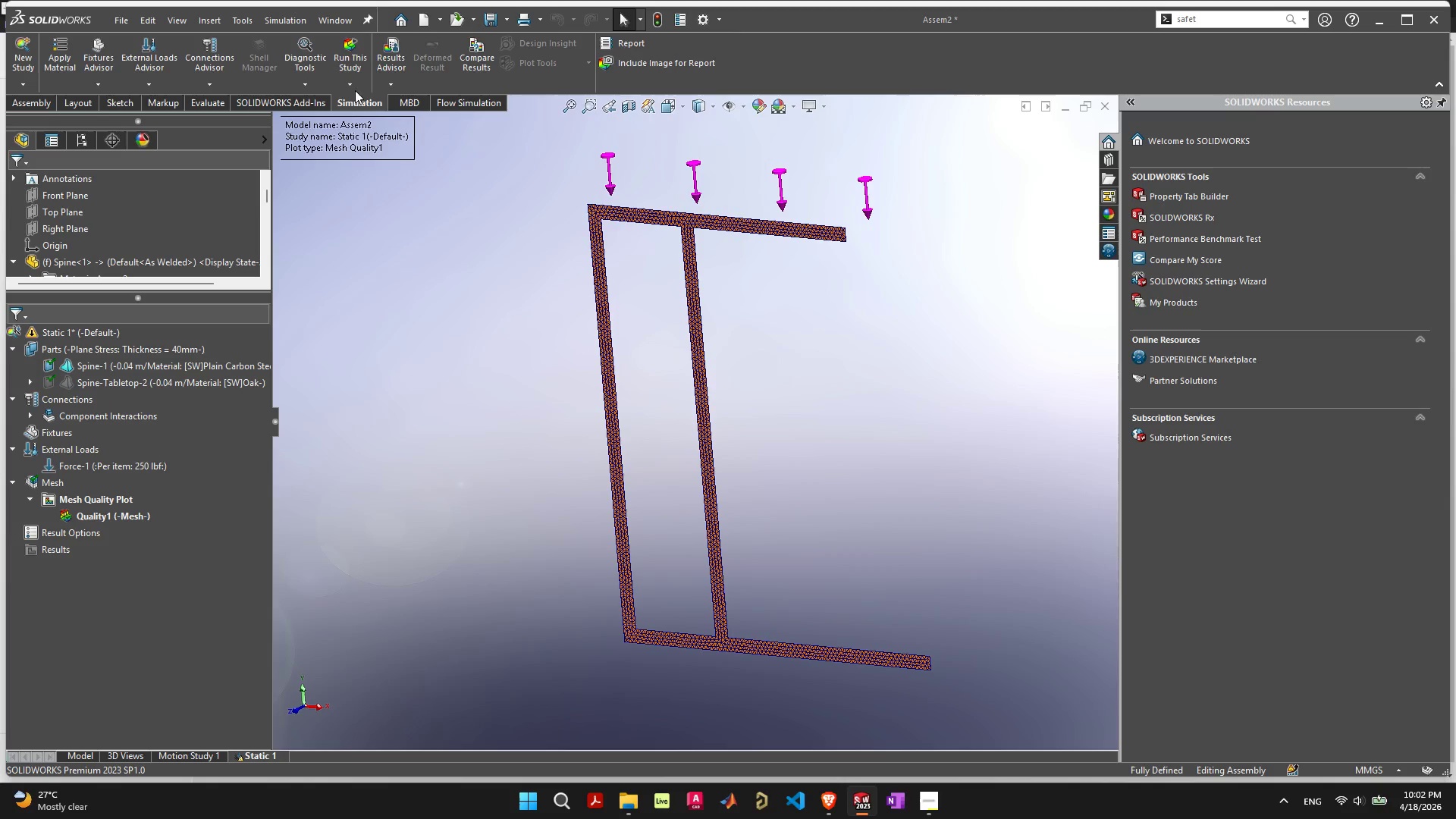 
left_click([349, 69])
 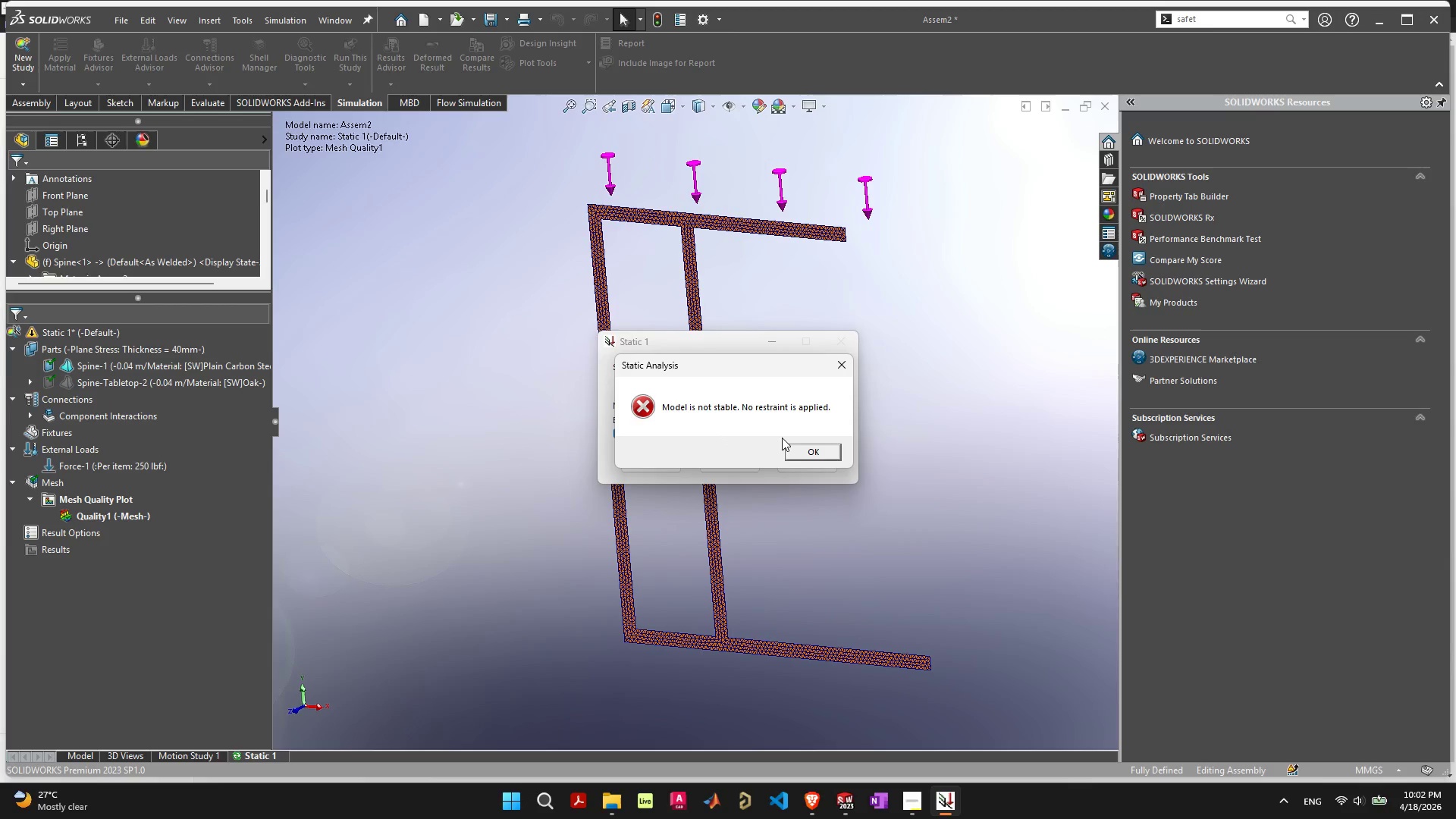 
left_click([808, 455])
 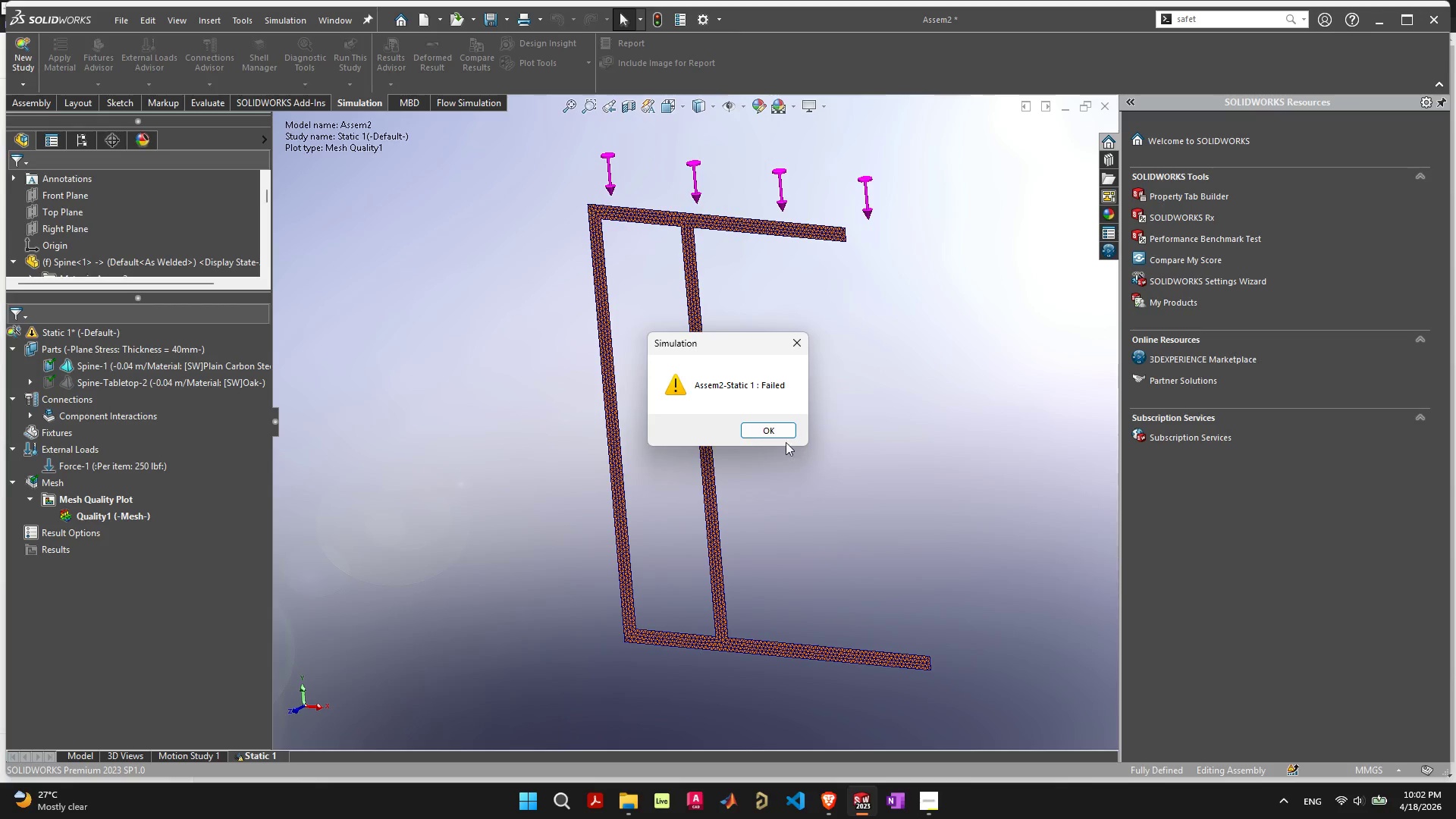 
left_click([775, 426])
 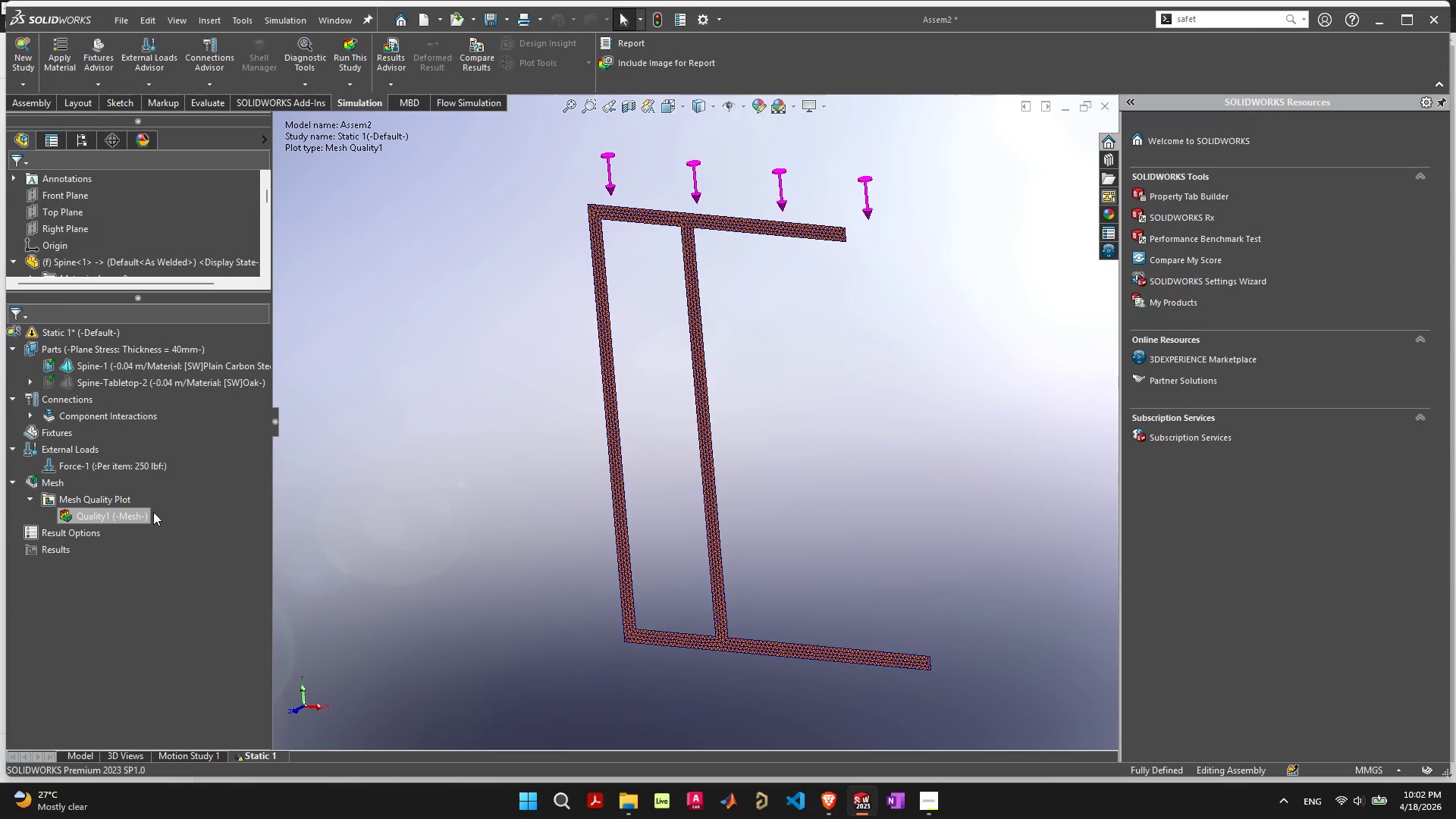 
right_click([105, 512])
 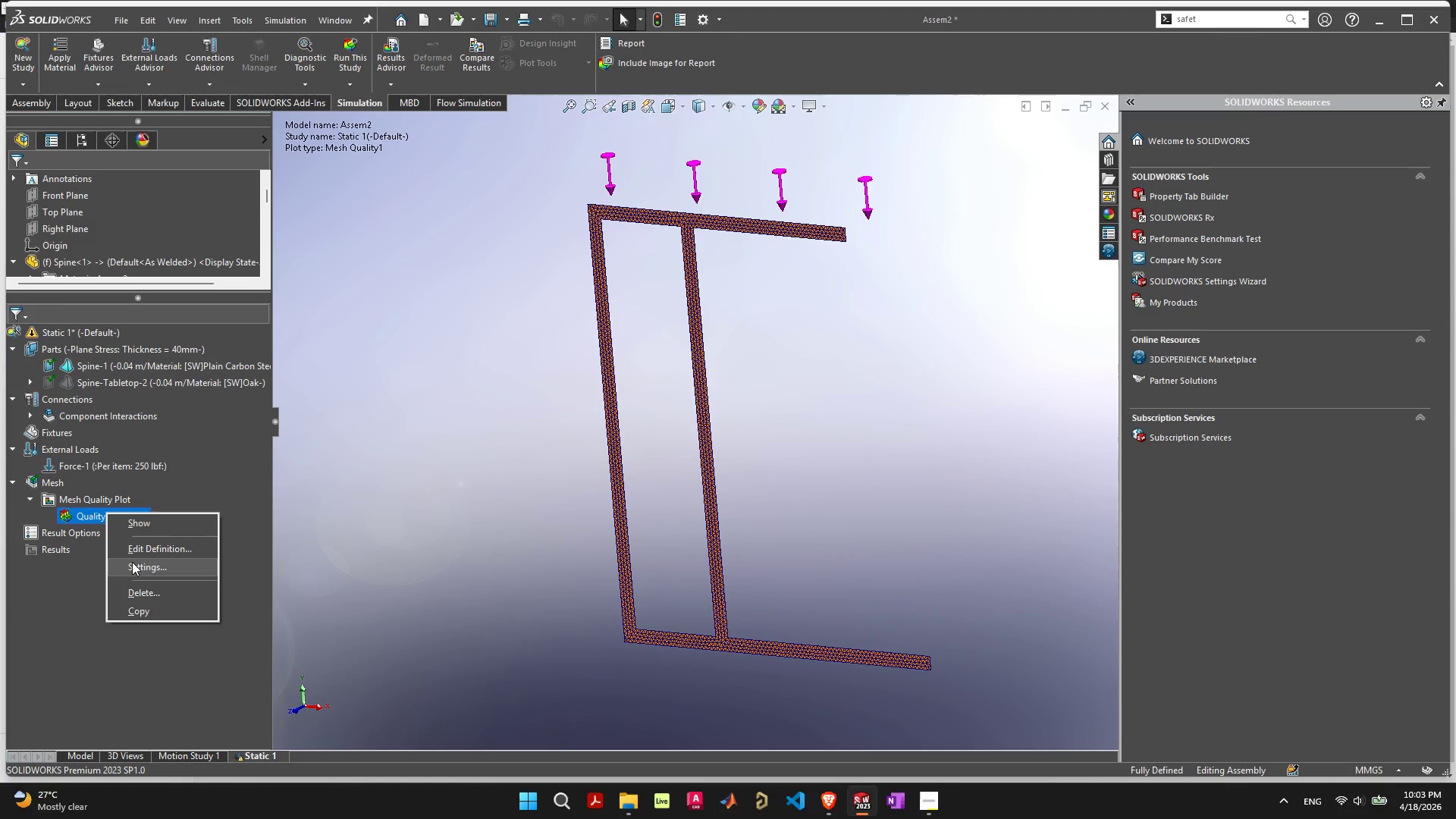 
left_click([94, 610])
 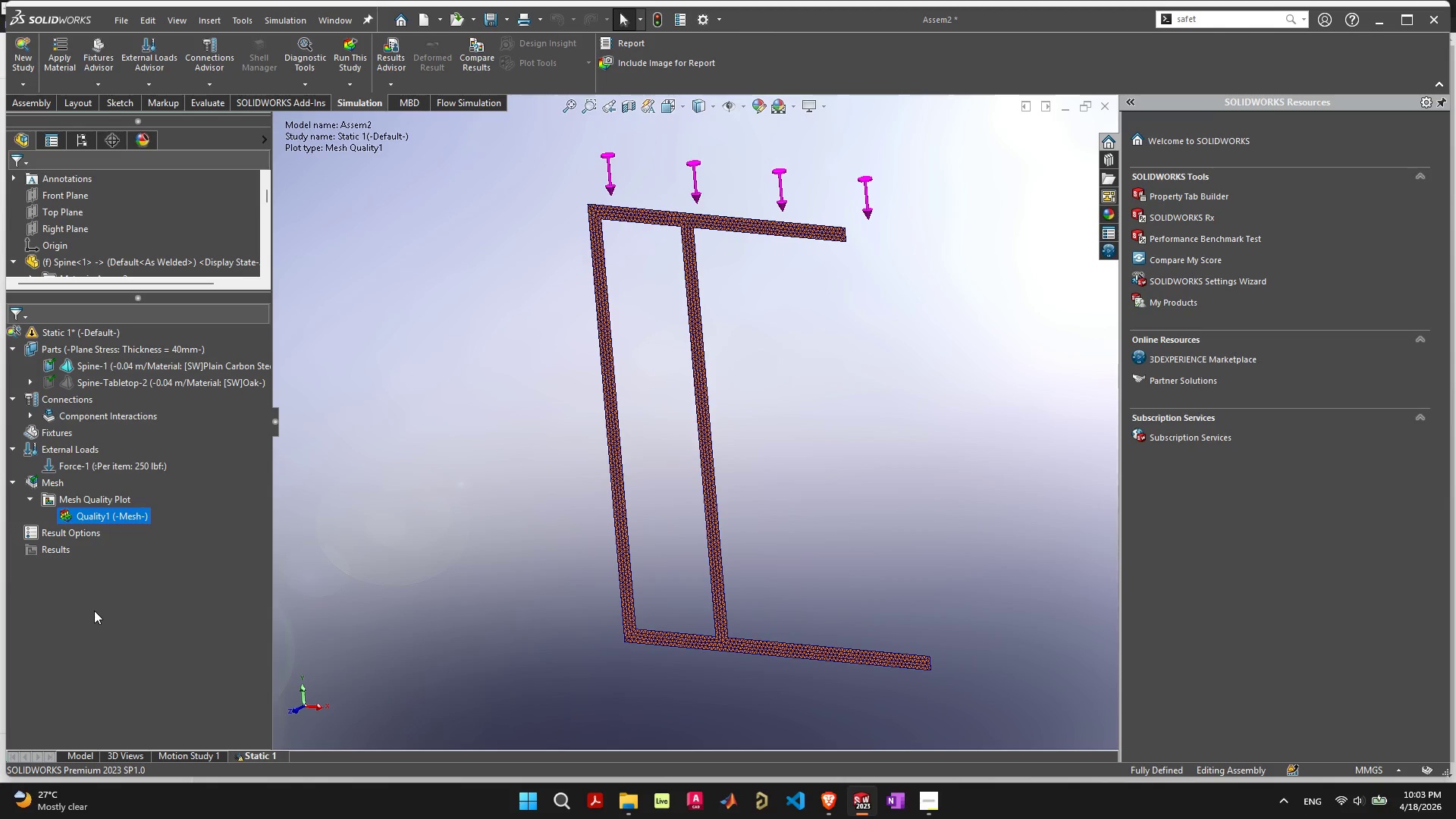 
mouse_move([72, 380])
 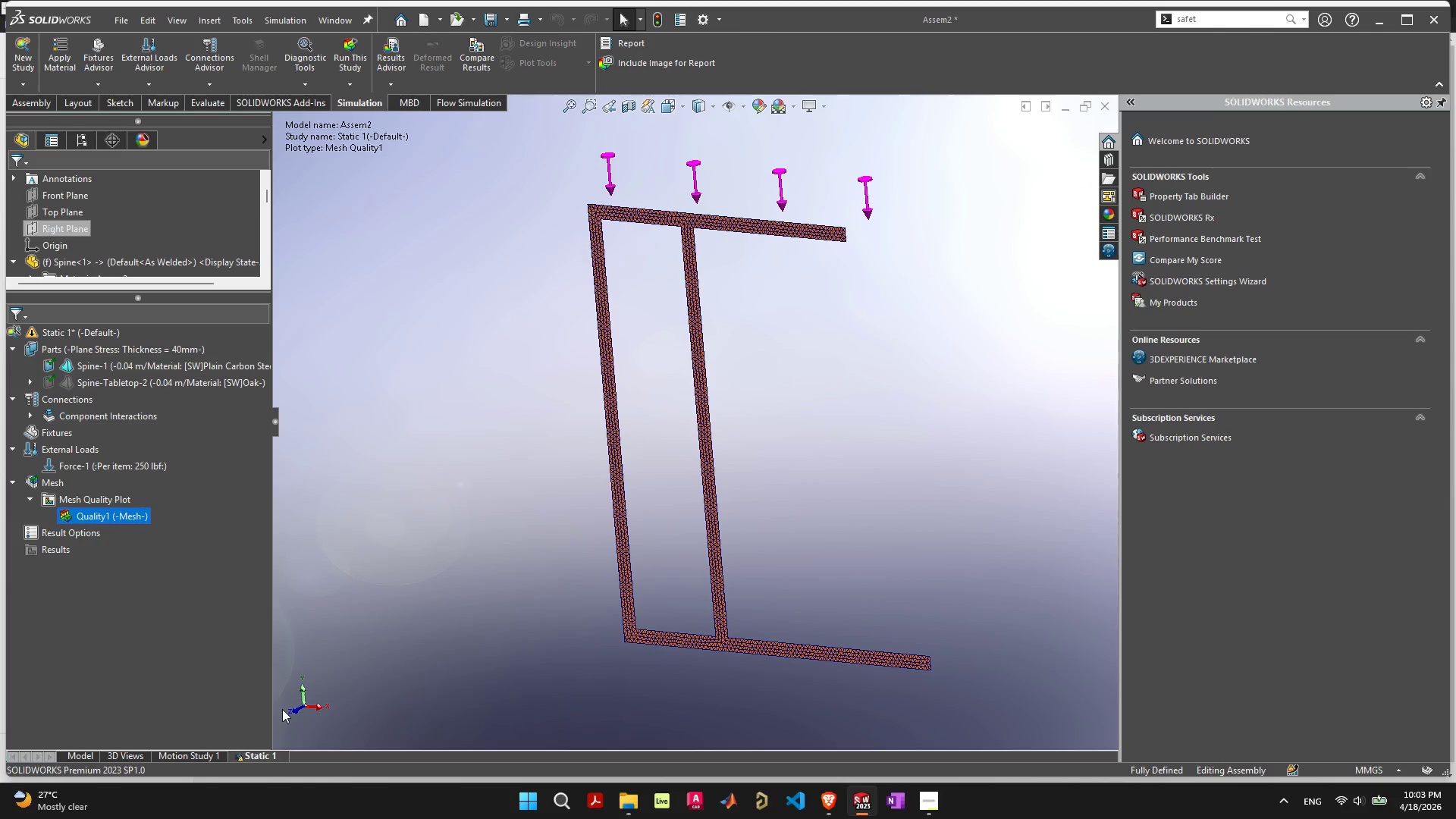 
right_click([261, 758])
 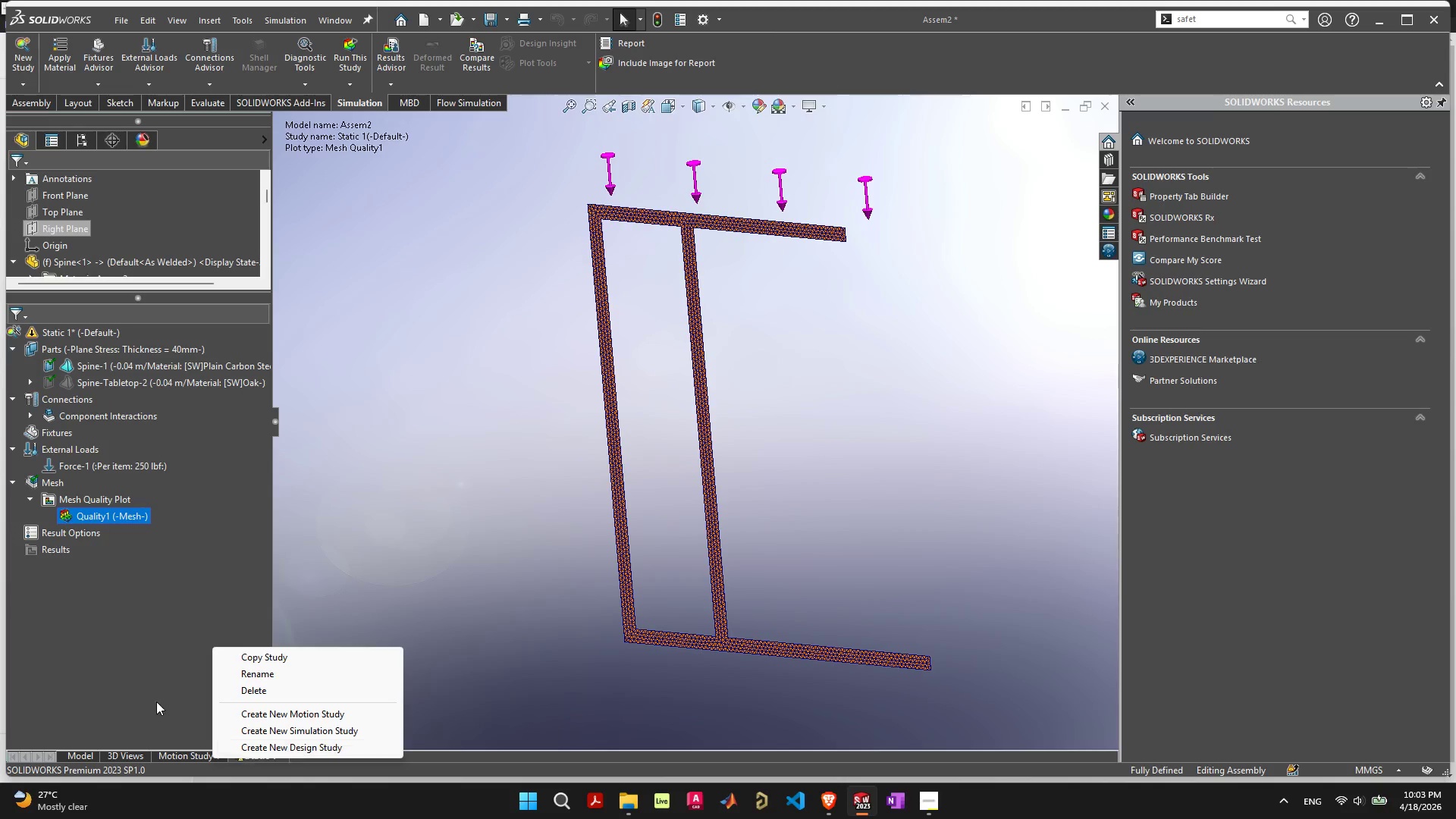 
left_click([137, 692])
 